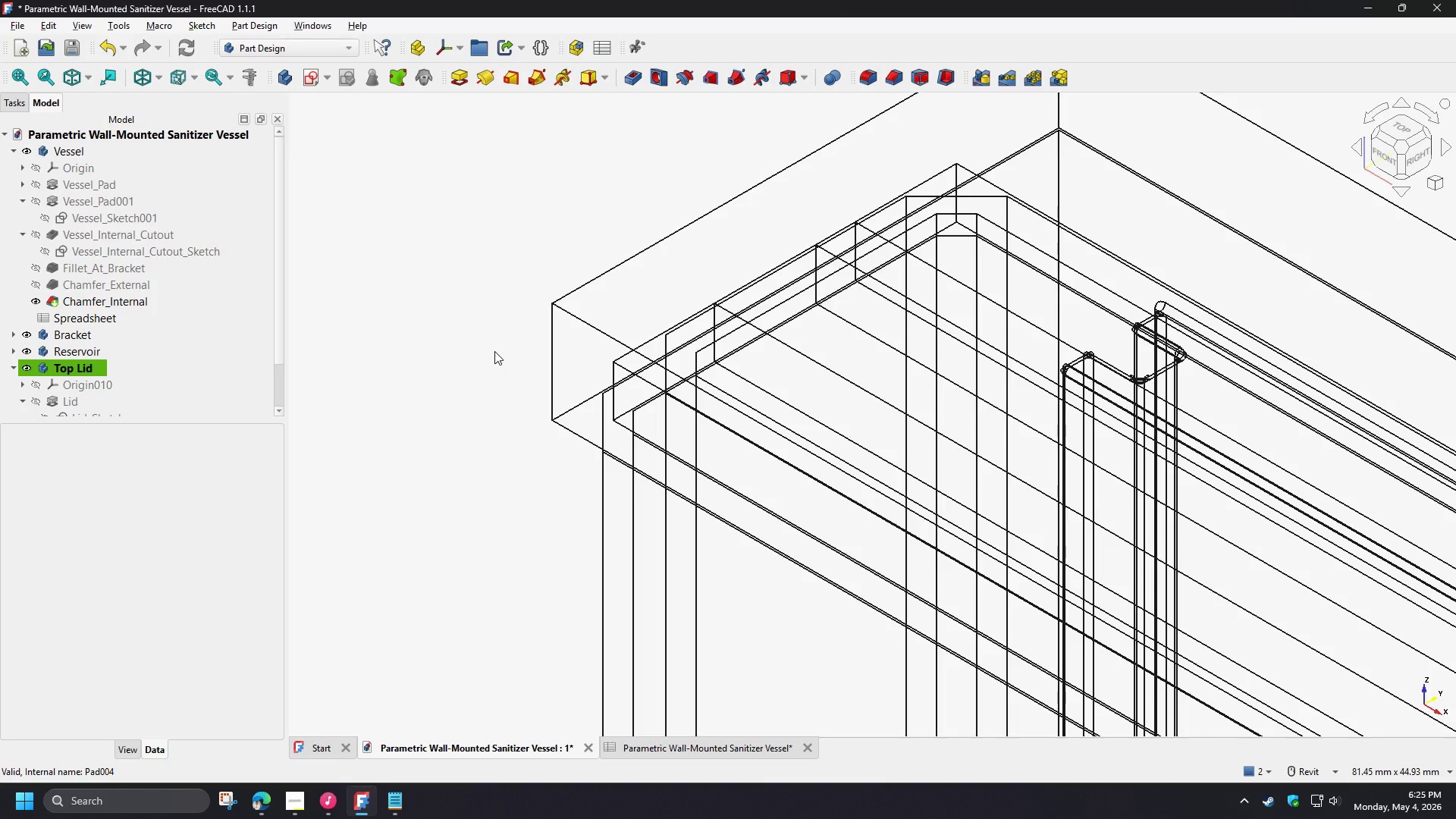 
scroll: coordinate [165, 391], scroll_direction: down, amount: 6.0
 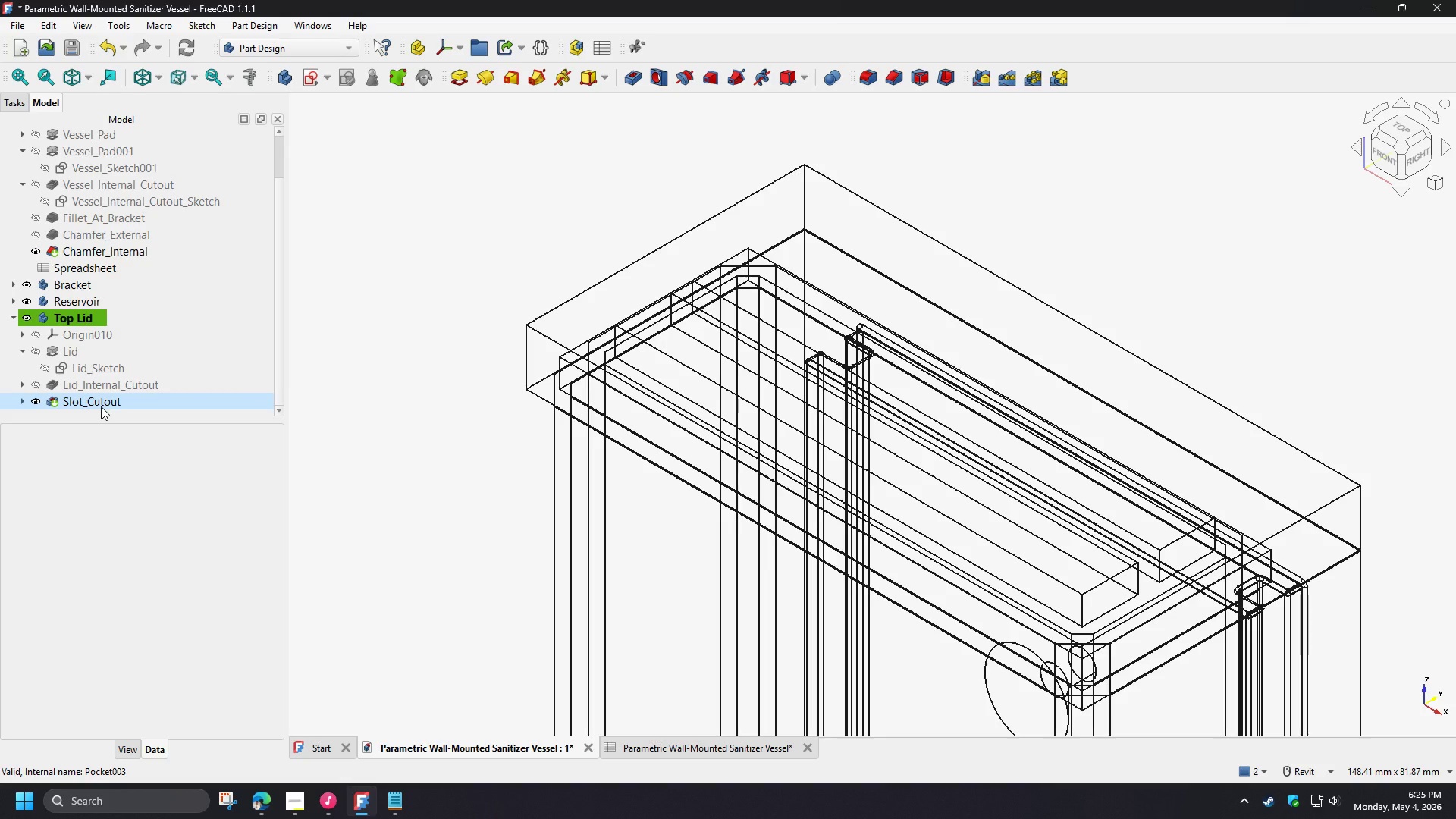 
left_click([101, 406])
 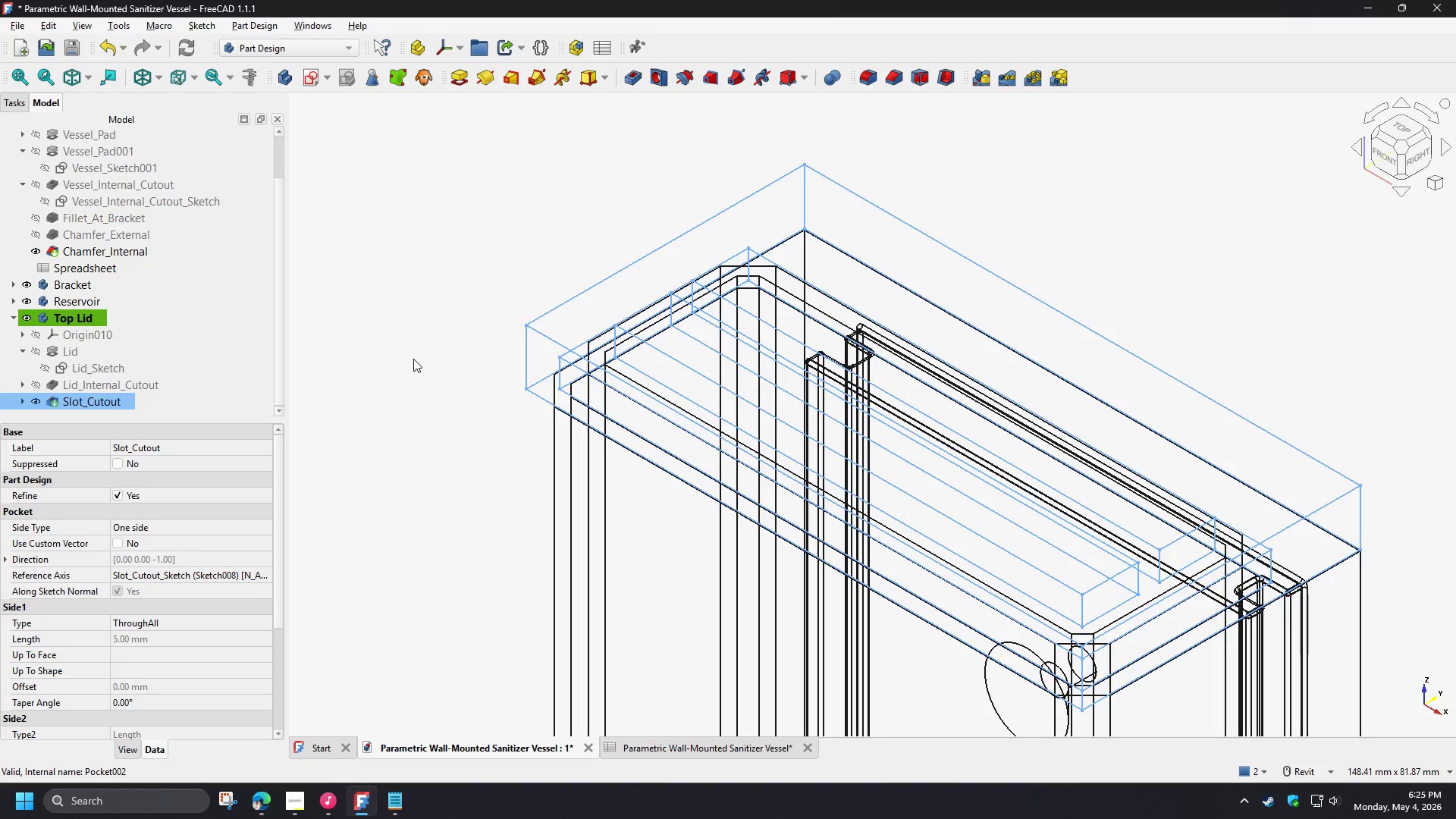 
left_click([413, 359])
 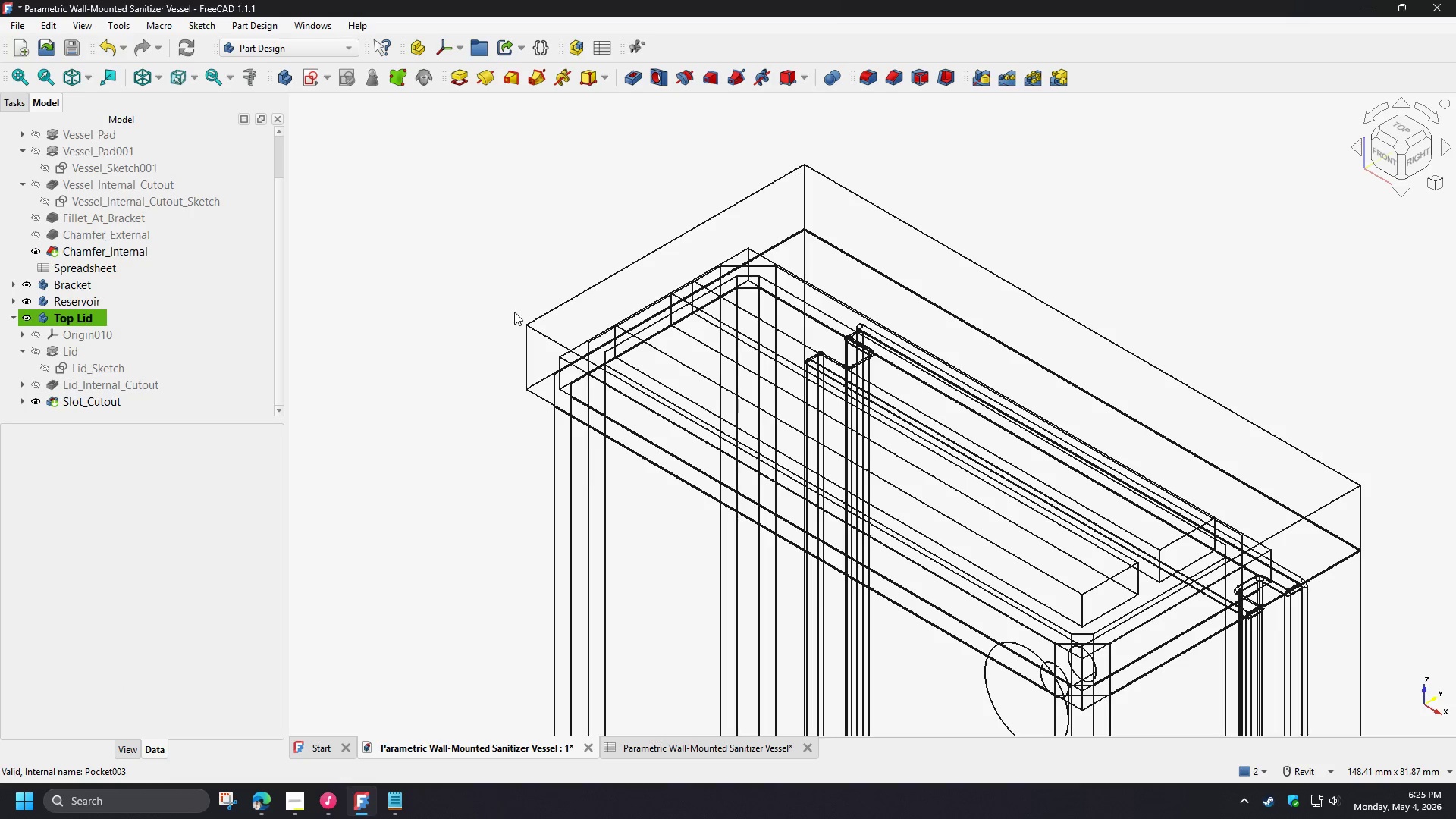 
left_click([503, 229])
 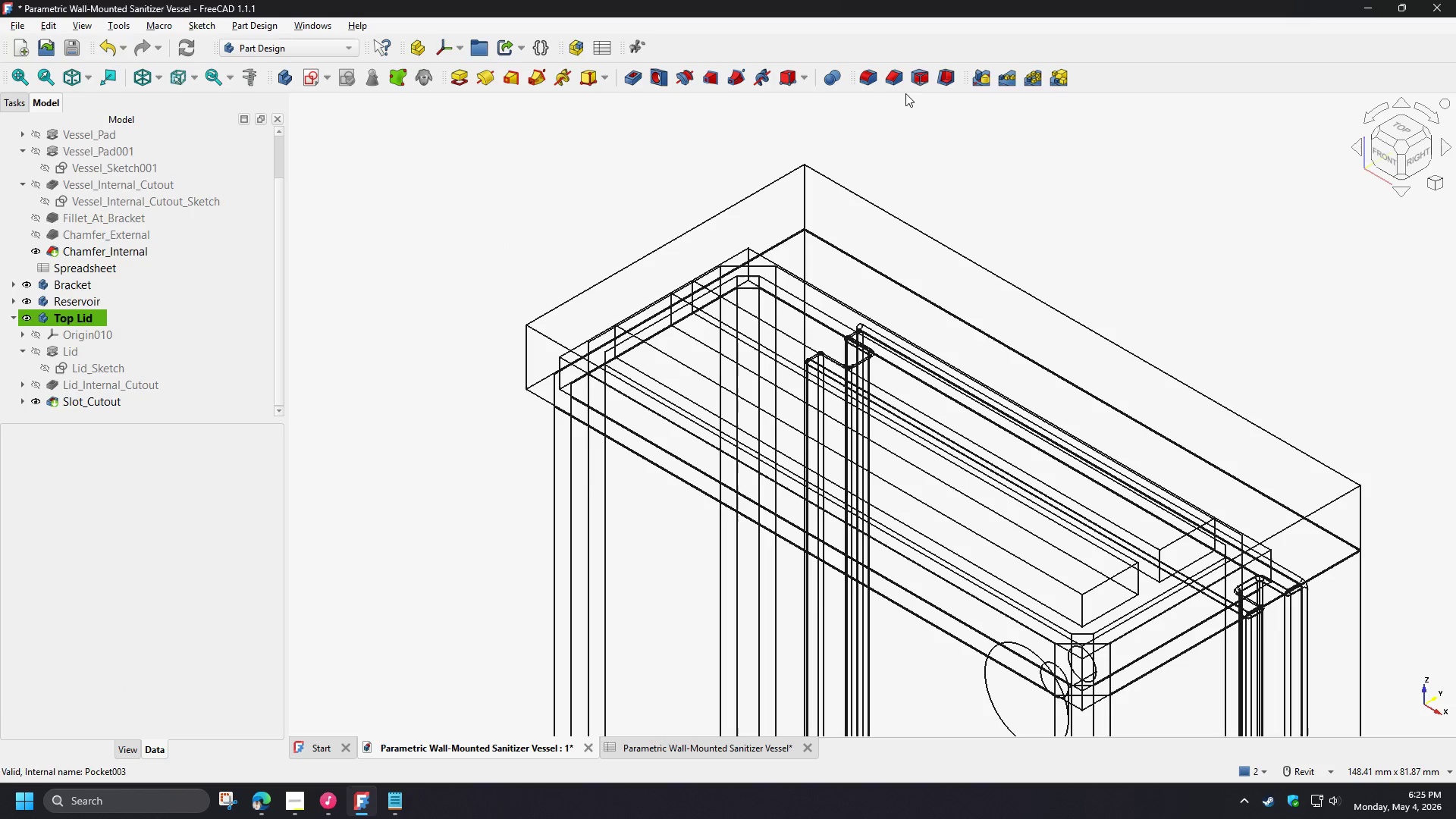 
left_click([896, 84])
 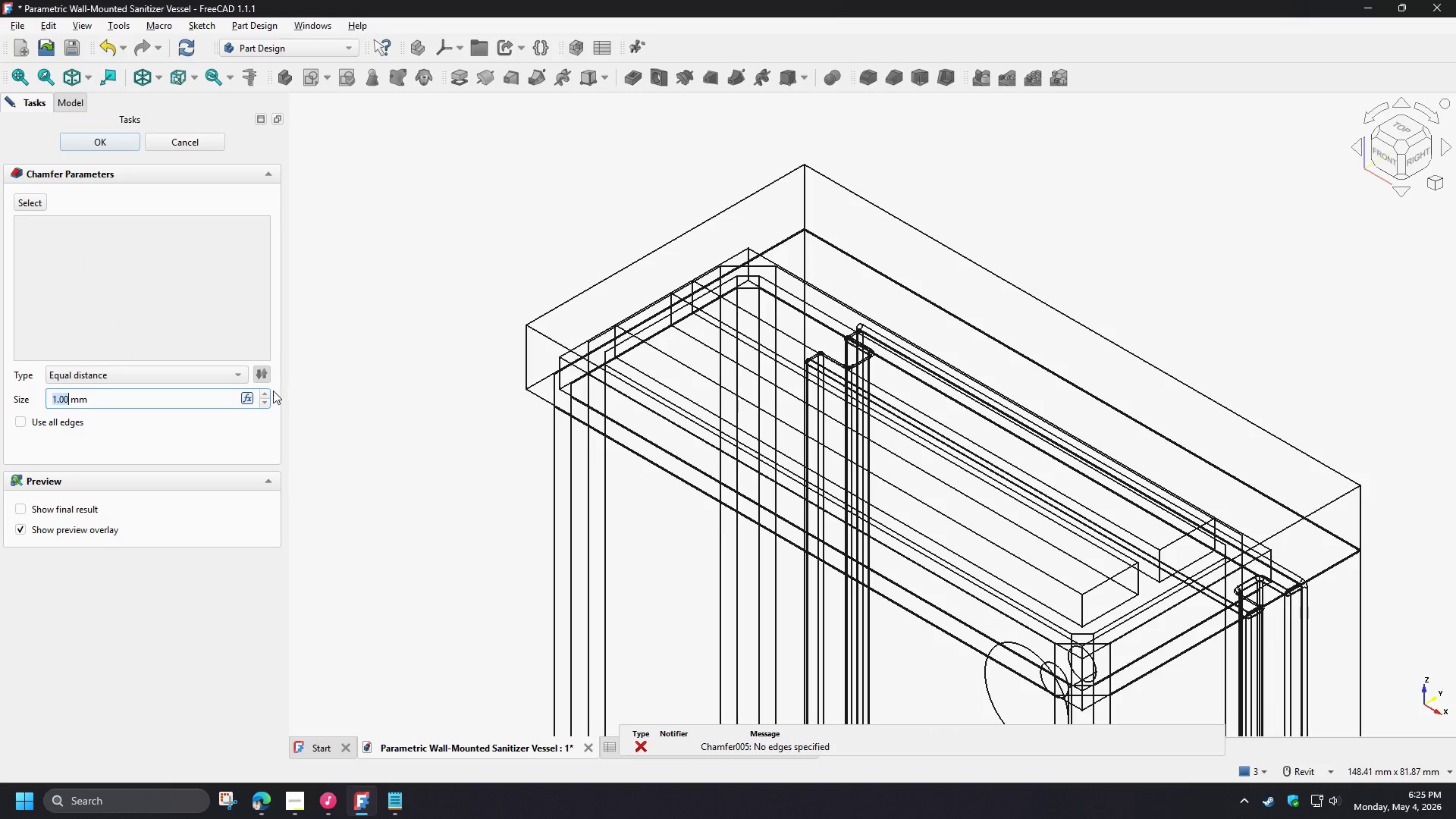 
double_click([264, 394])
 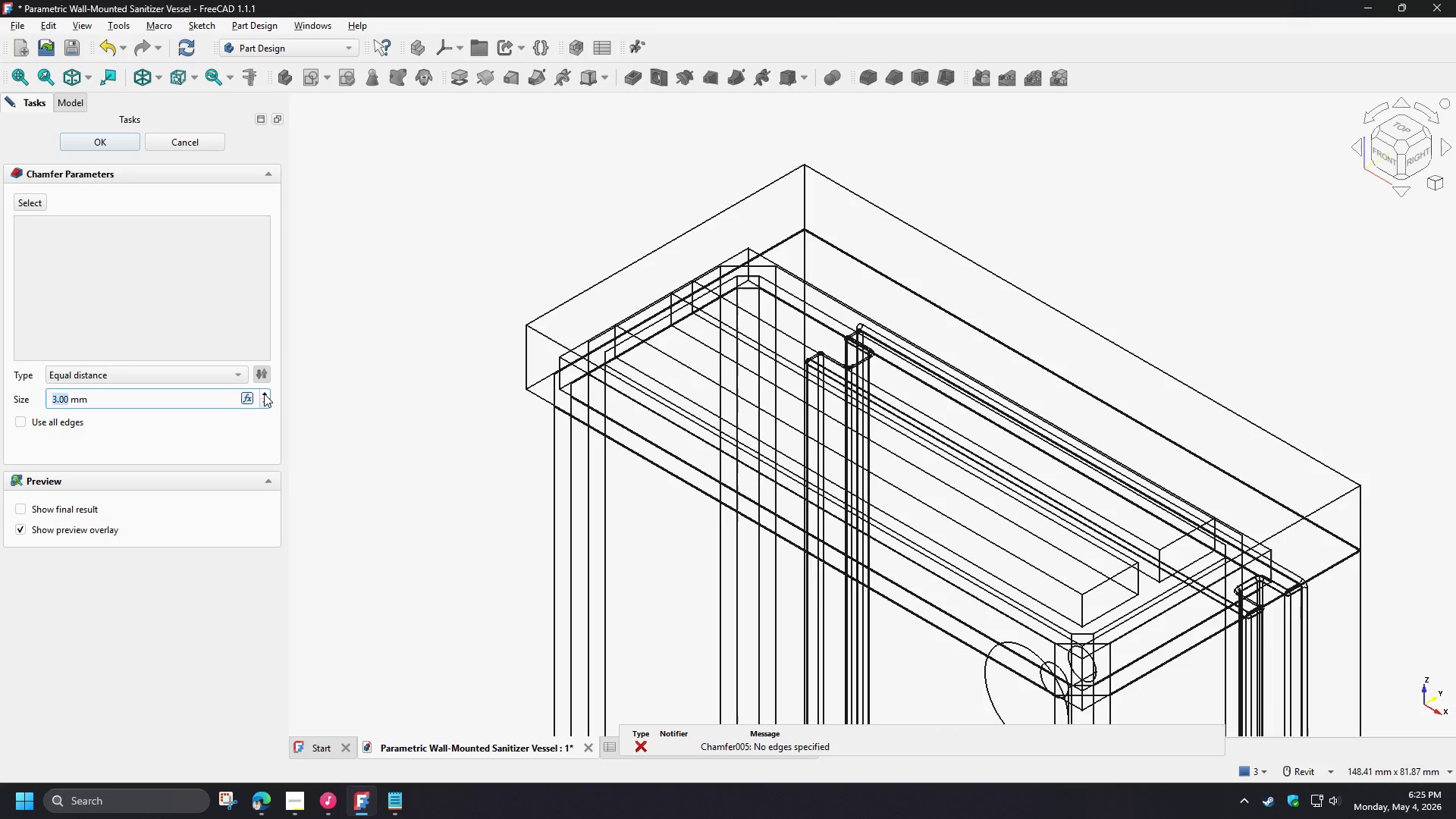 
triple_click([264, 394])
 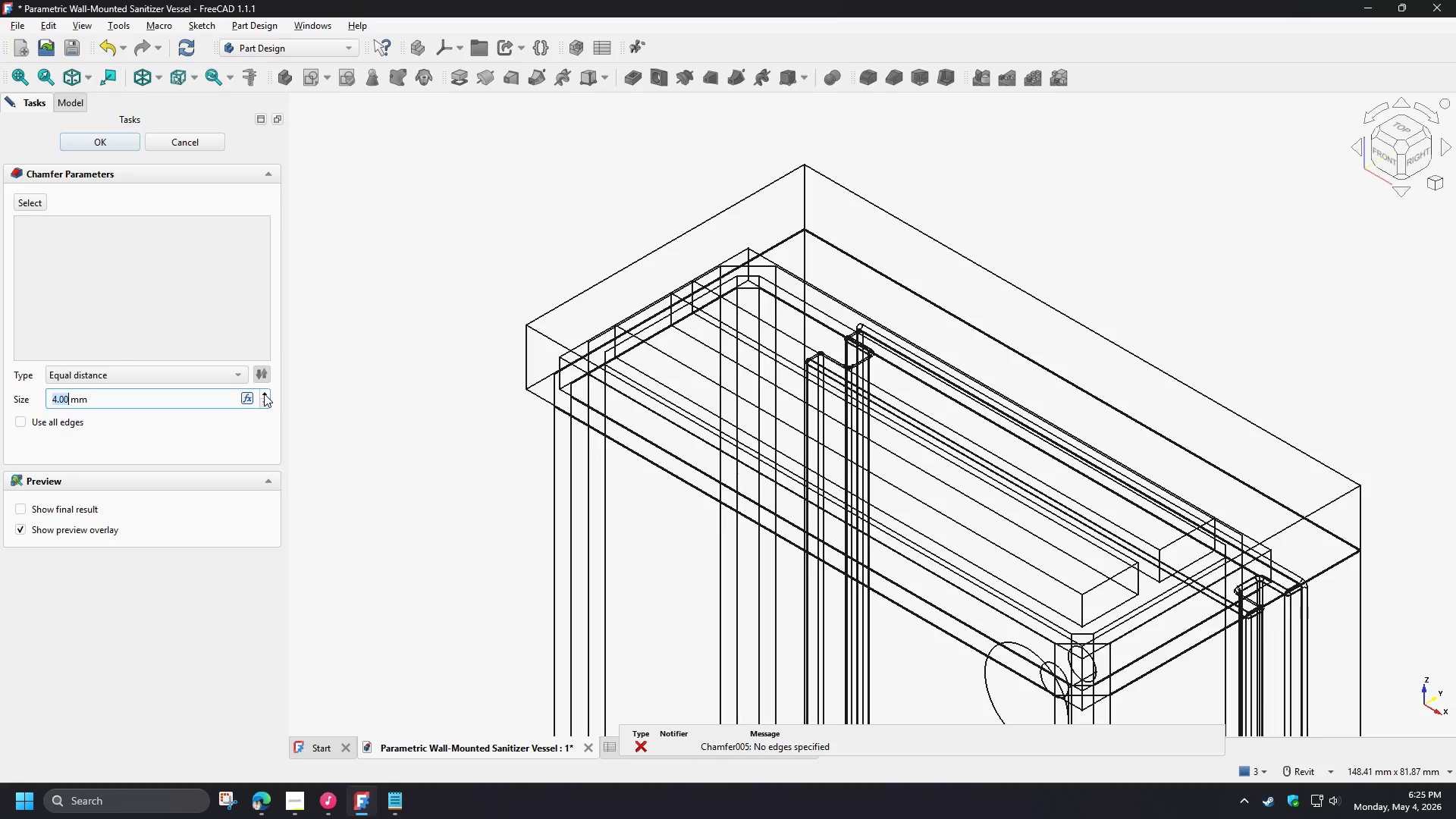 
triple_click([264, 394])
 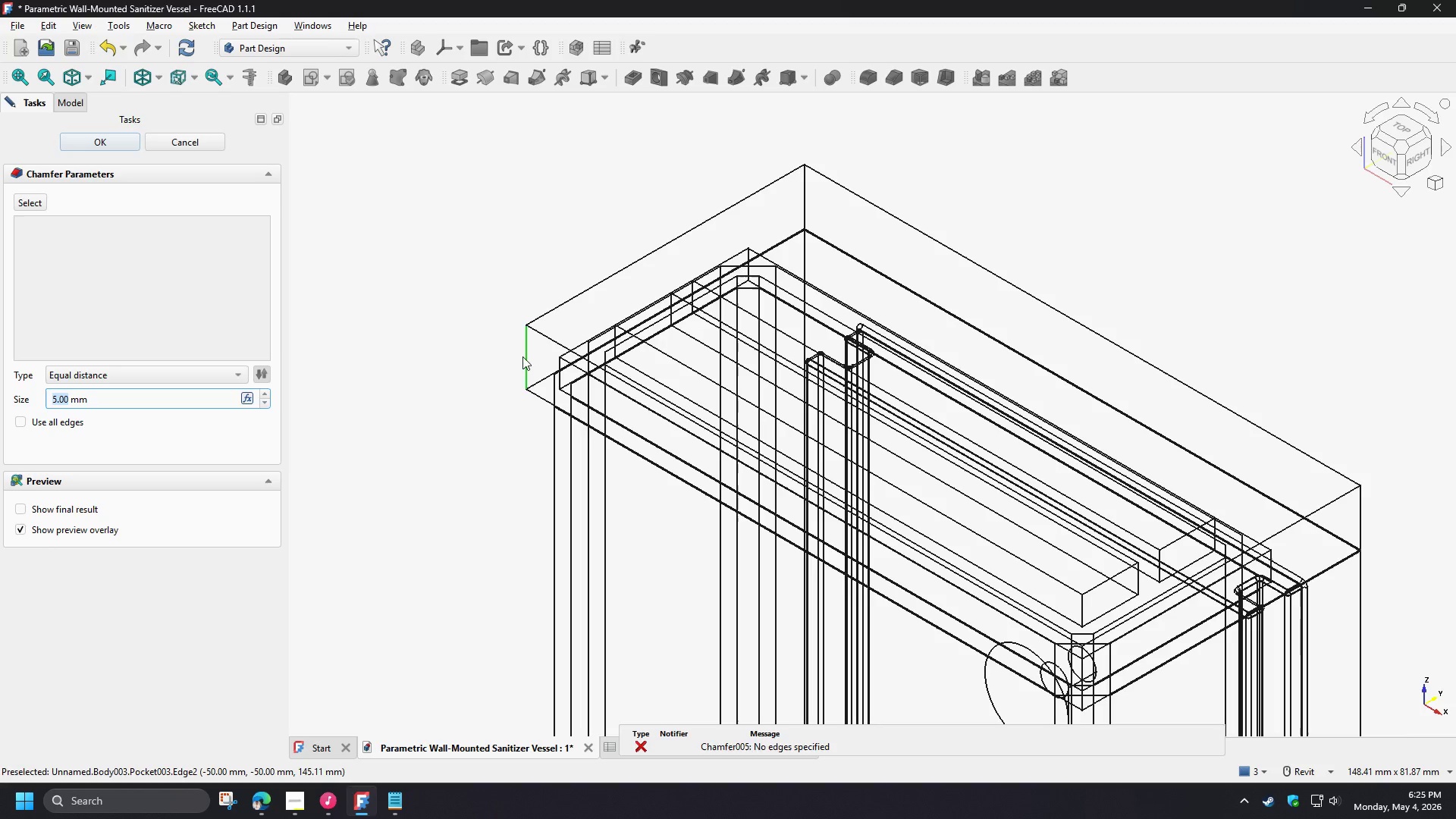 
left_click([496, 362])
 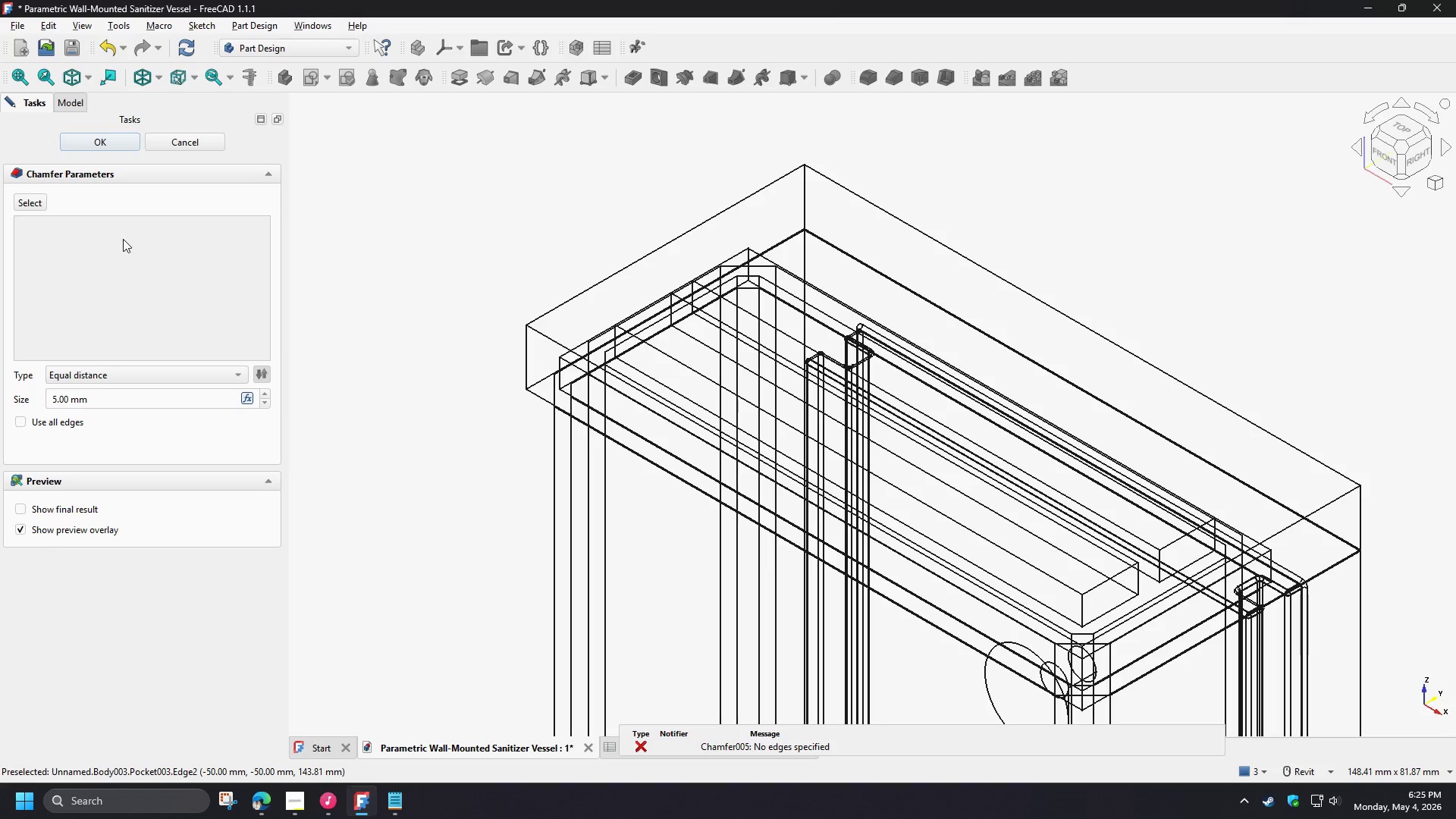 
left_click([36, 203])
 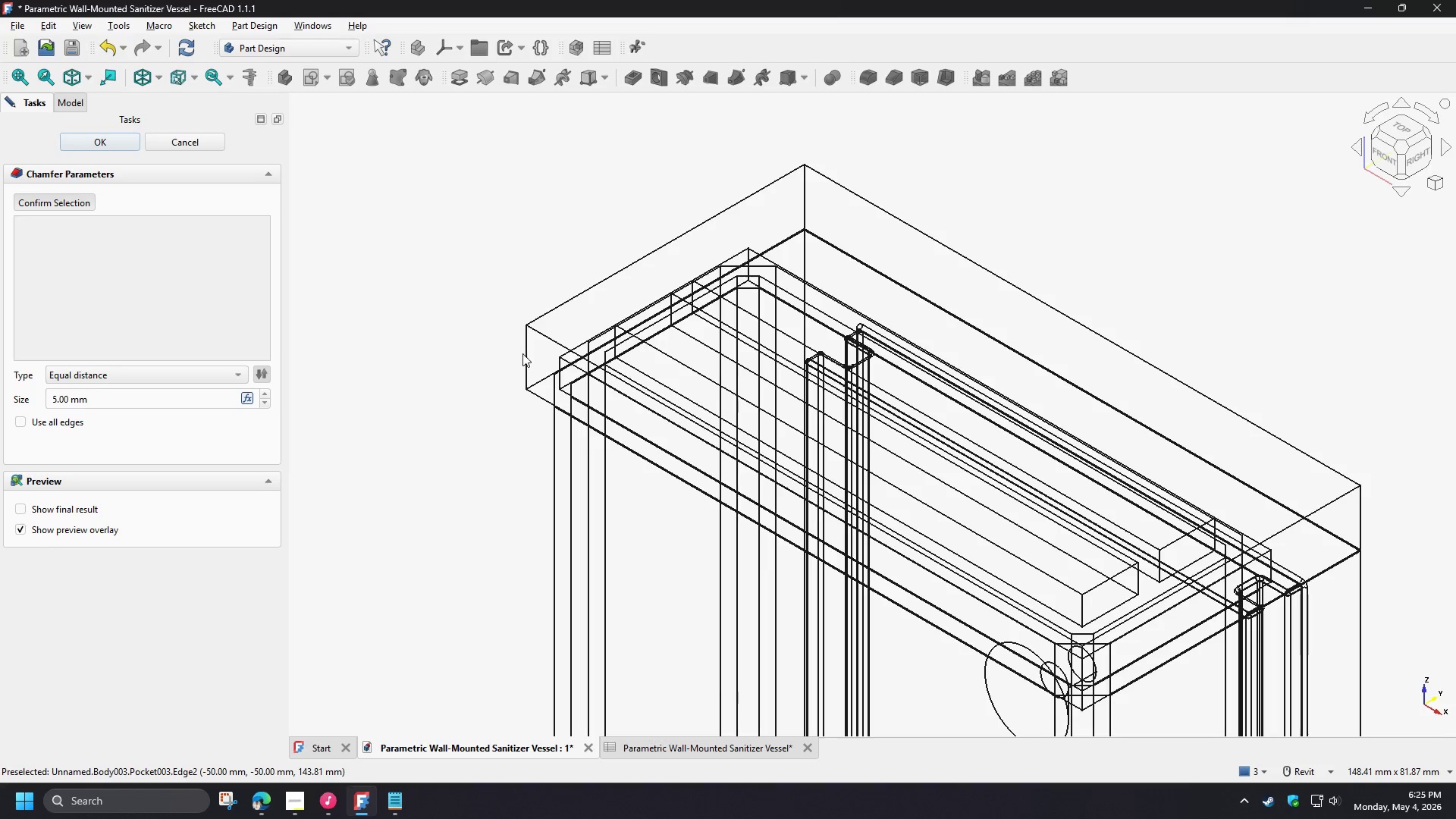 
left_click([526, 353])
 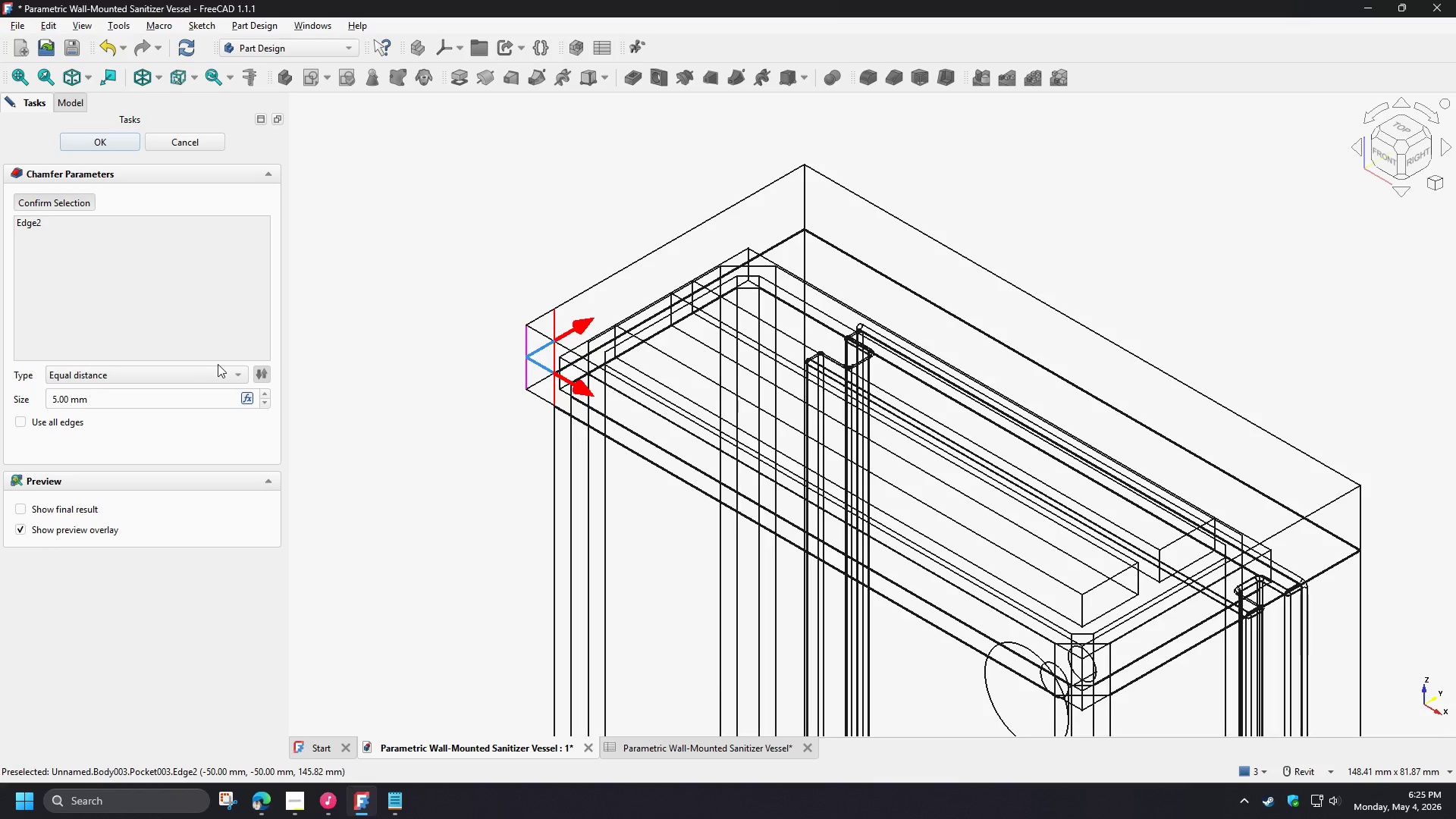 
double_click([217, 370])
 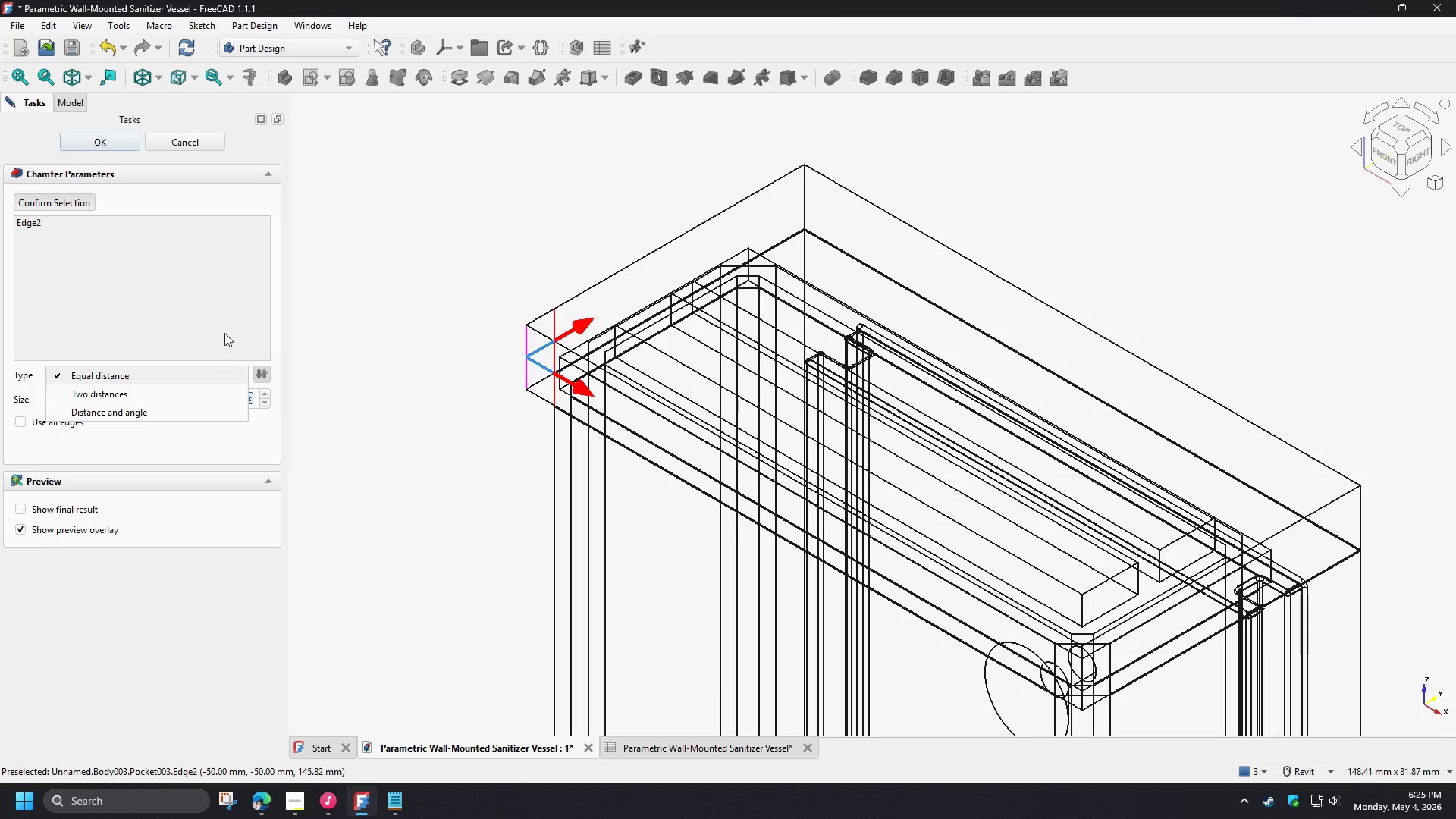 
left_click([224, 322])
 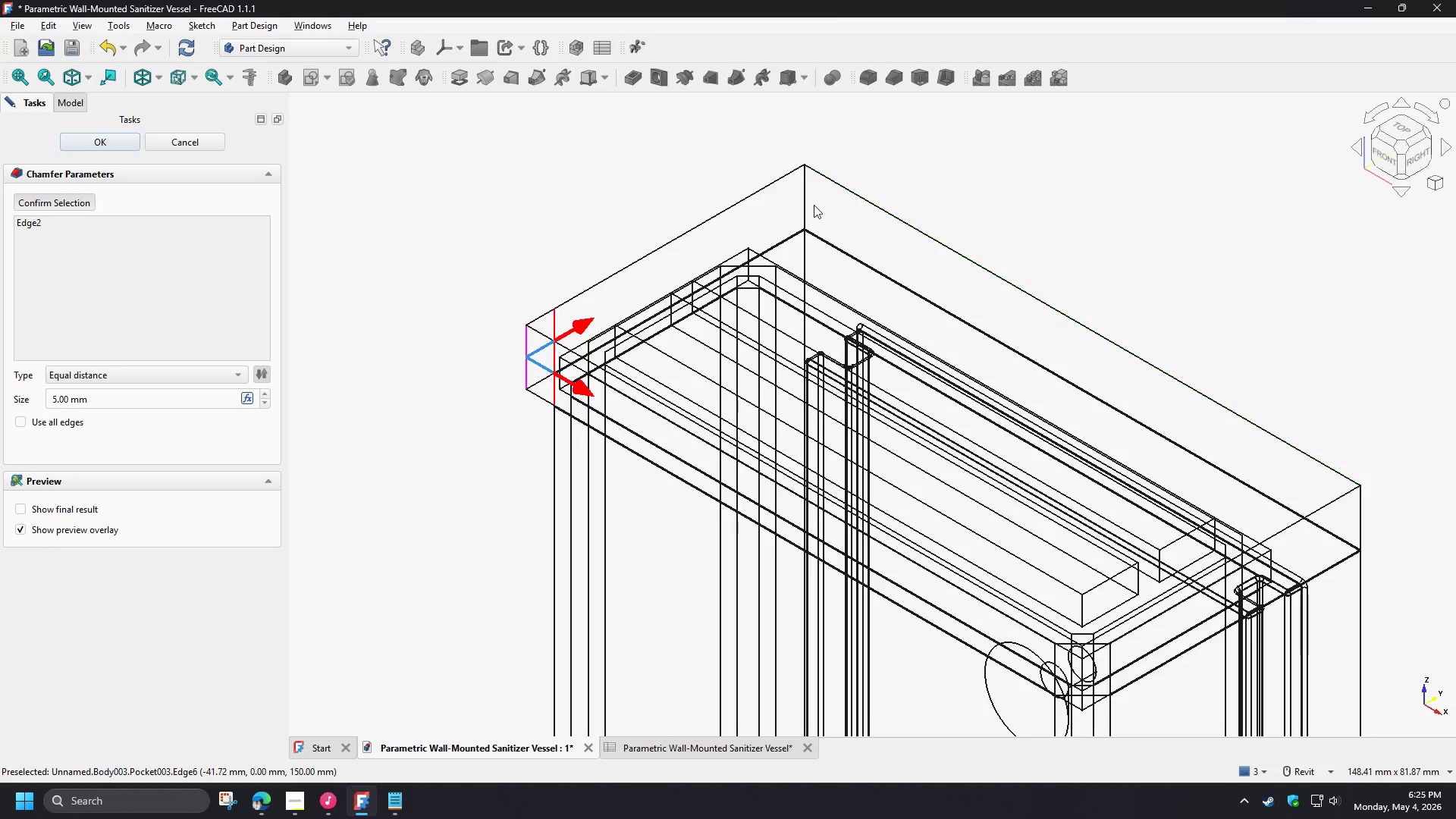 
left_click([801, 196])
 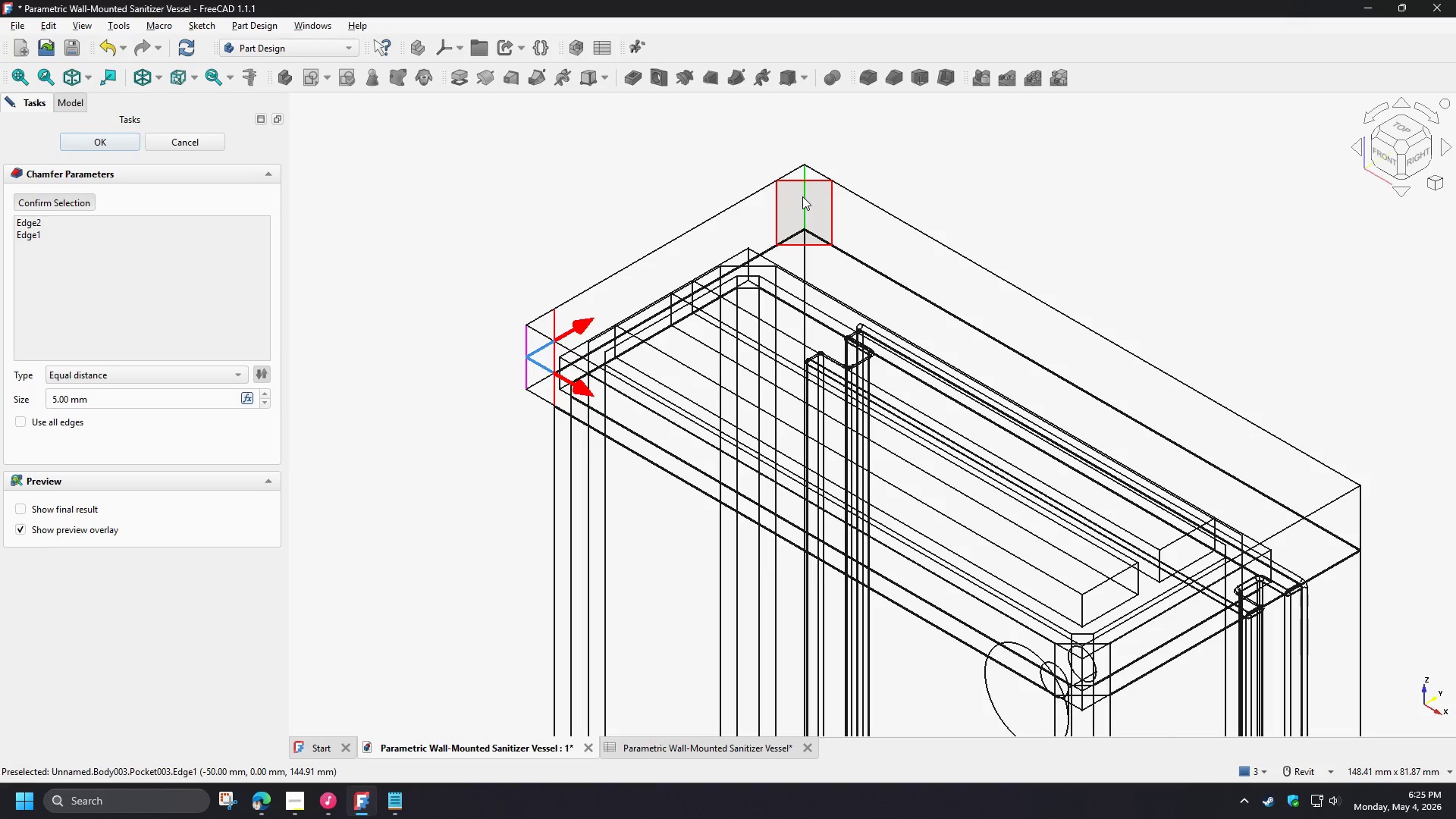 
left_click([802, 196])
 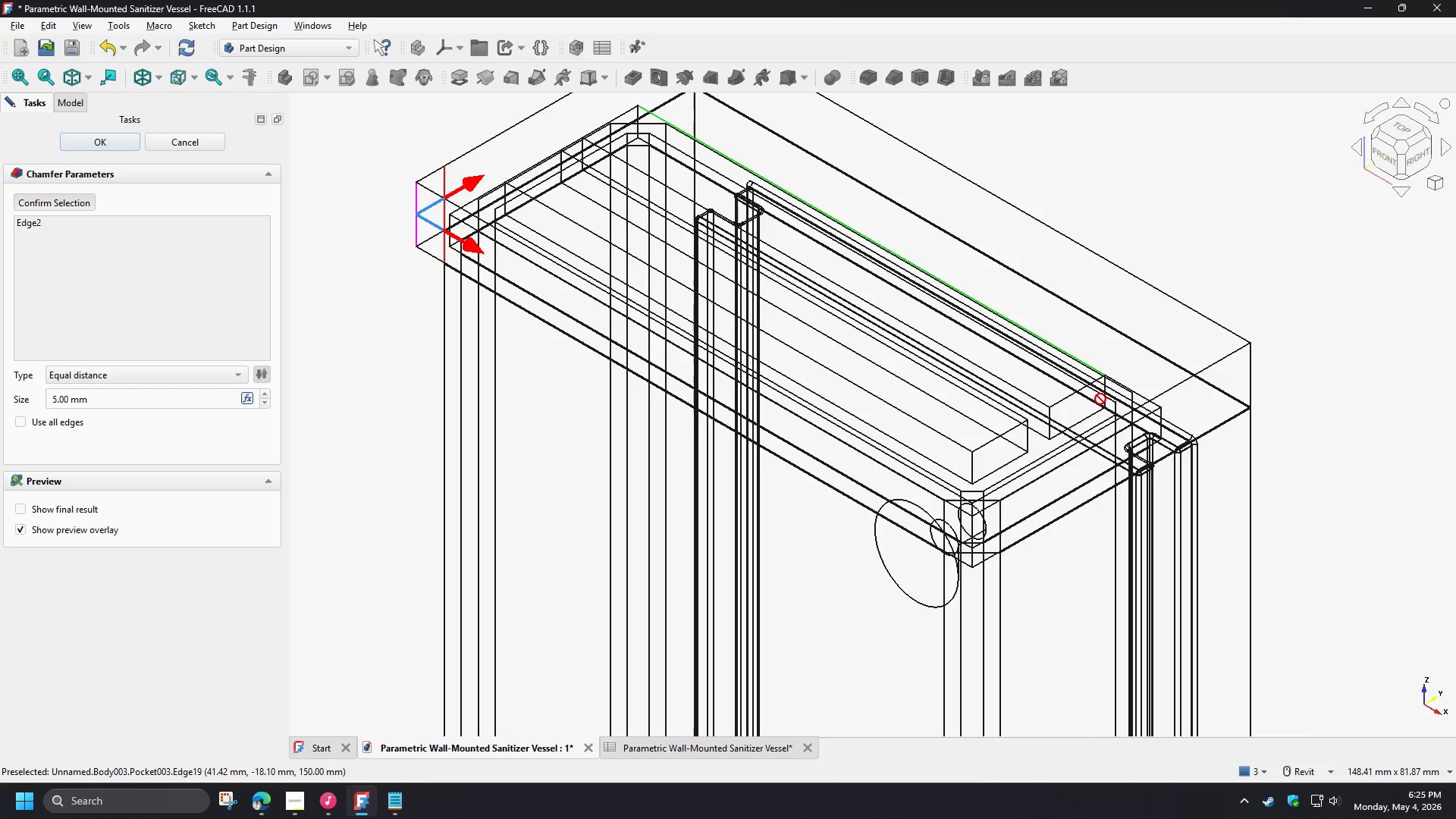 
left_click([948, 578])
 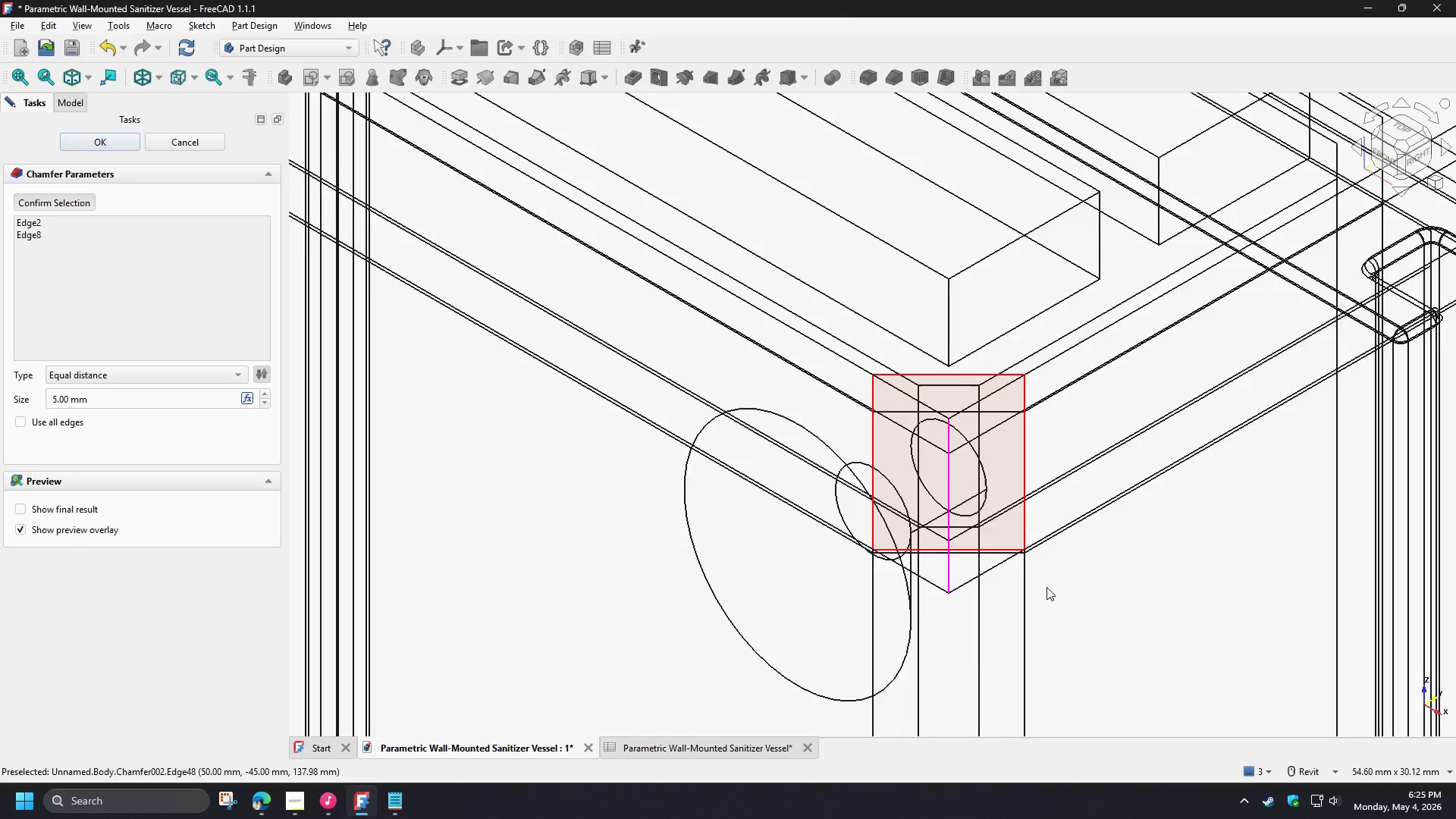 
scroll: coordinate [948, 578], scroll_direction: up, amount: 5.0
 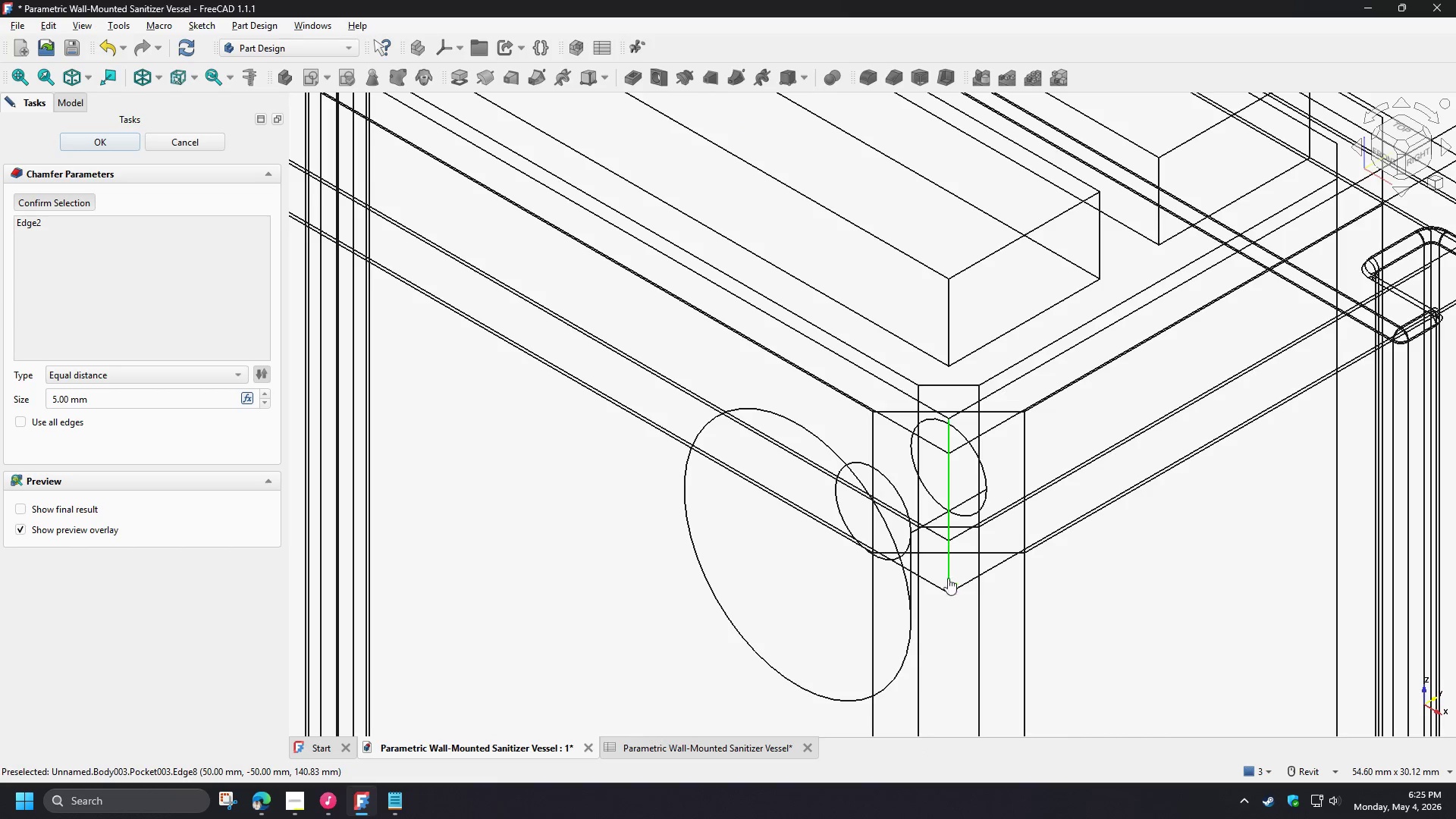 
scroll: coordinate [1048, 576], scroll_direction: down, amount: 5.0
 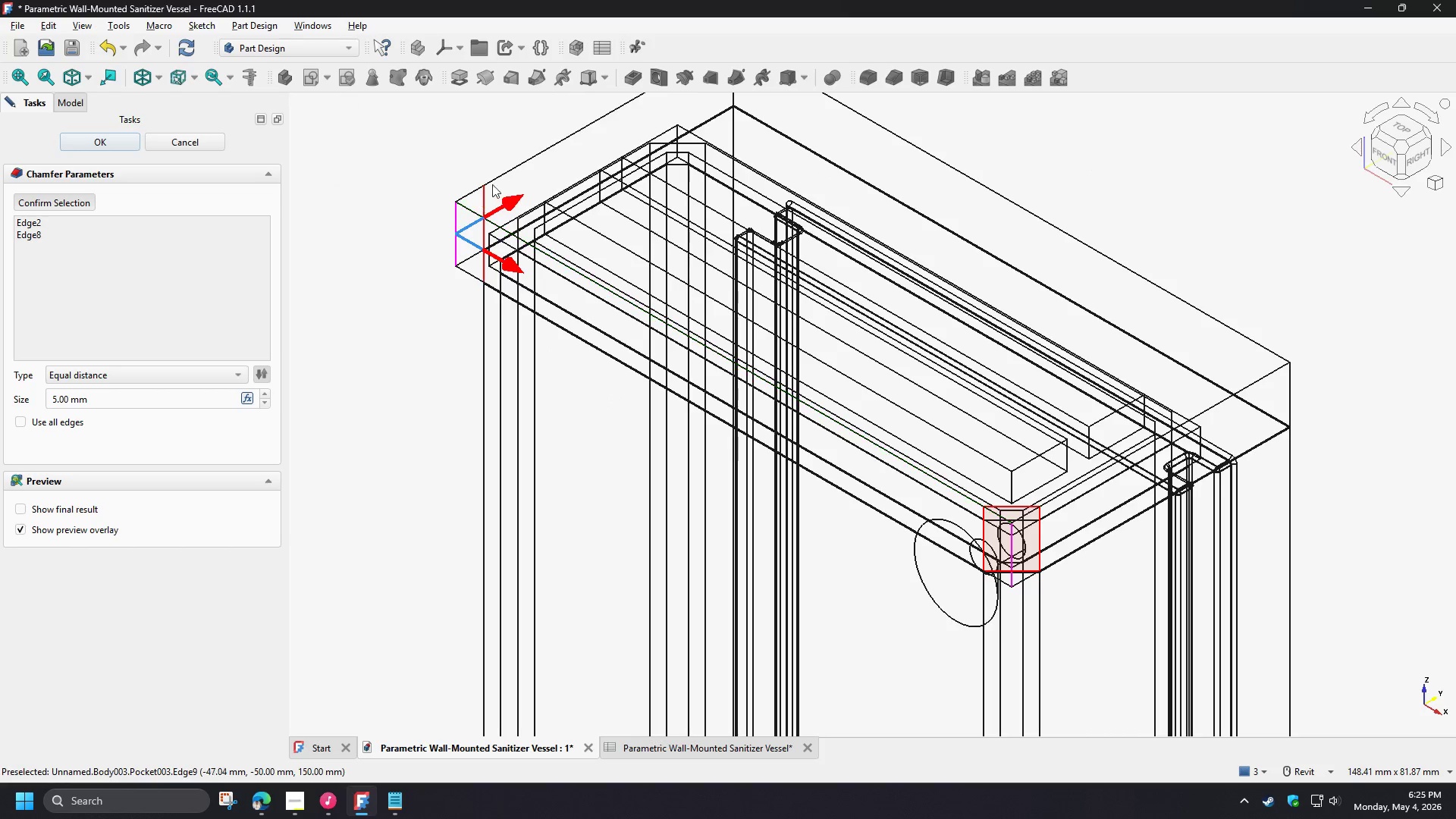 
scroll: coordinate [497, 170], scroll_direction: up, amount: 2.0
 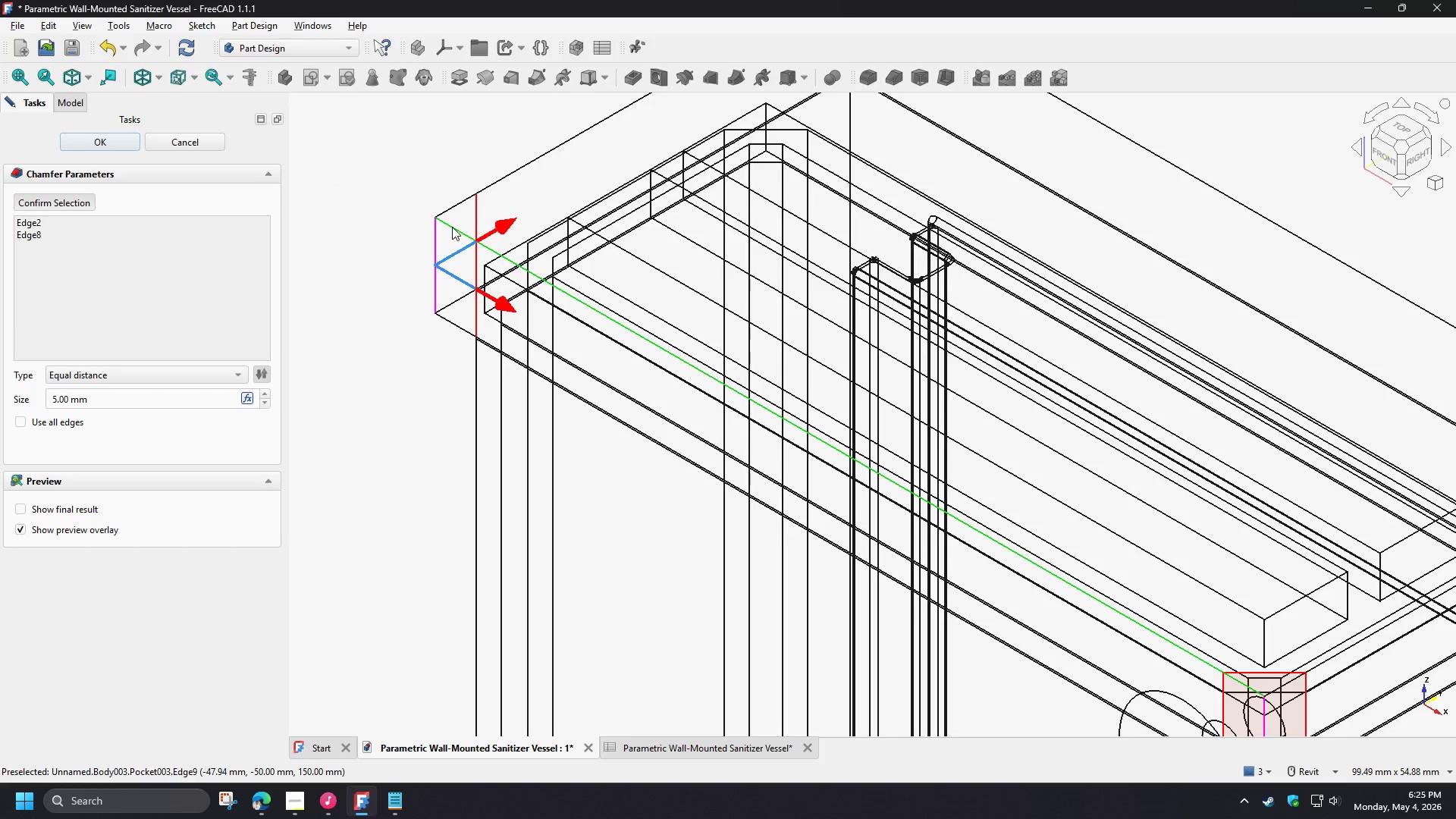 
left_click([452, 227])
 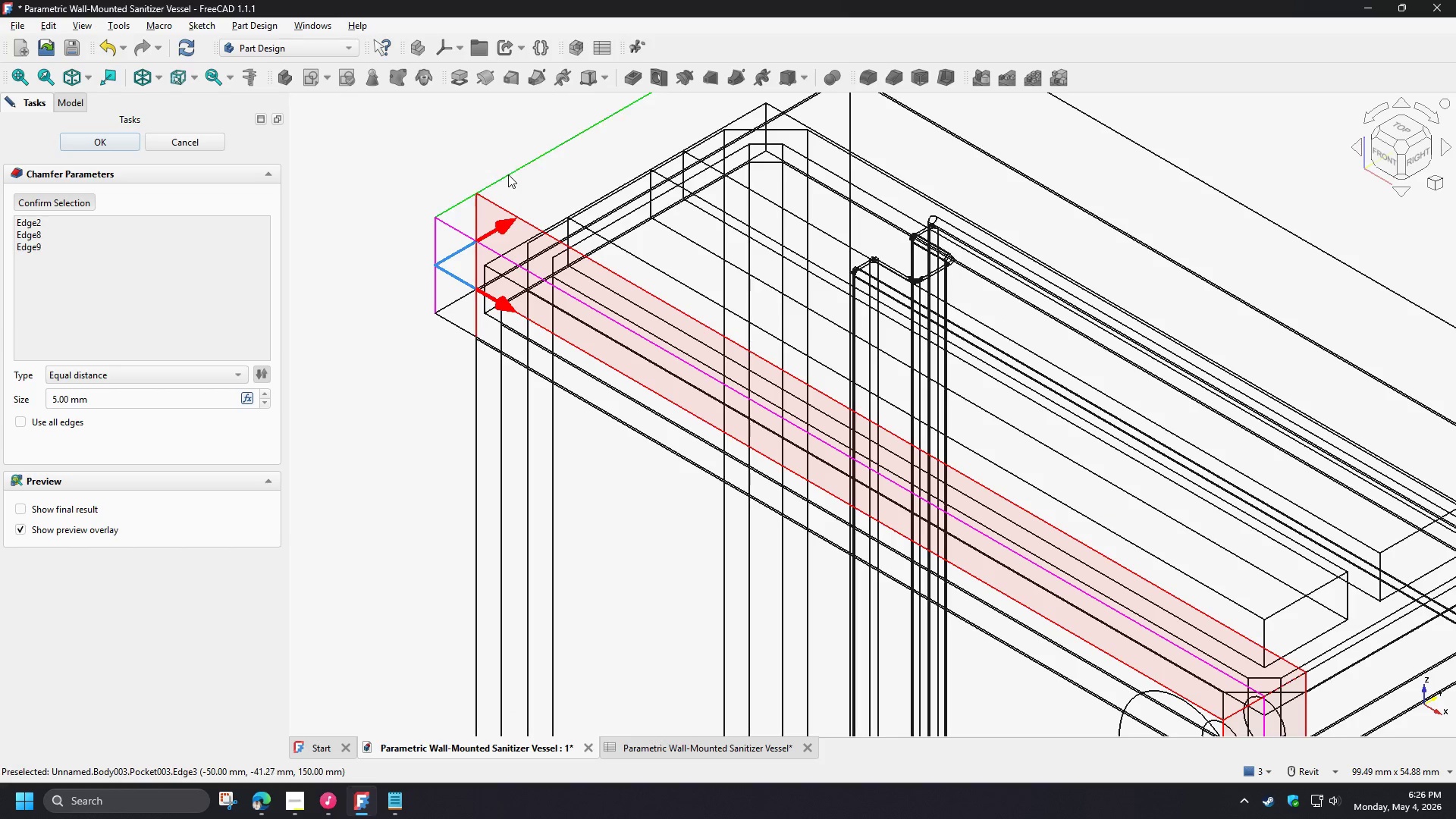 
left_click([508, 174])
 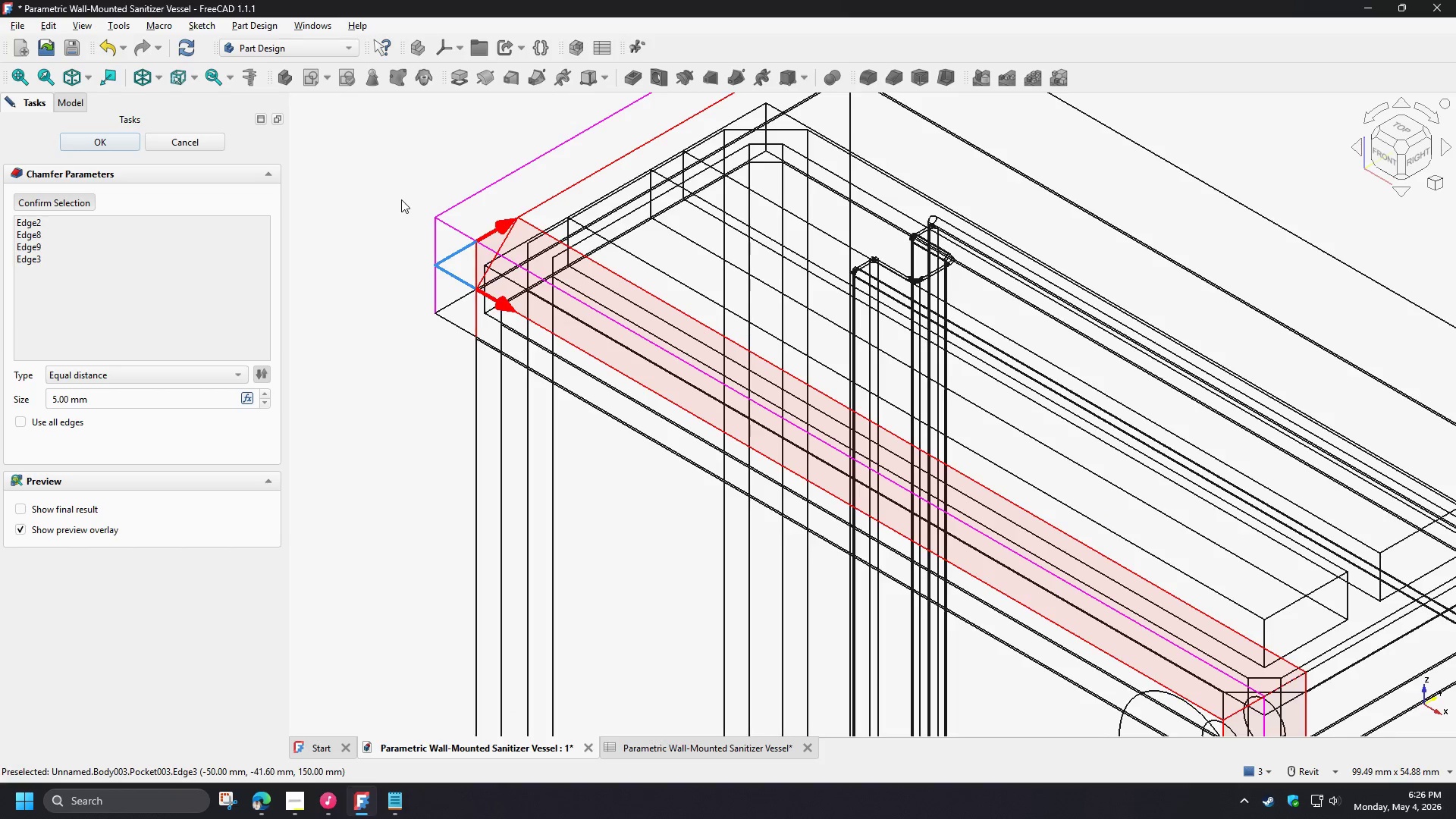 
scroll: coordinate [399, 203], scroll_direction: down, amount: 3.0
 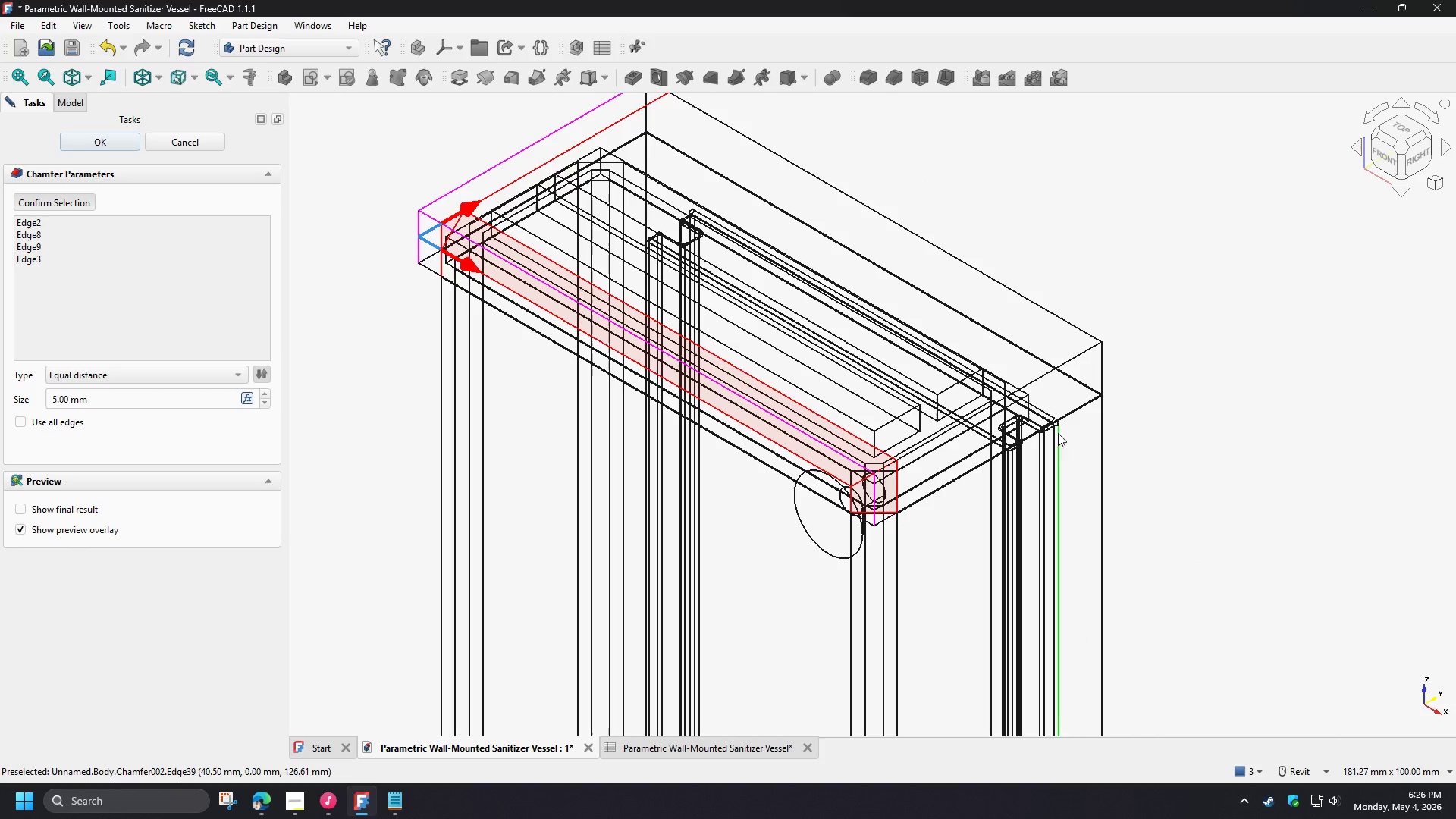 
scroll: coordinate [1048, 368], scroll_direction: up, amount: 3.0
 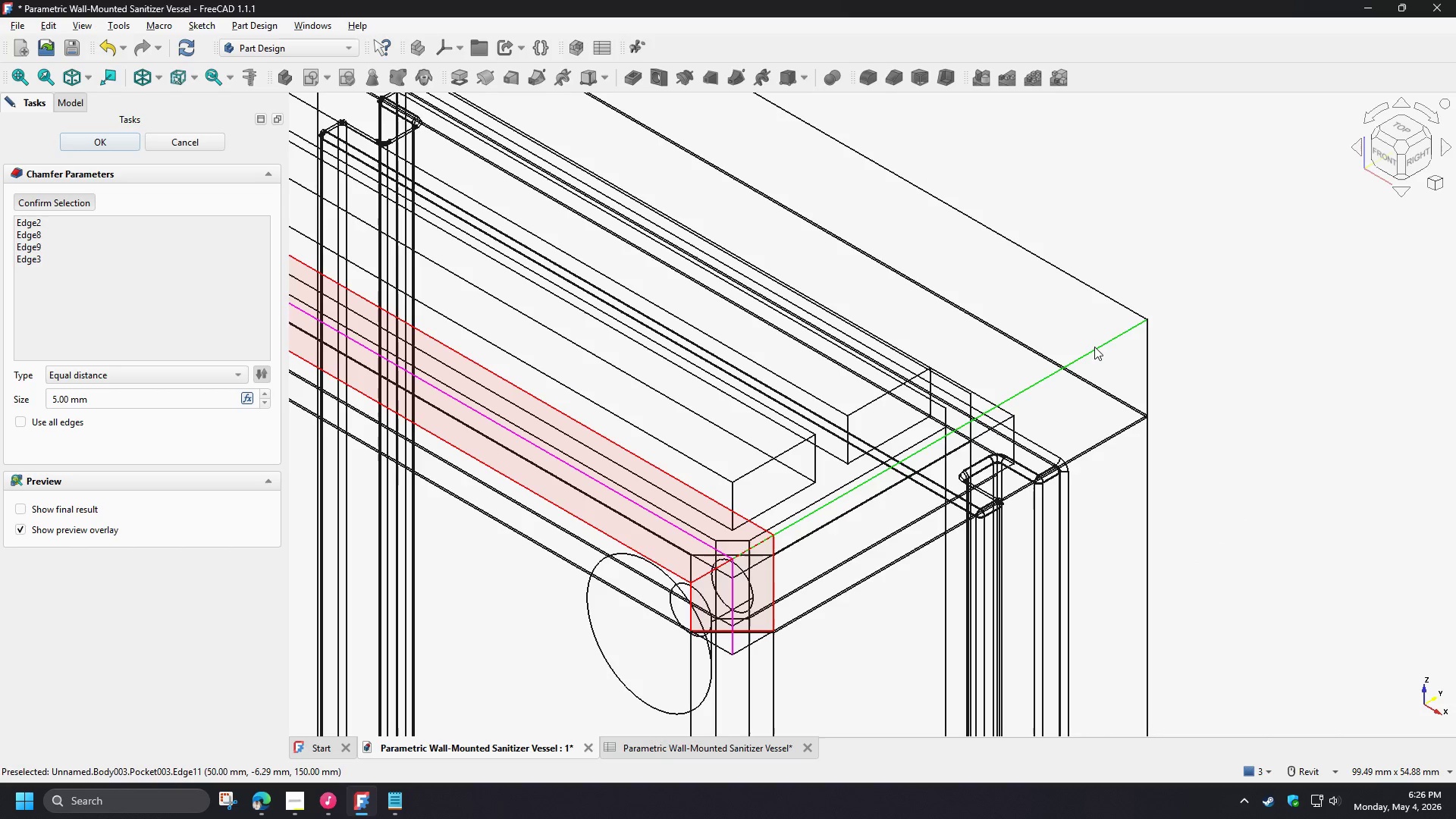 
left_click([1094, 347])
 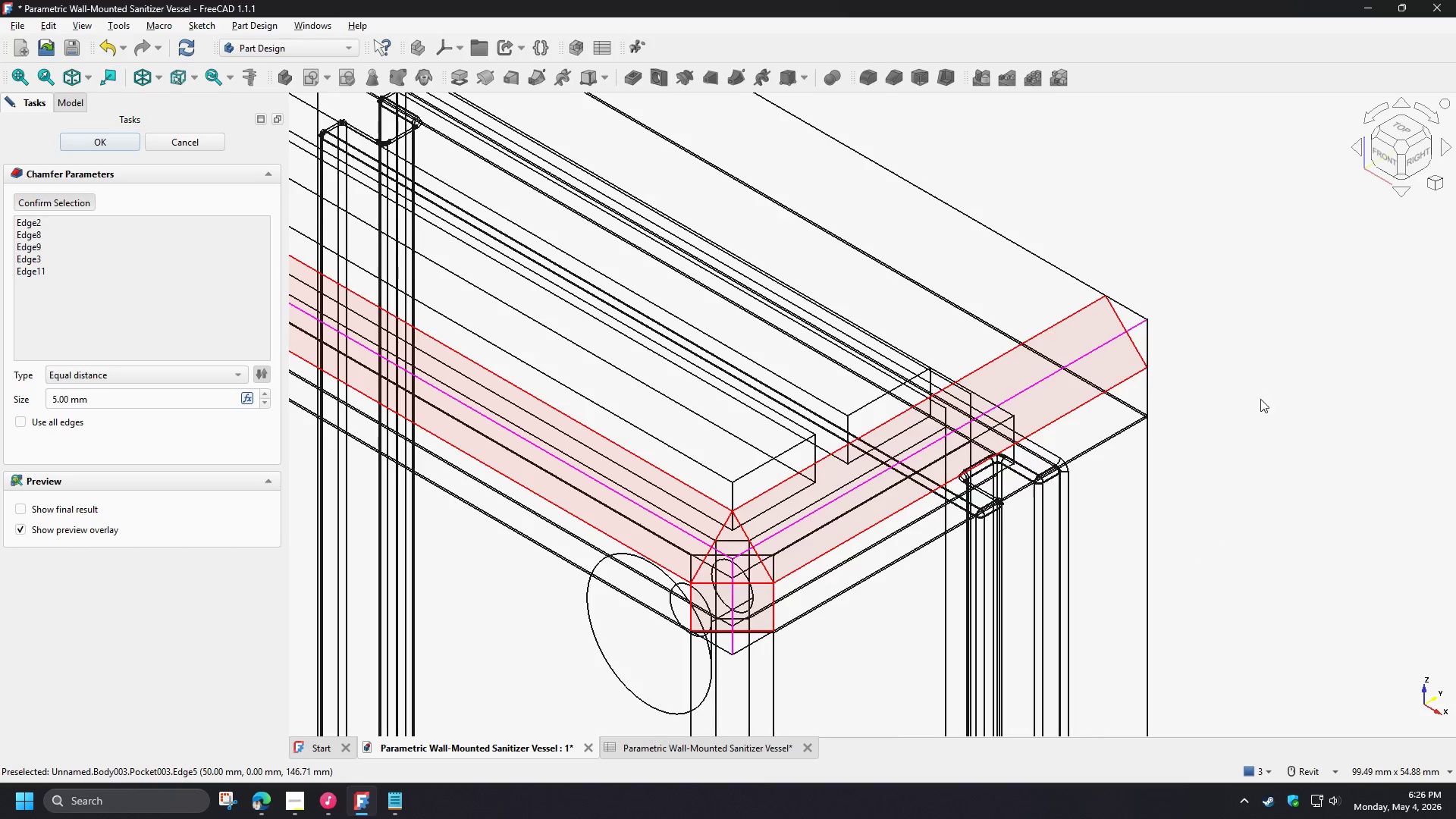 
scroll: coordinate [1260, 399], scroll_direction: down, amount: 3.0
 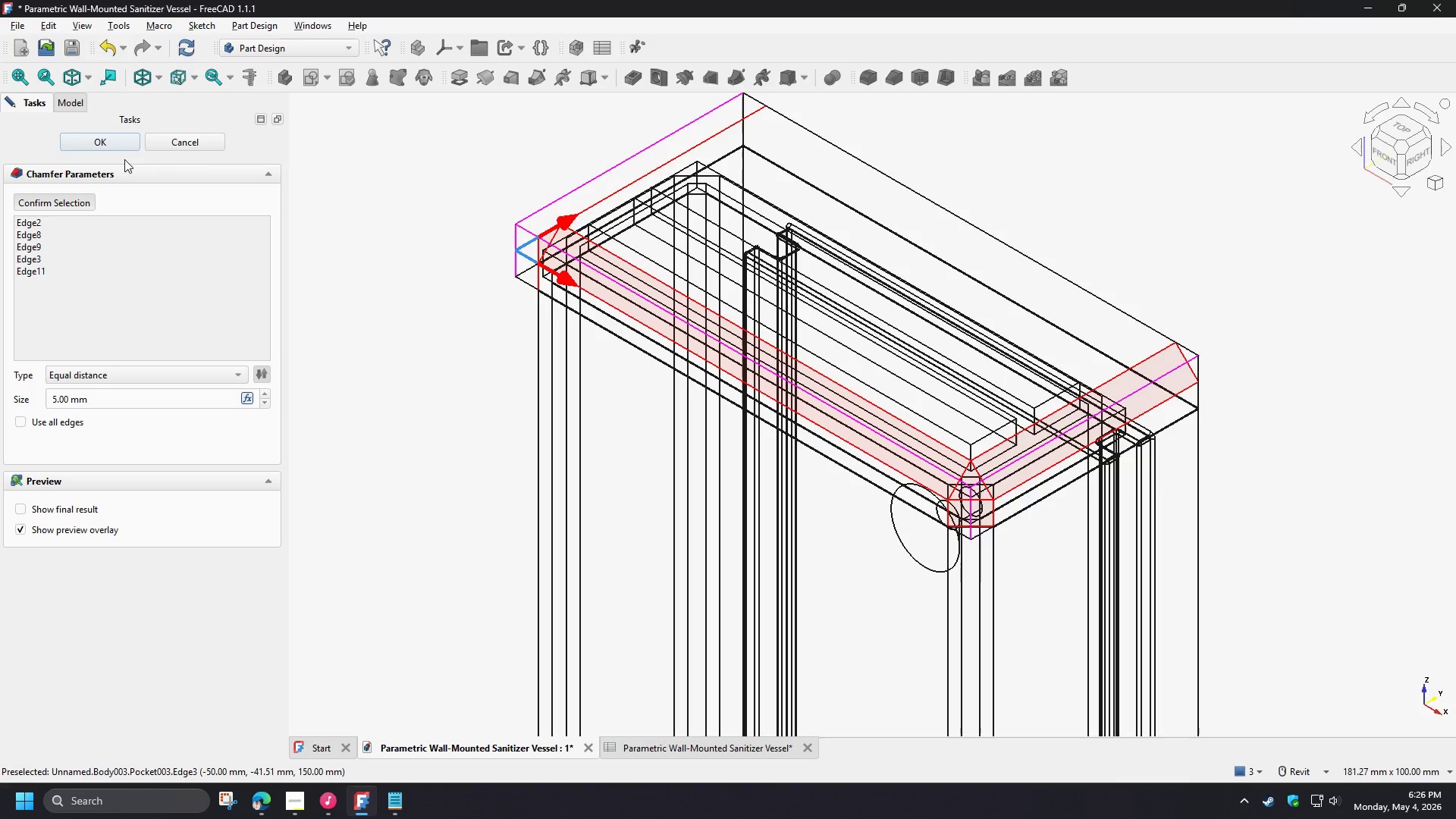 
left_click([113, 143])
 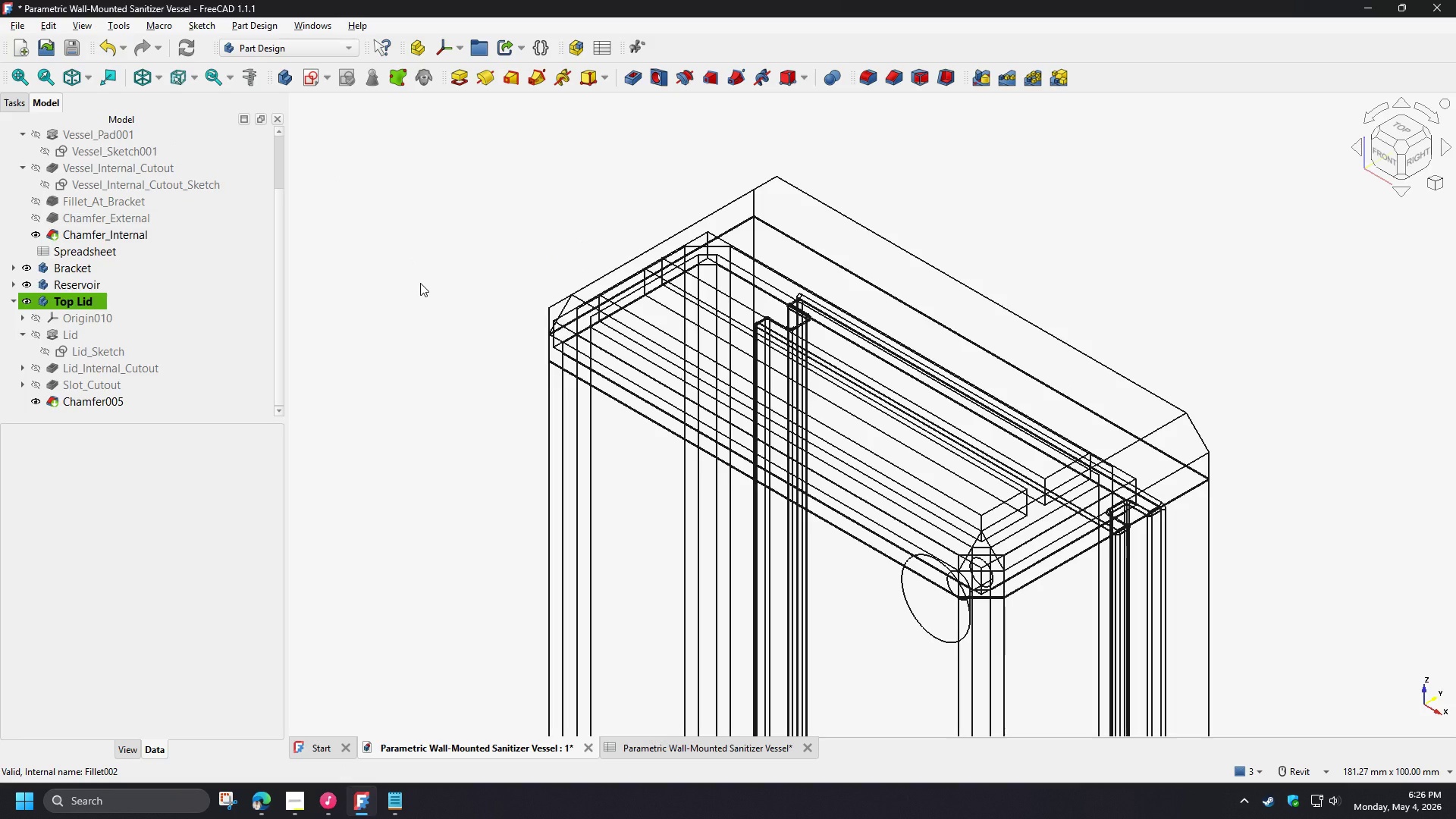 
scroll: coordinate [420, 283], scroll_direction: up, amount: 3.0
 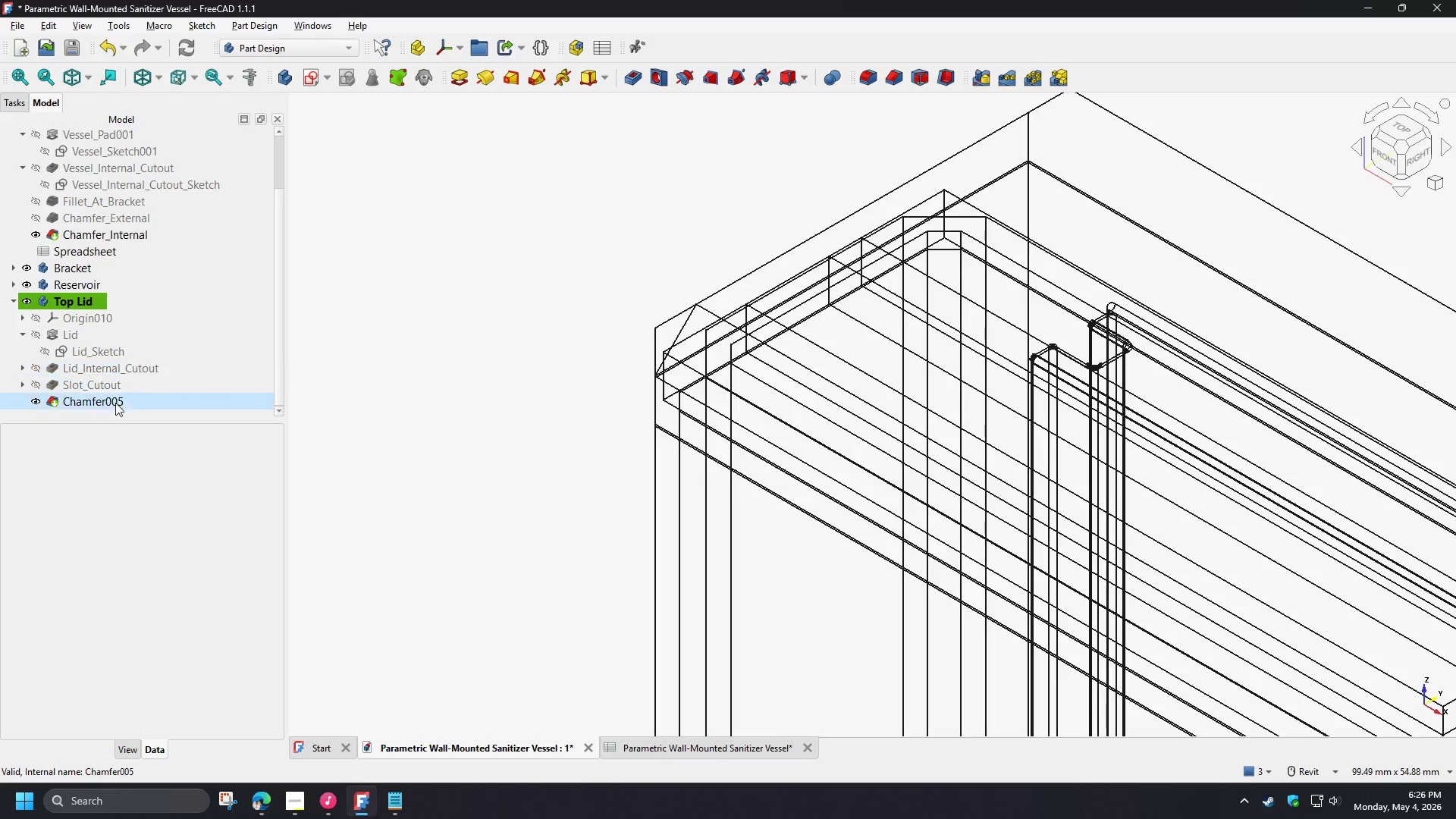 
left_click([100, 406])
 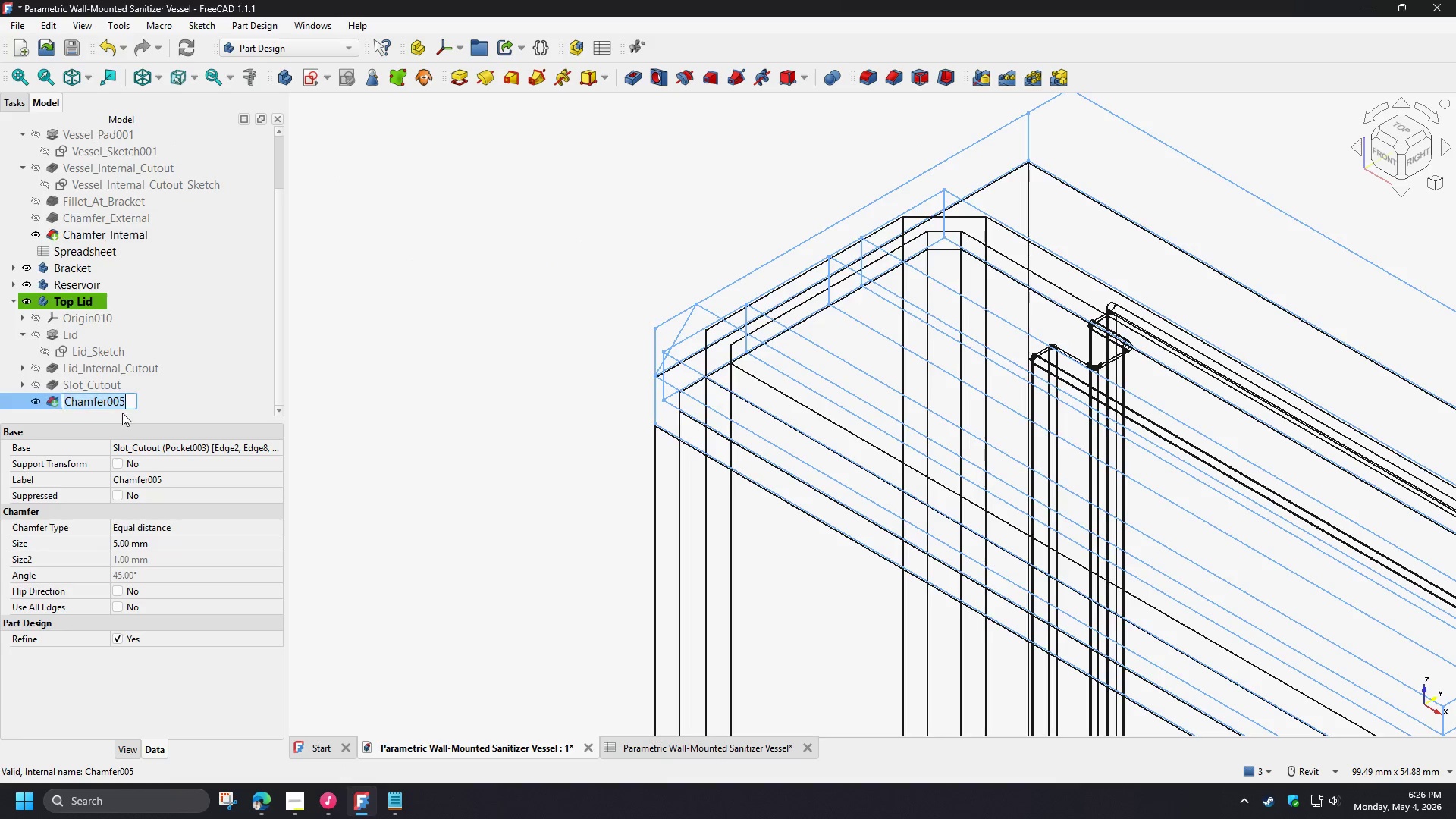 
type([F2]_External)
 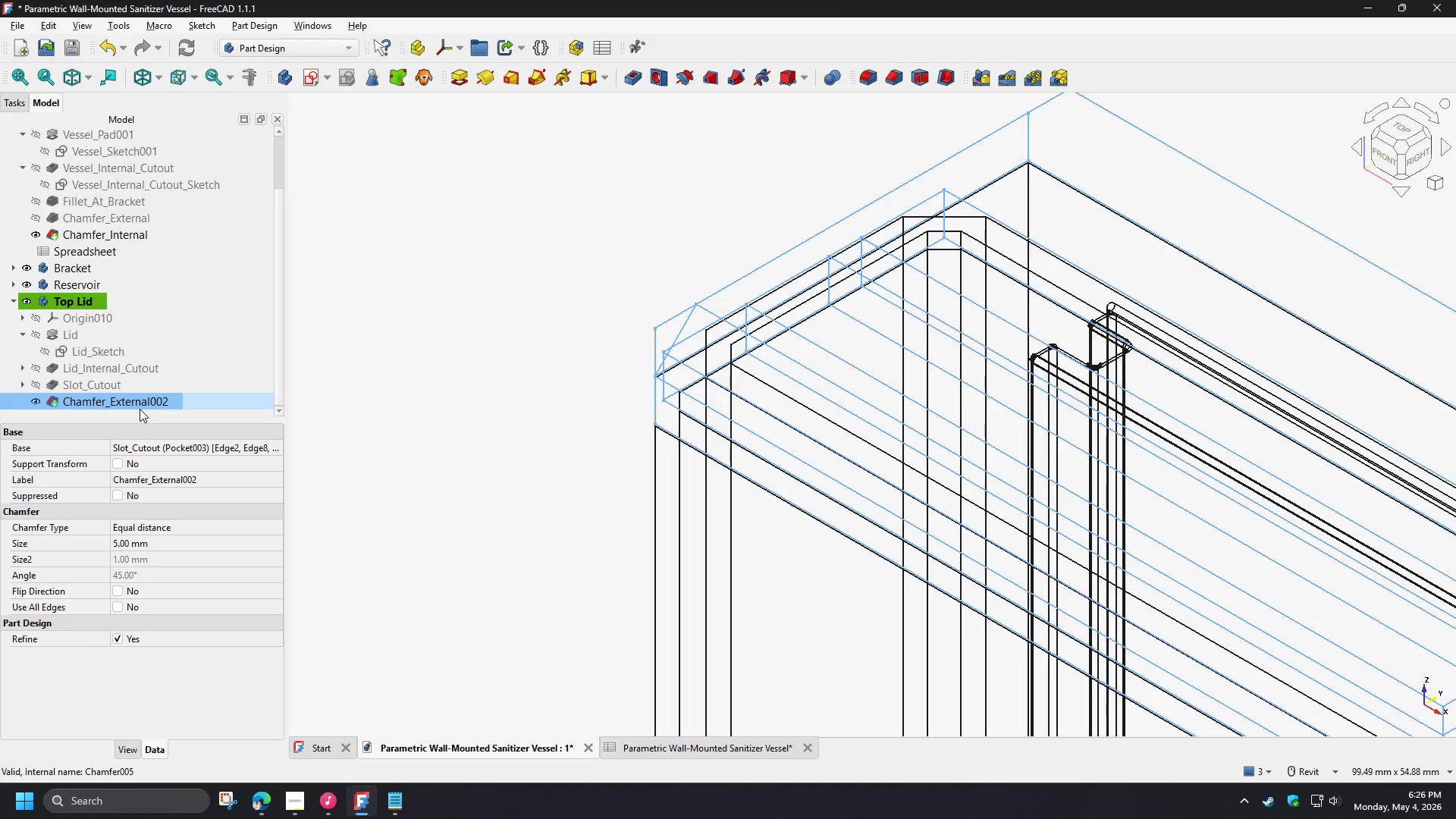 
left_click_drag(start_coordinate=[108, 405], to_coordinate=[140, 409])
 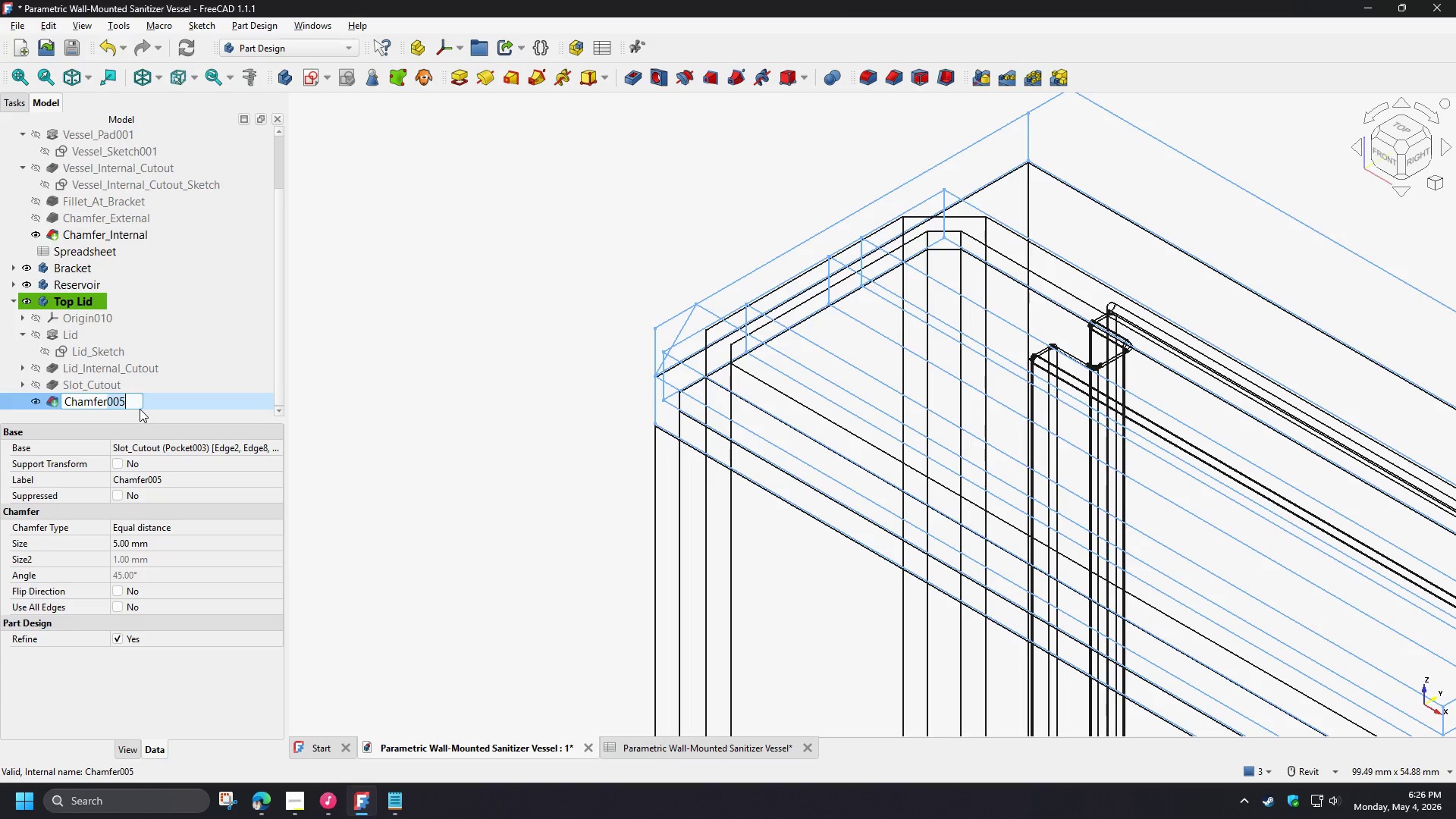 
key(Enter)
 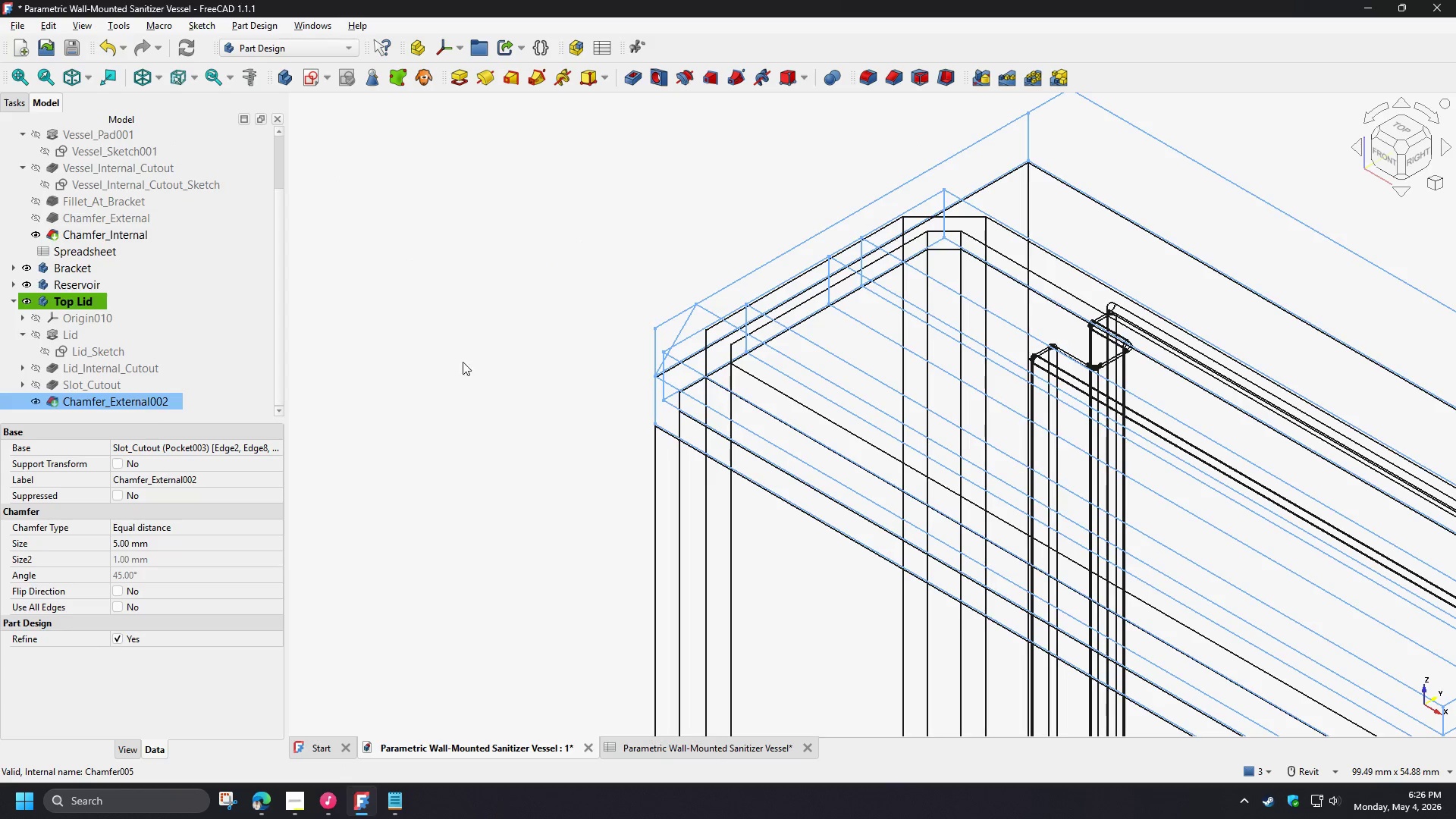 
left_click([497, 355])
 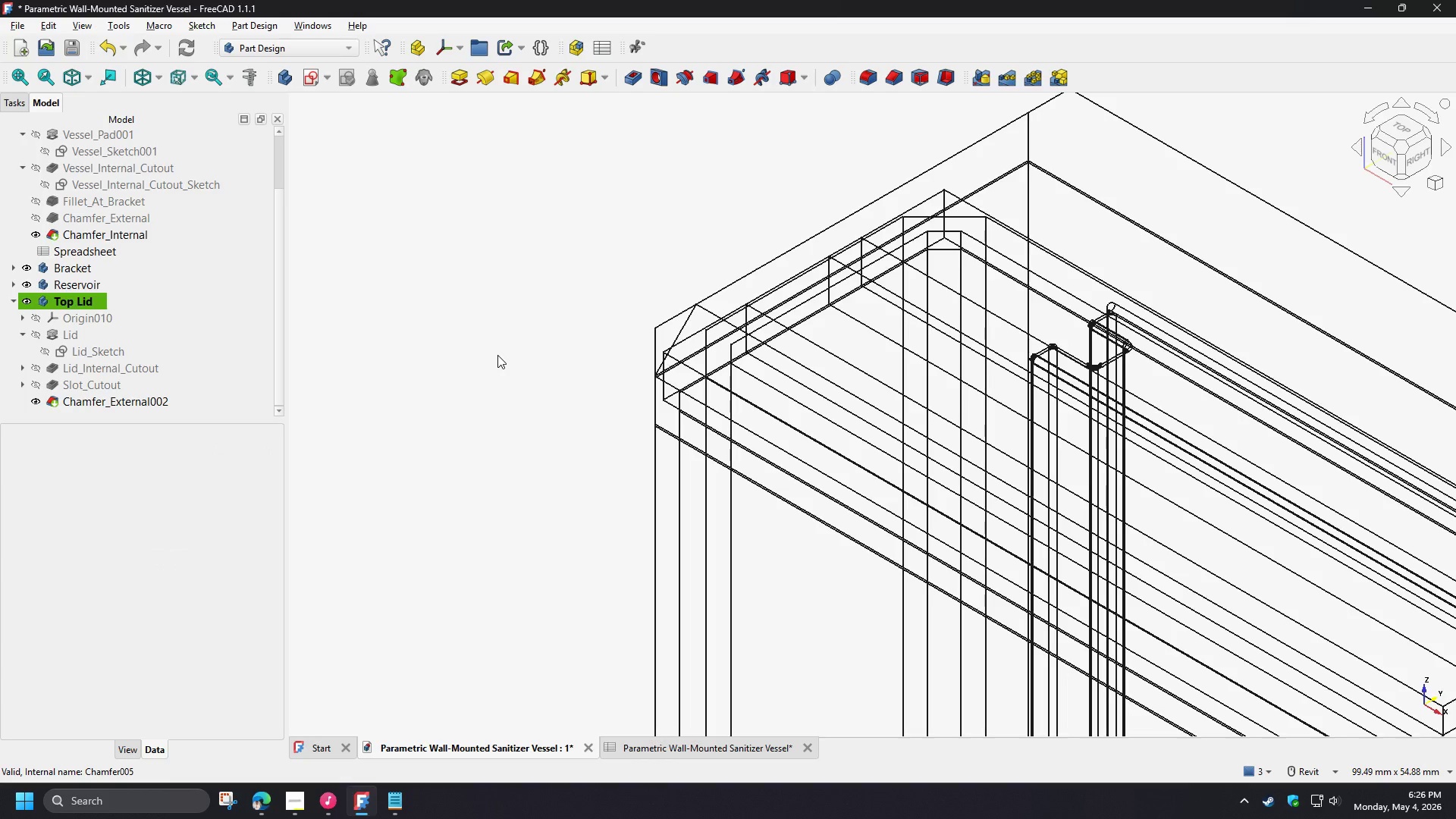 
type(v1)
 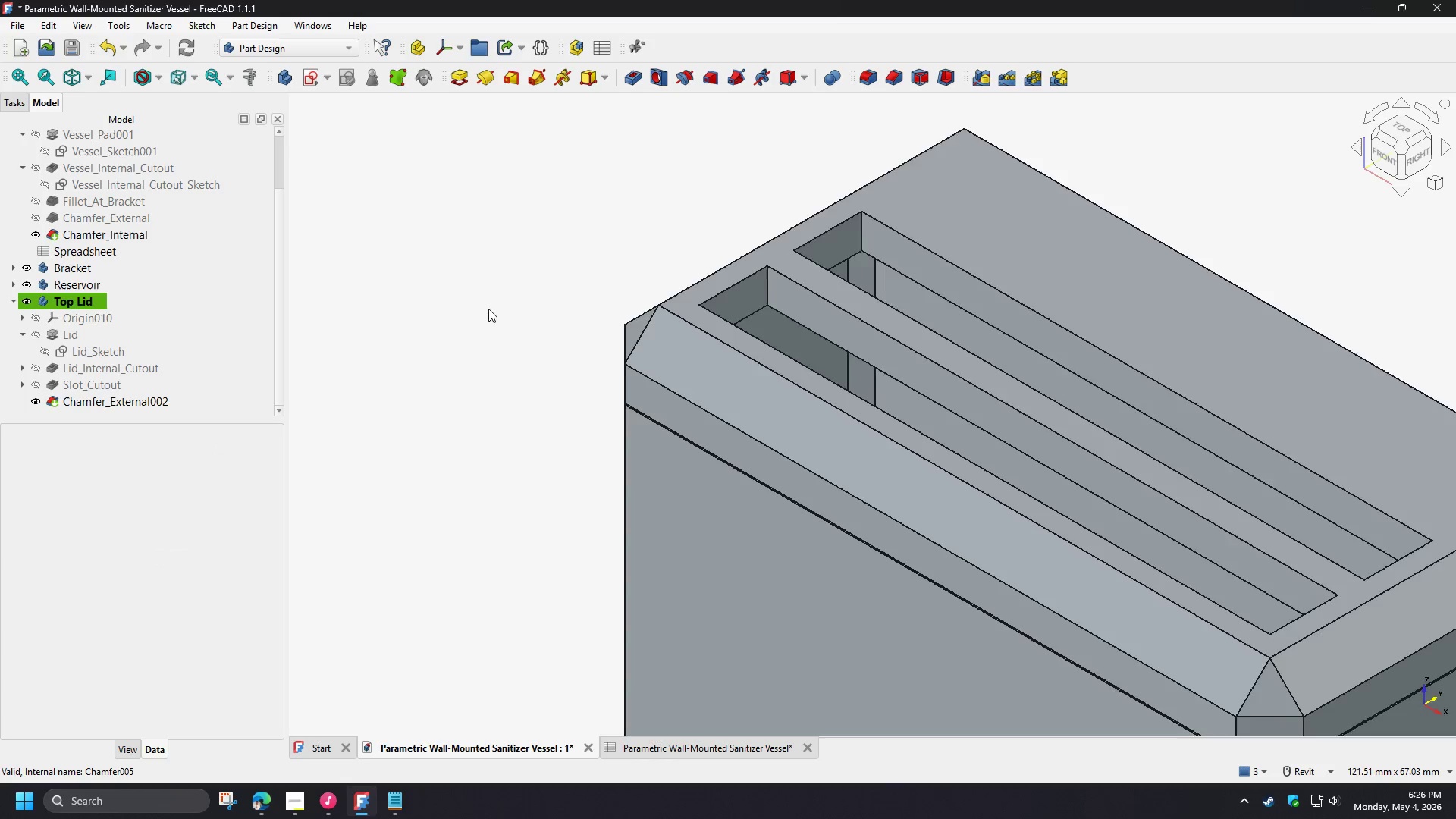 
hold_key(key=ShiftLeft, duration=1.52)
 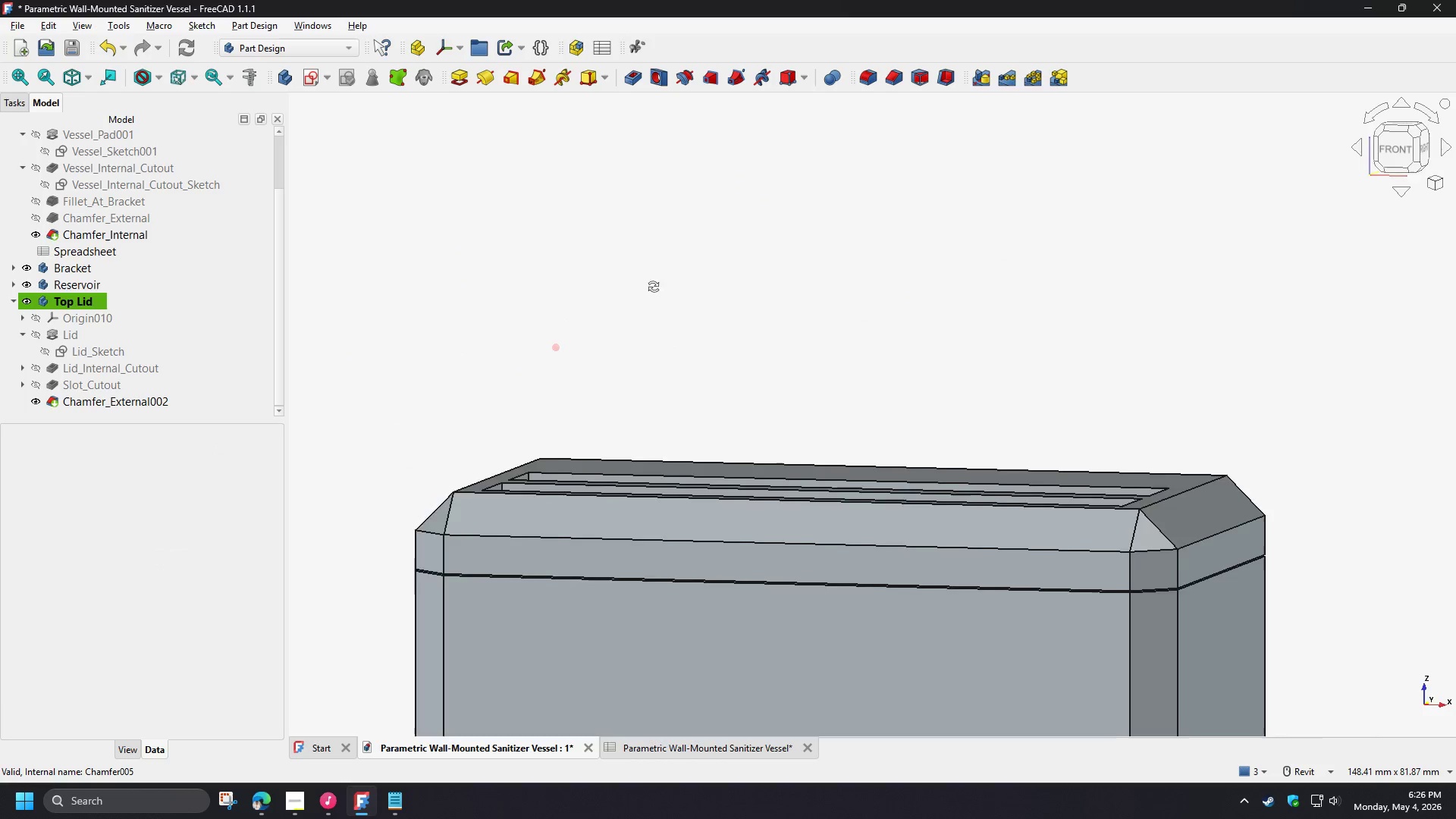 
scroll: coordinate [488, 309], scroll_direction: down, amount: 2.0
 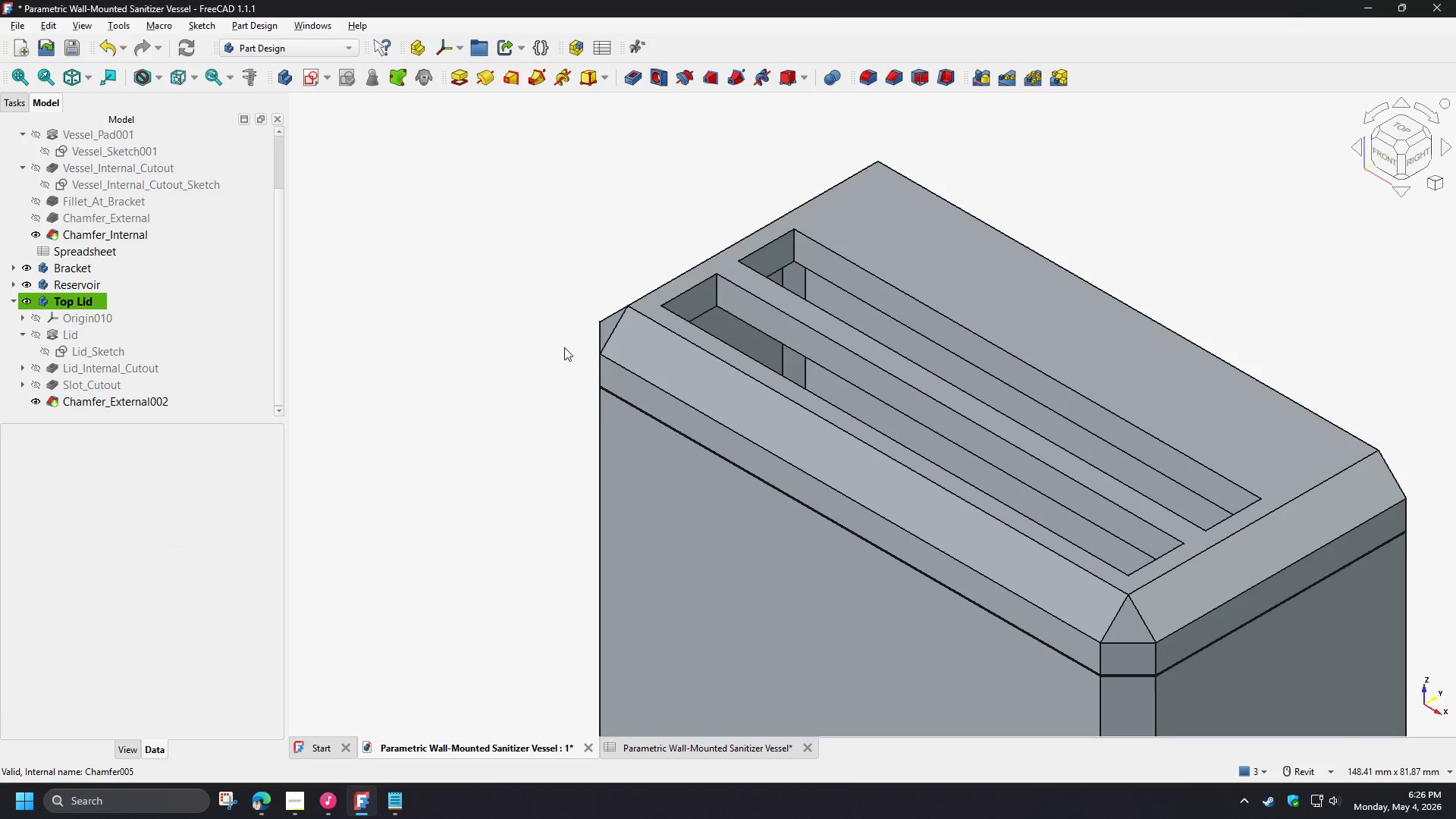 
hold_key(key=ShiftLeft, duration=1.5)
 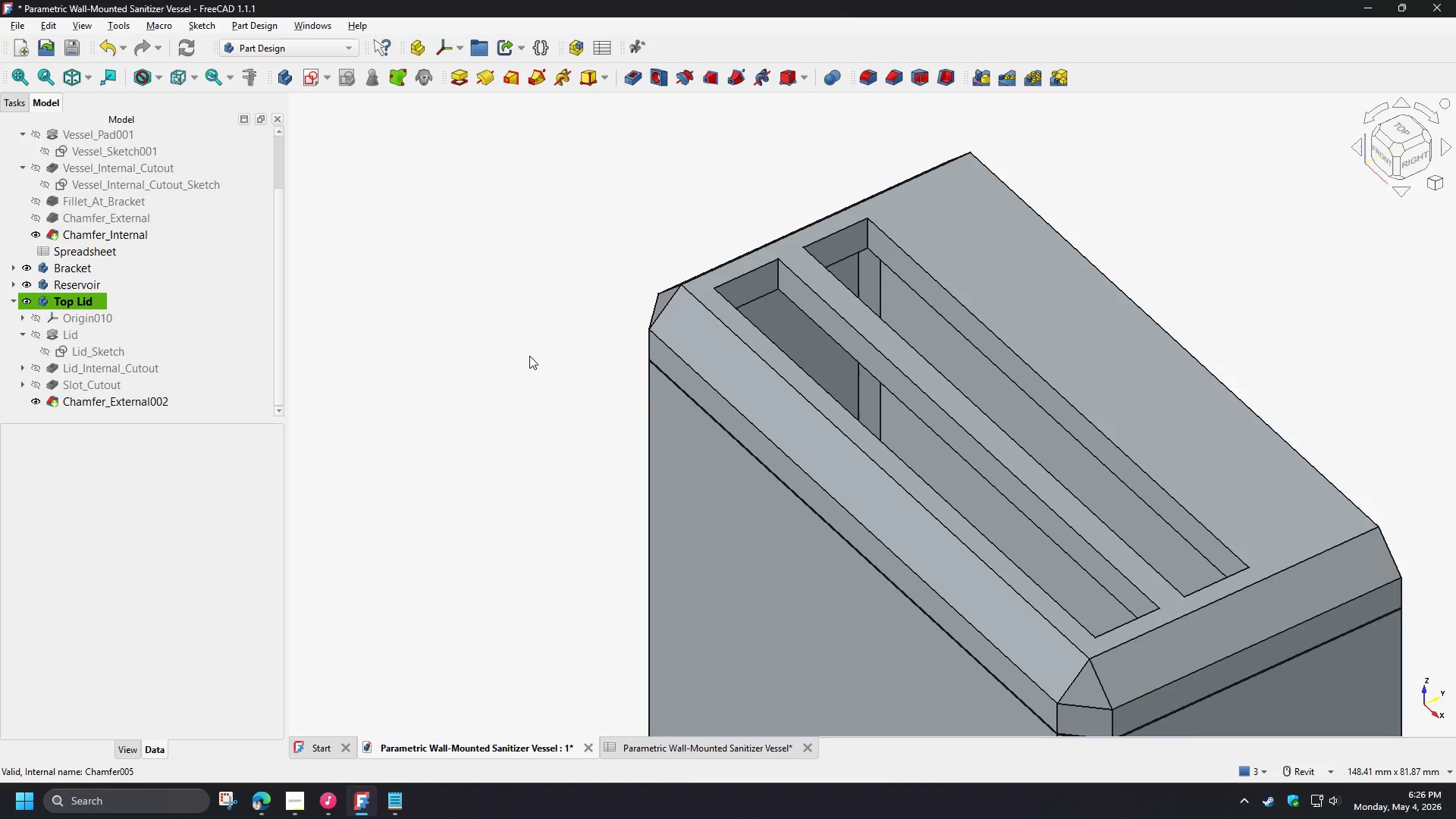 
key(Shift+ShiftLeft)
 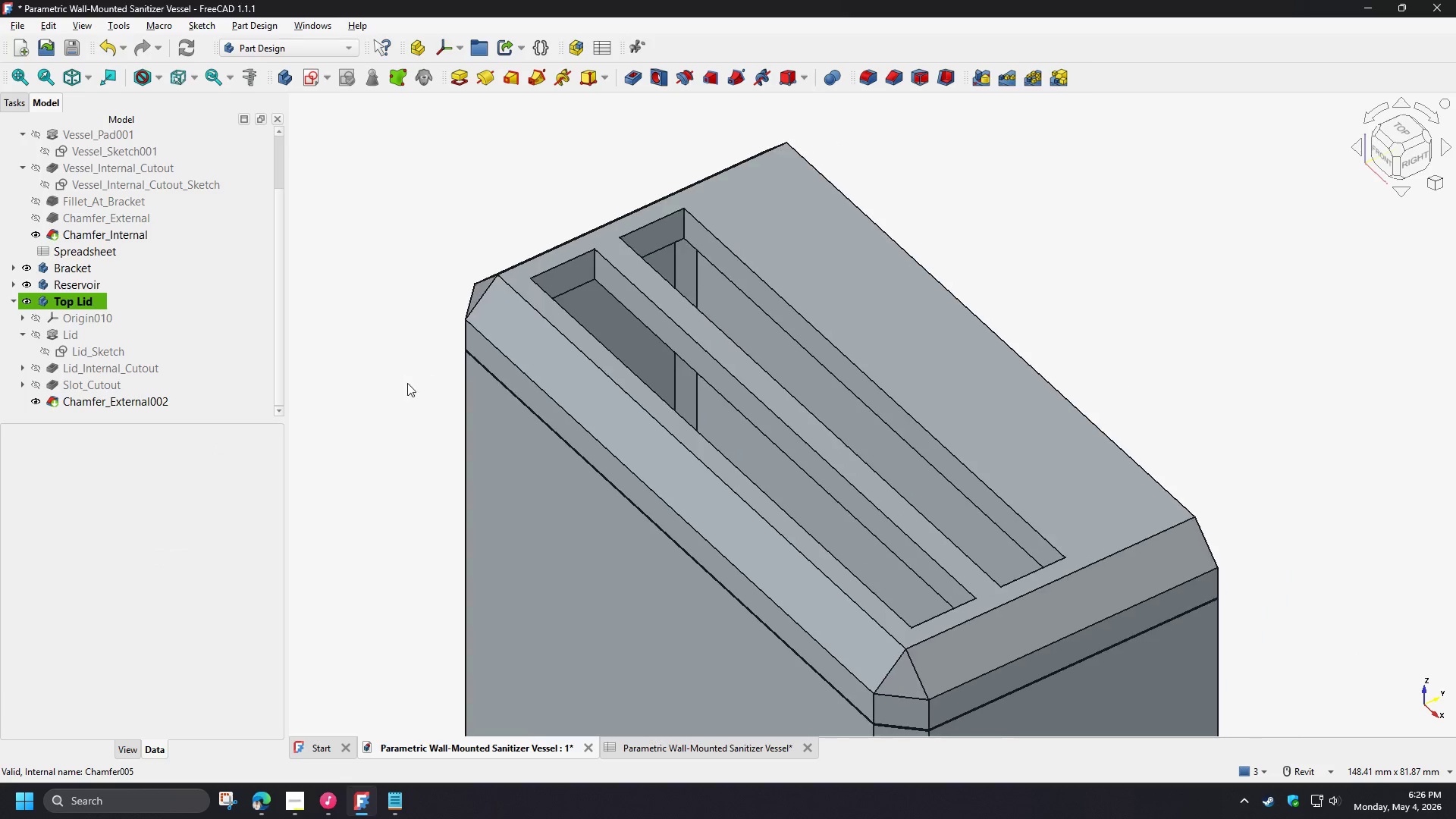 
hold_key(key=ShiftLeft, duration=1.53)
 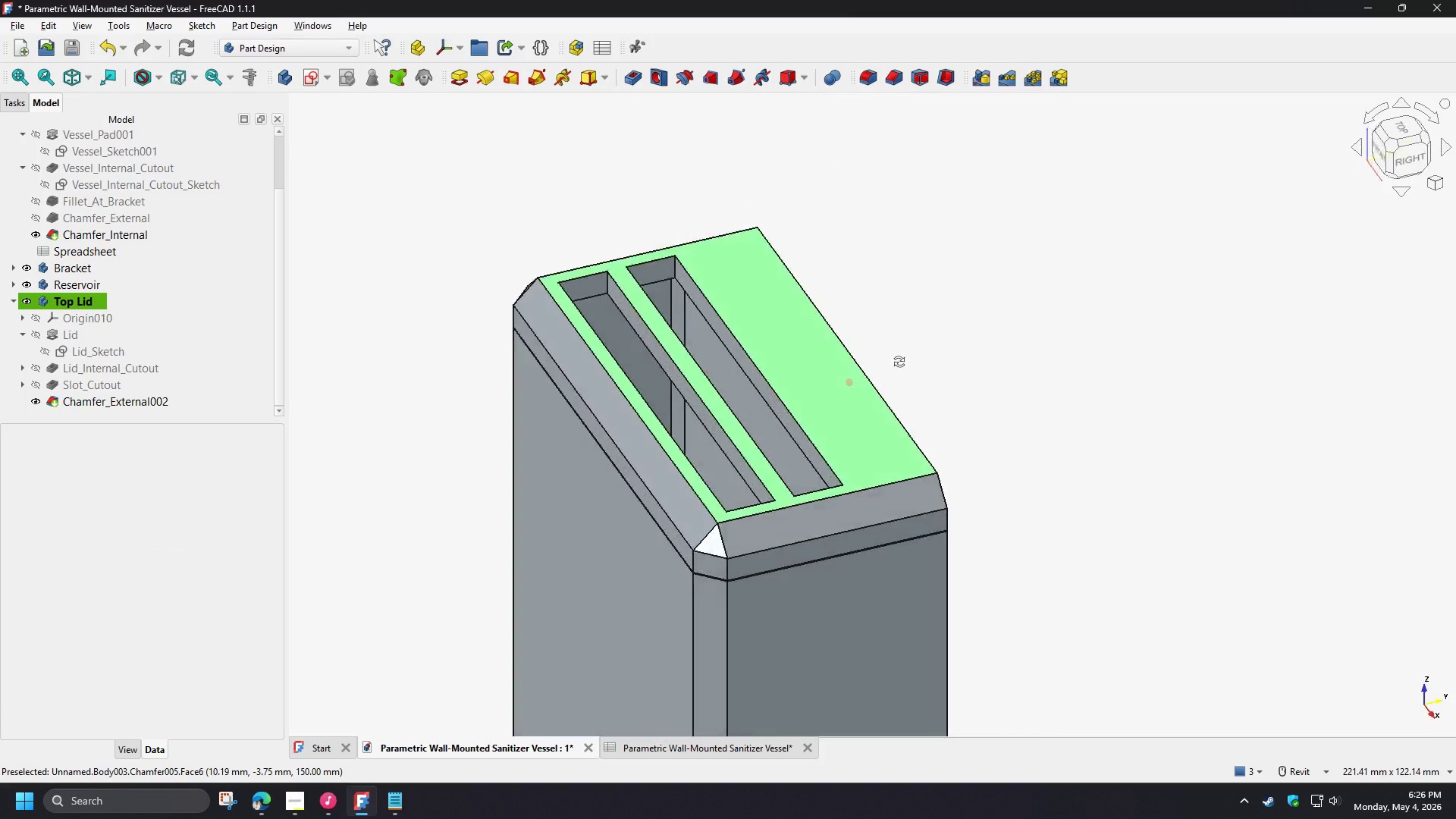 
scroll: coordinate [516, 380], scroll_direction: down, amount: 2.0
 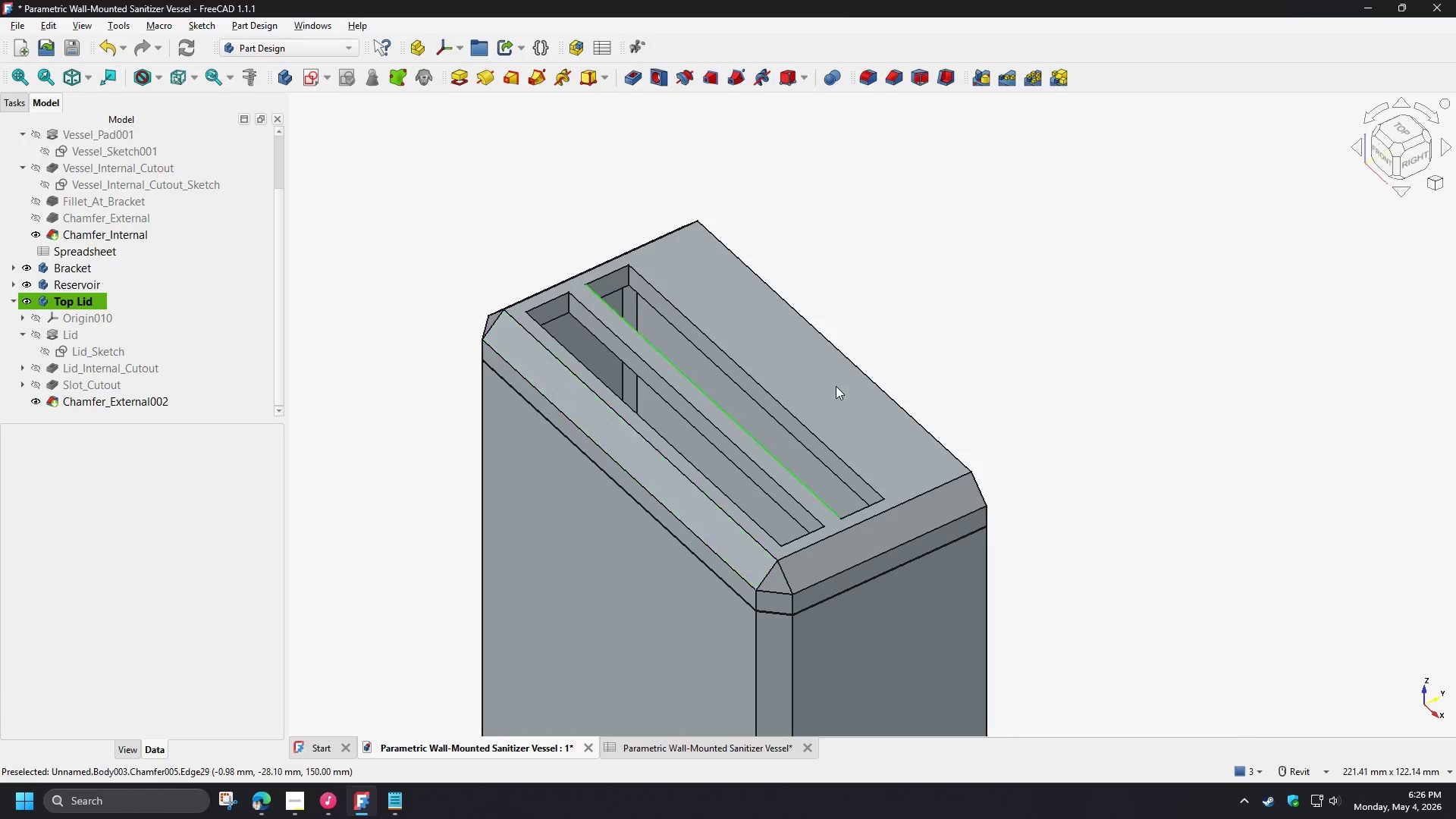 
hold_key(key=ShiftLeft, duration=1.38)
 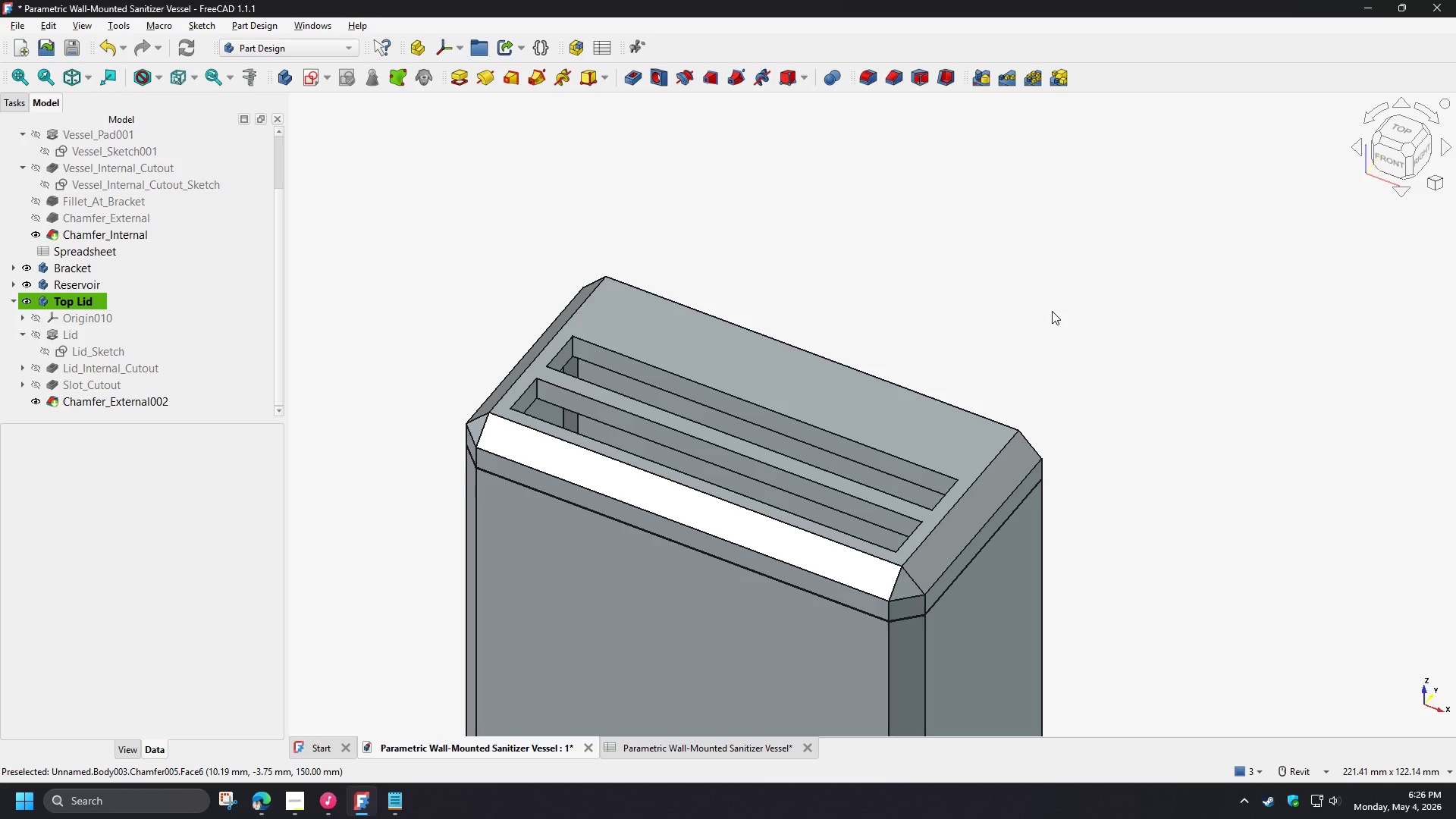 
wait(5.77)
 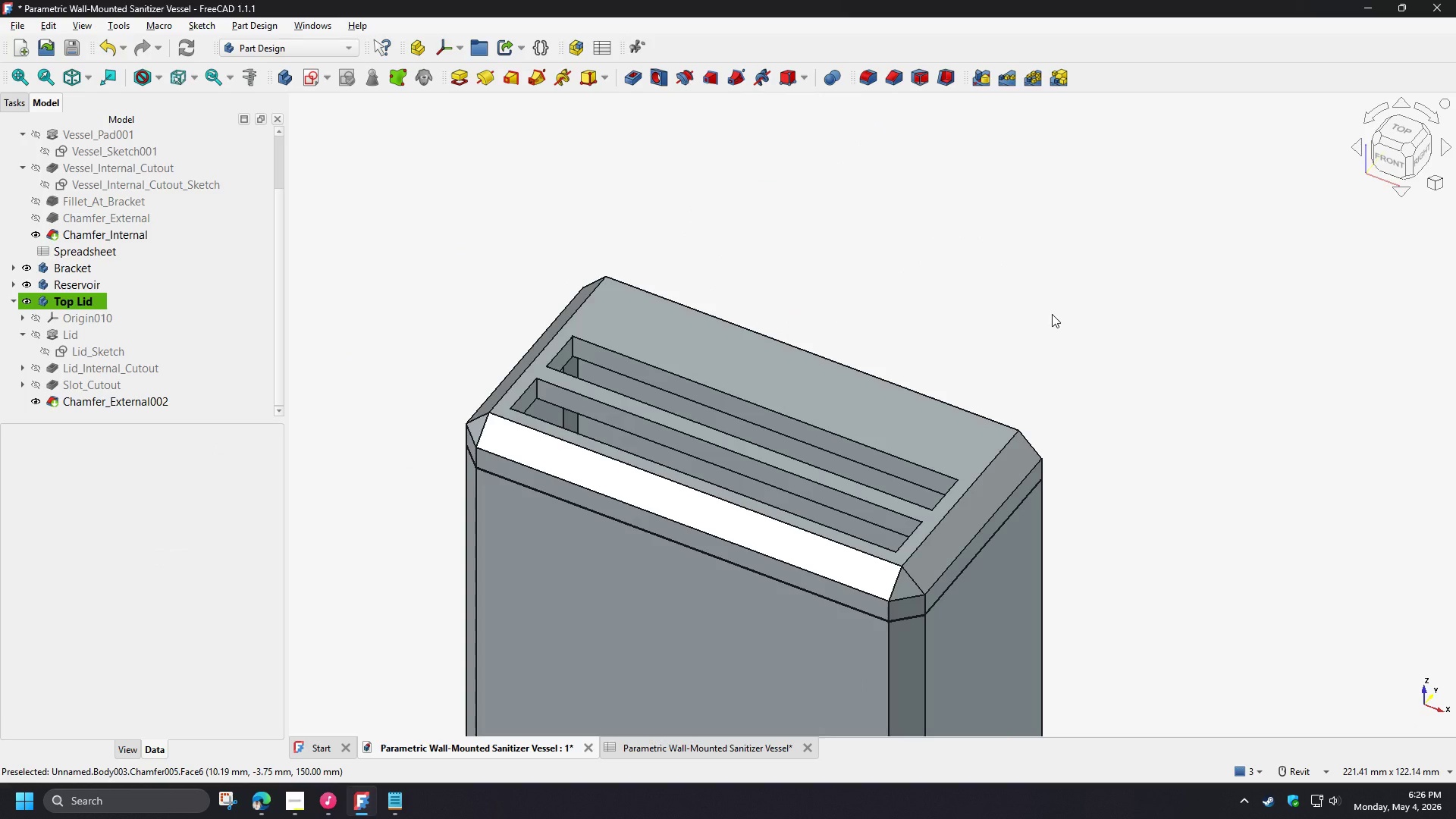 
hold_key(key=ShiftLeft, duration=1.5)
 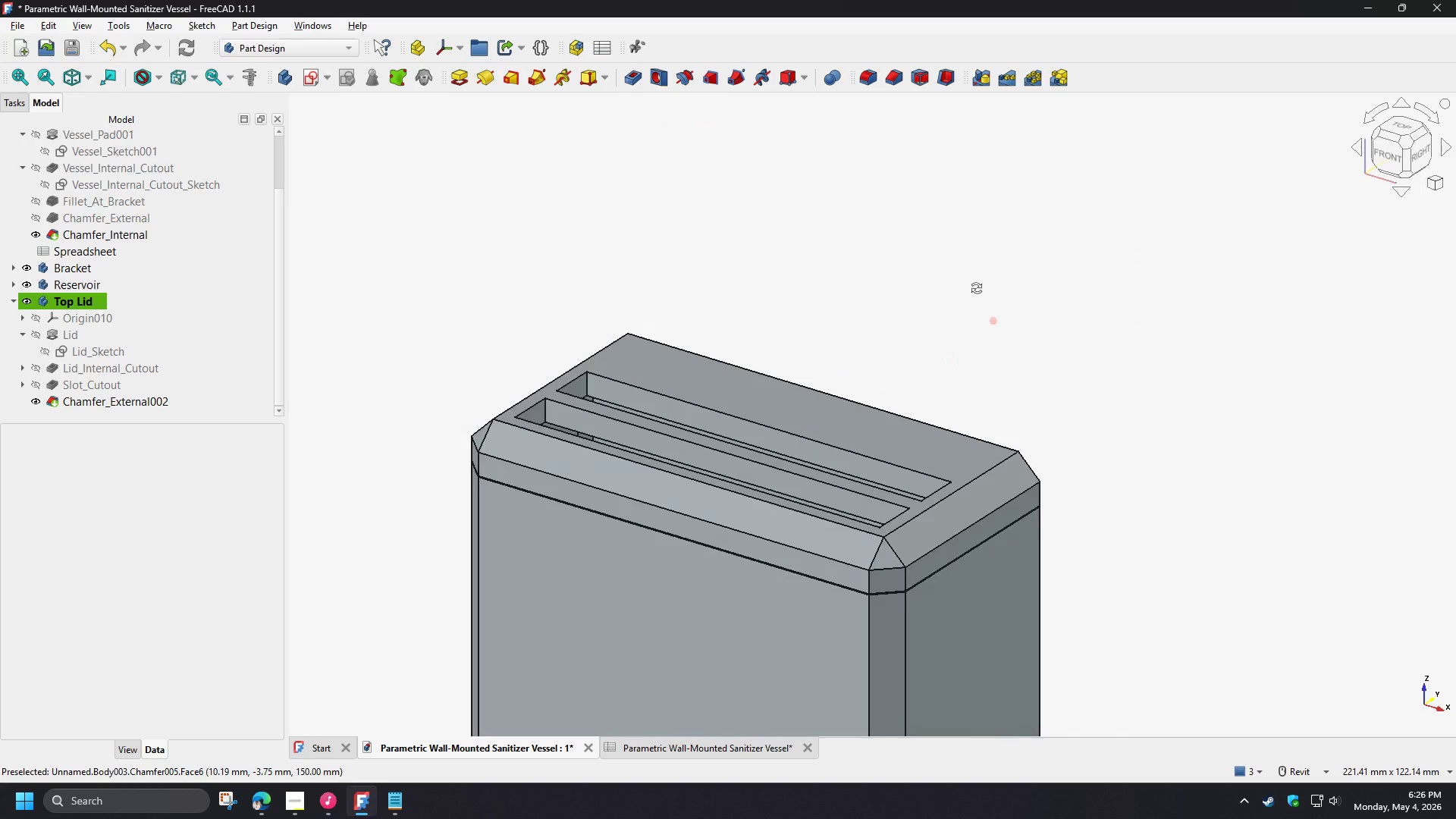 
hold_key(key=ShiftLeft, duration=1.51)
 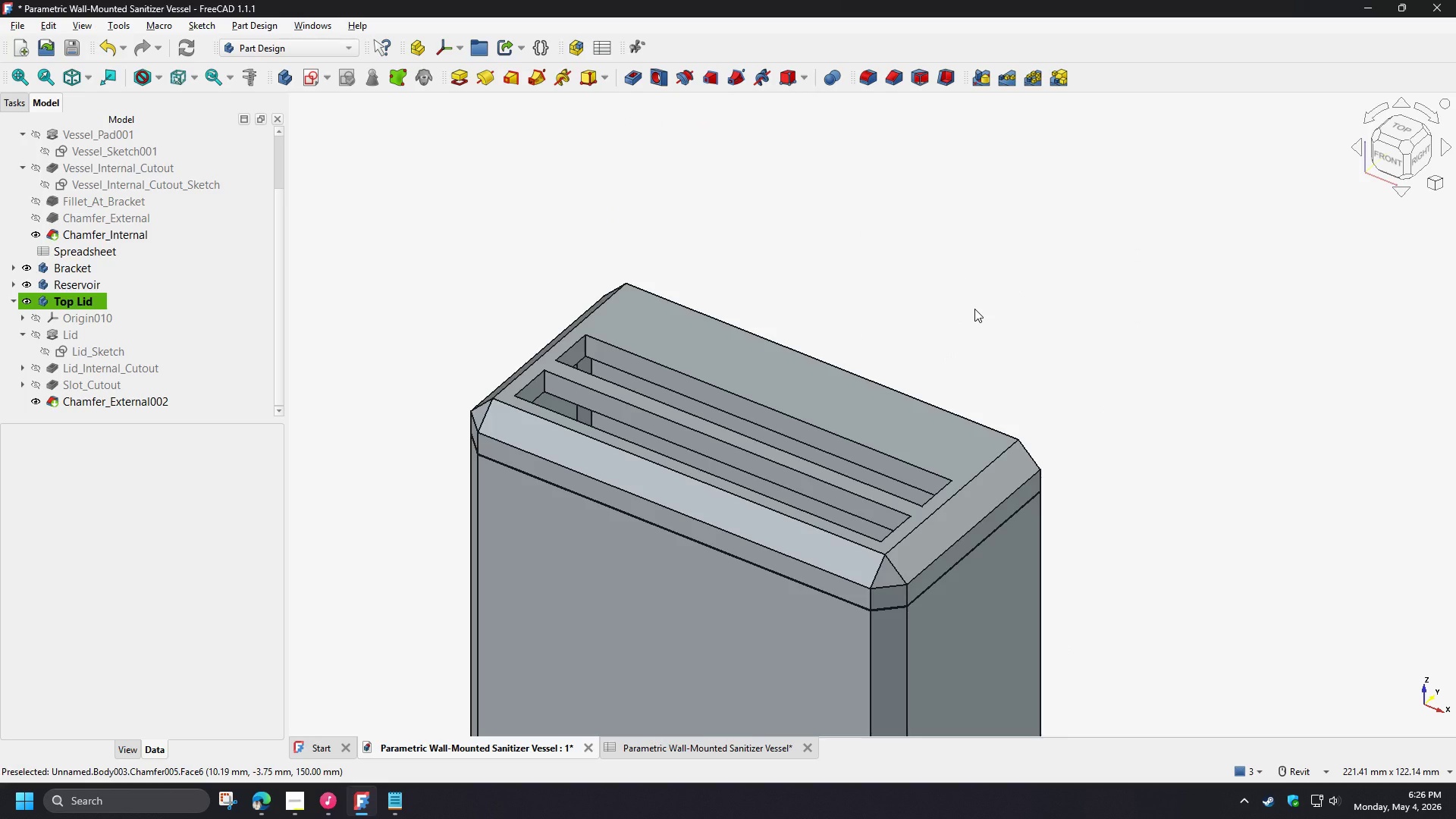 
key(Shift+ShiftLeft)
 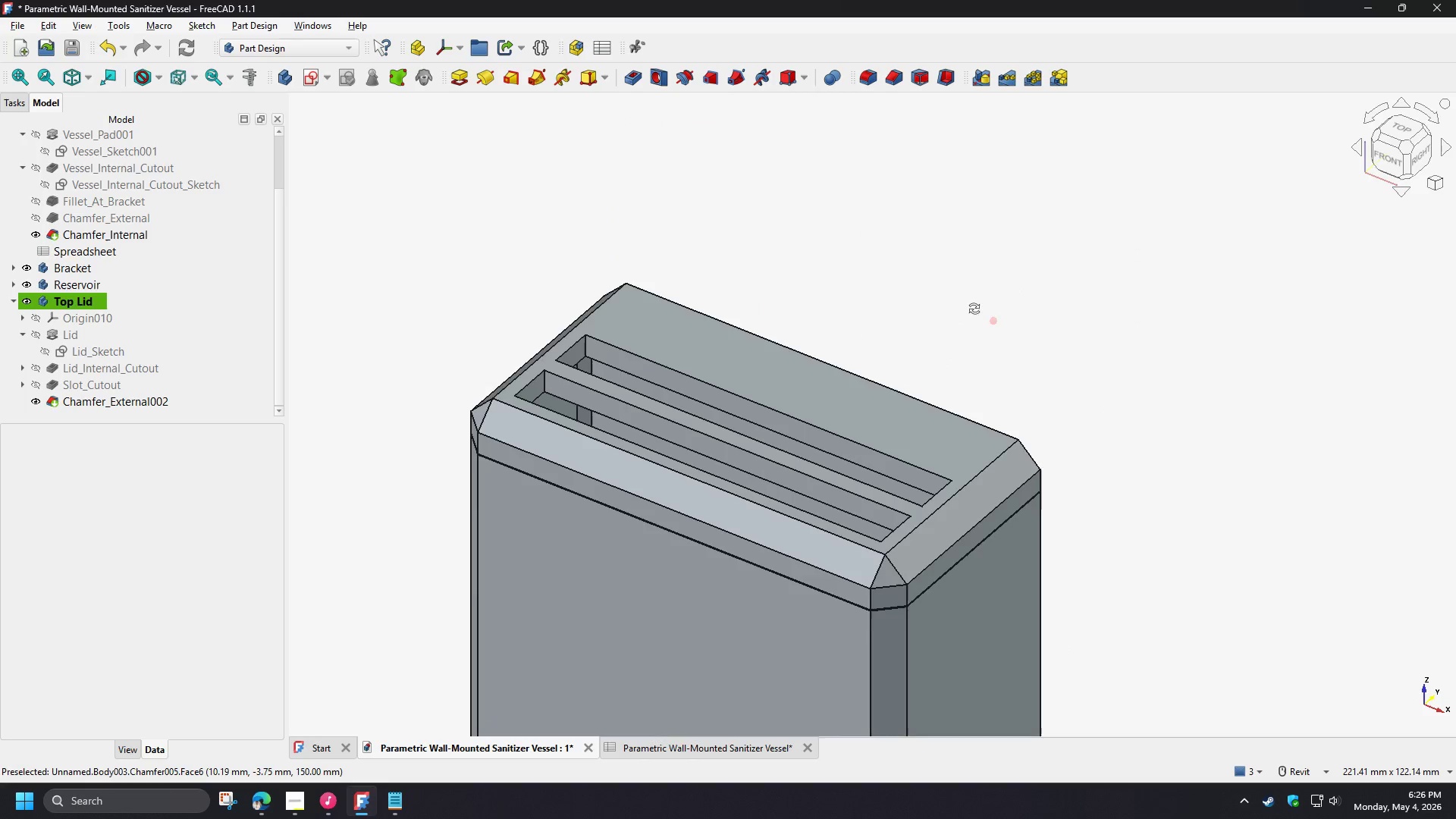 
key(Shift+ShiftLeft)
 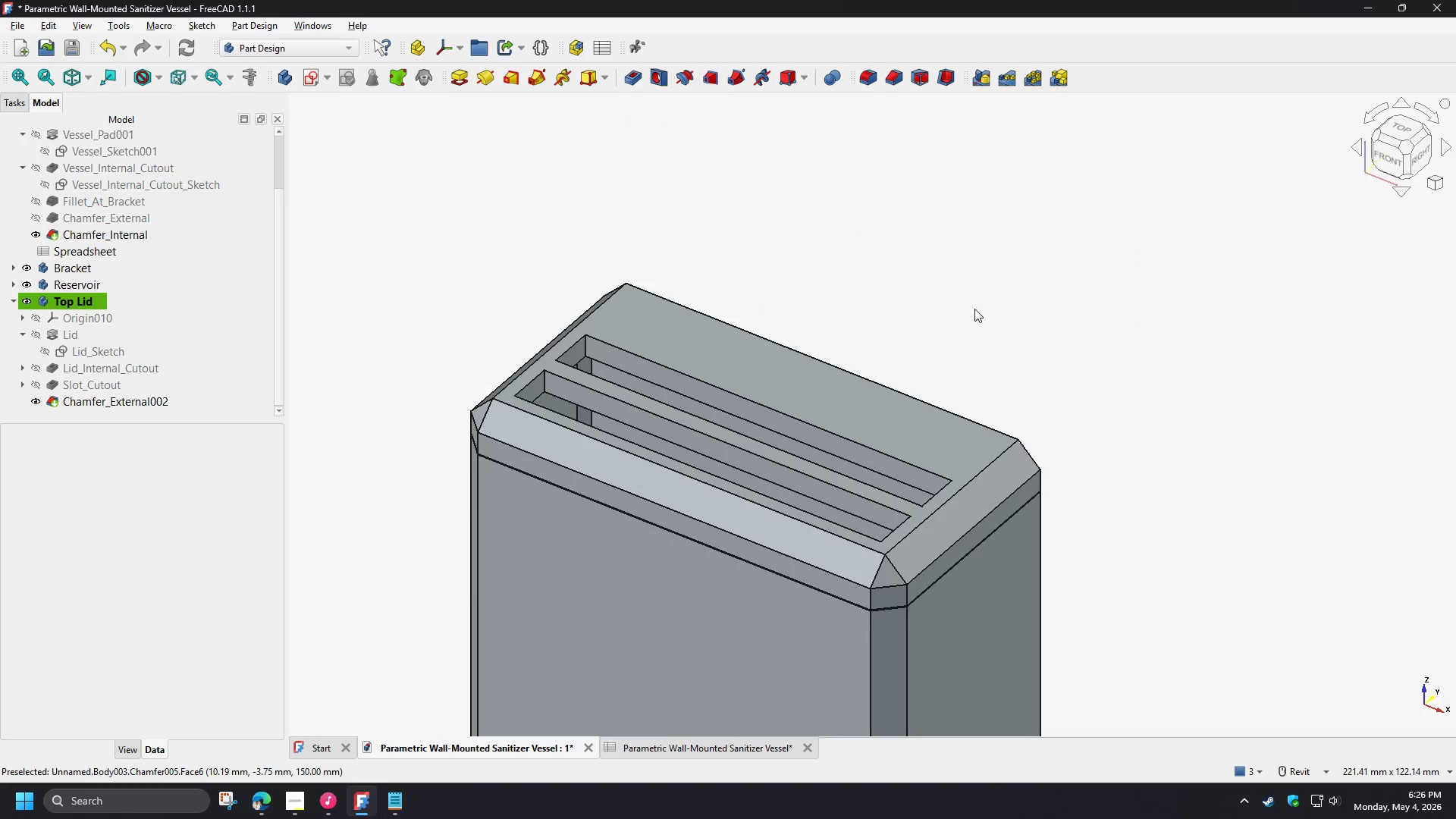 
key(Shift+ShiftLeft)
 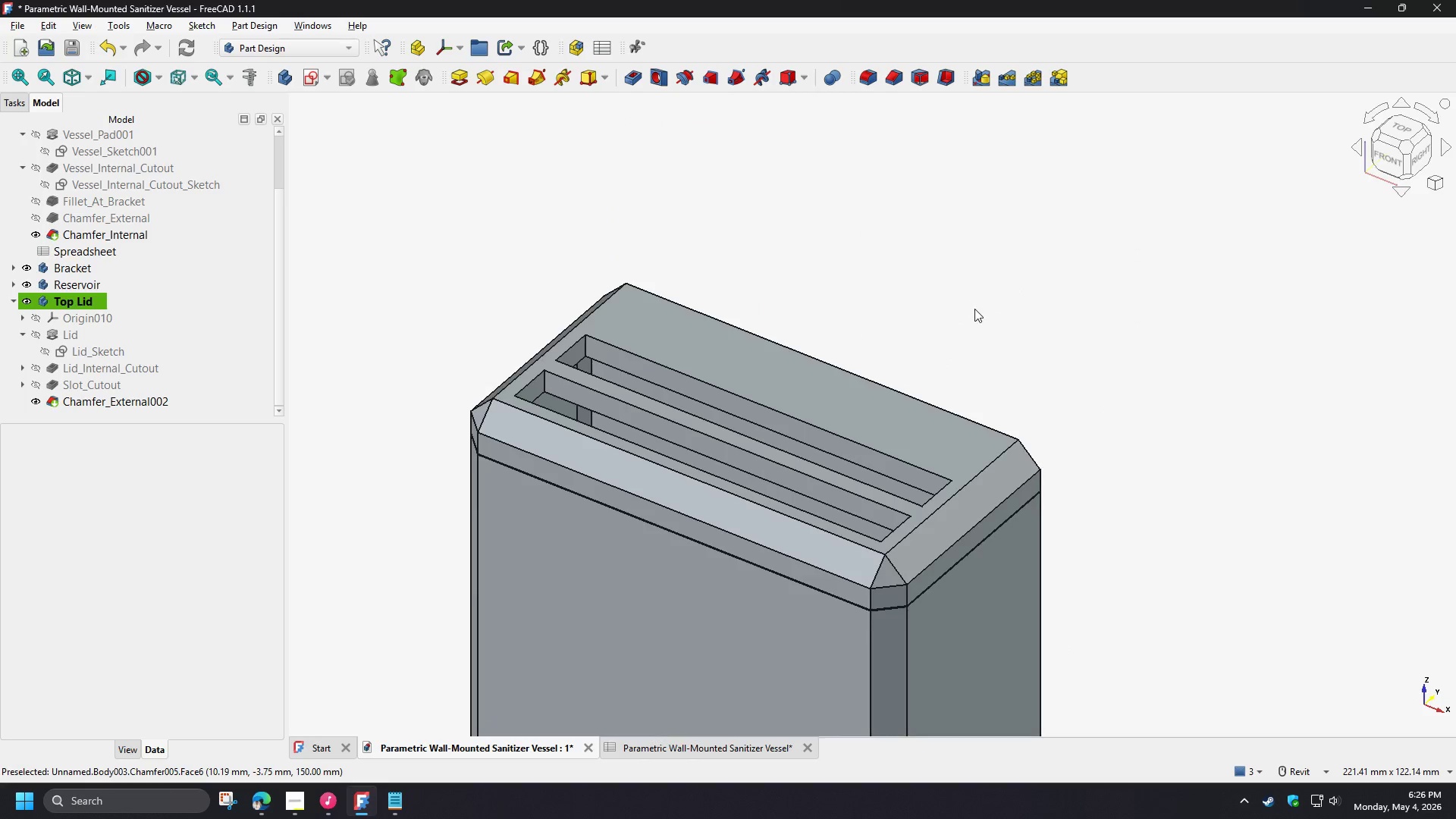 
key(Shift+ShiftLeft)
 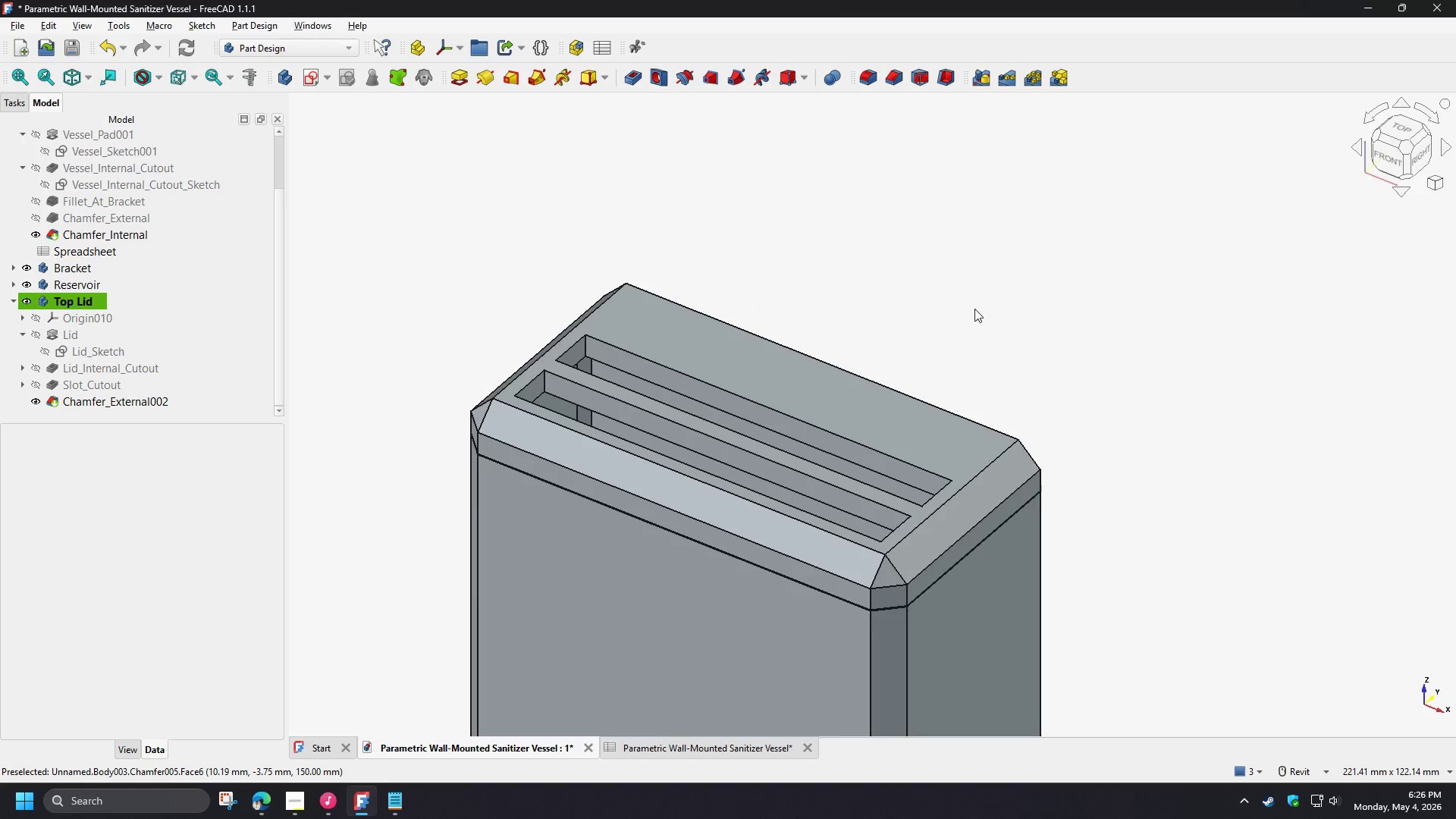 
key(Shift+ShiftLeft)
 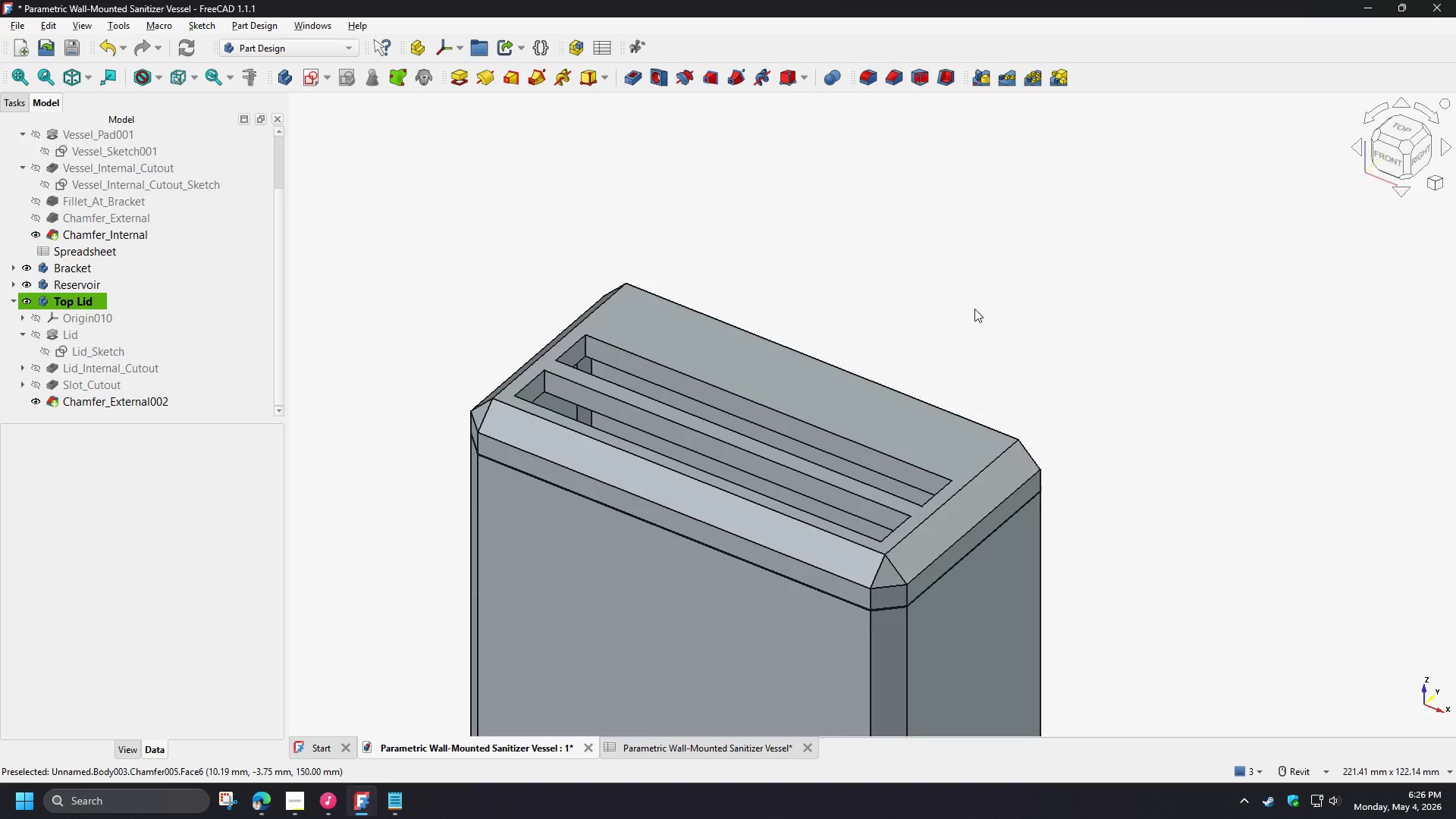 
key(Shift+ShiftLeft)
 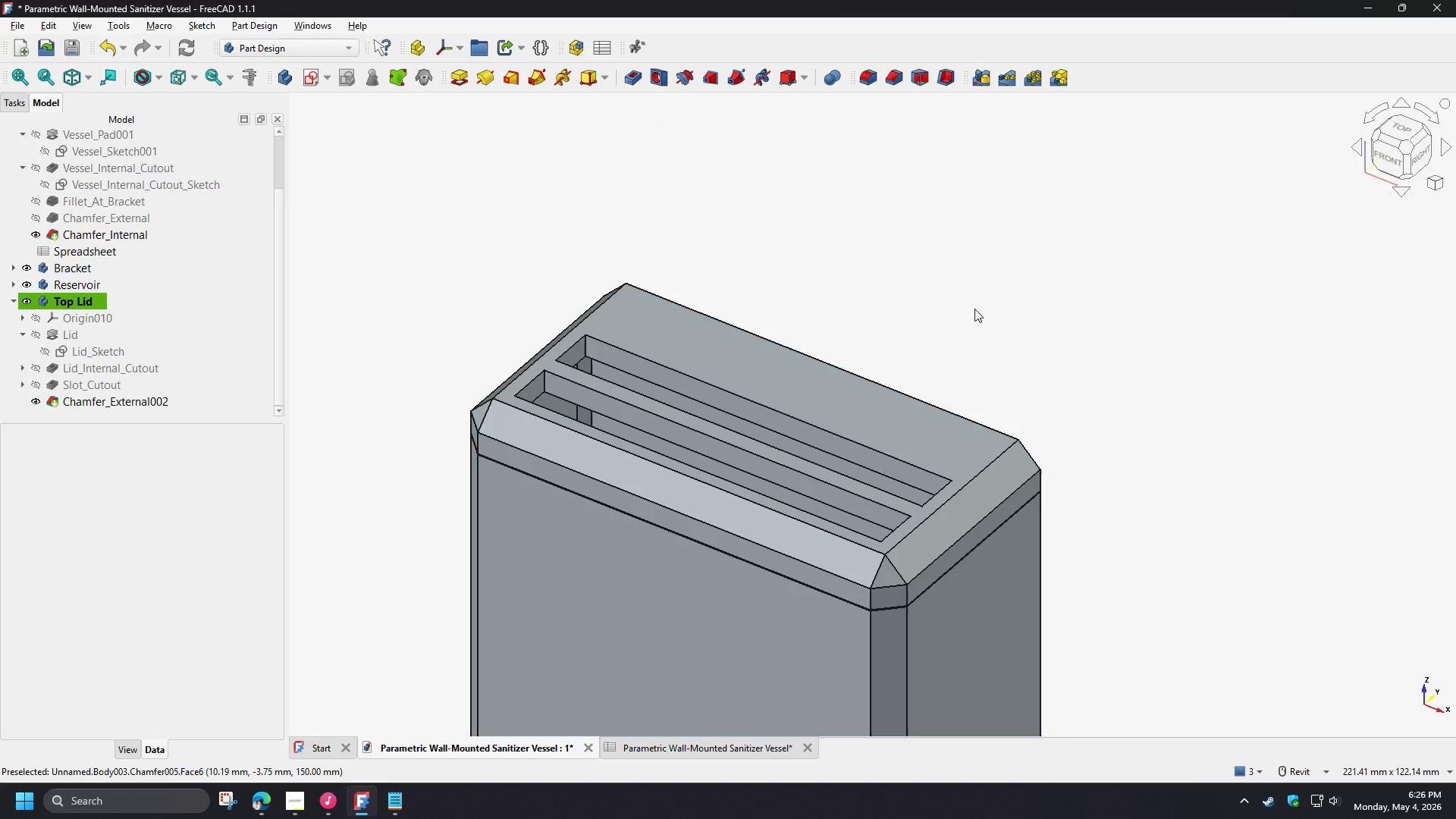 
key(Shift+ShiftLeft)
 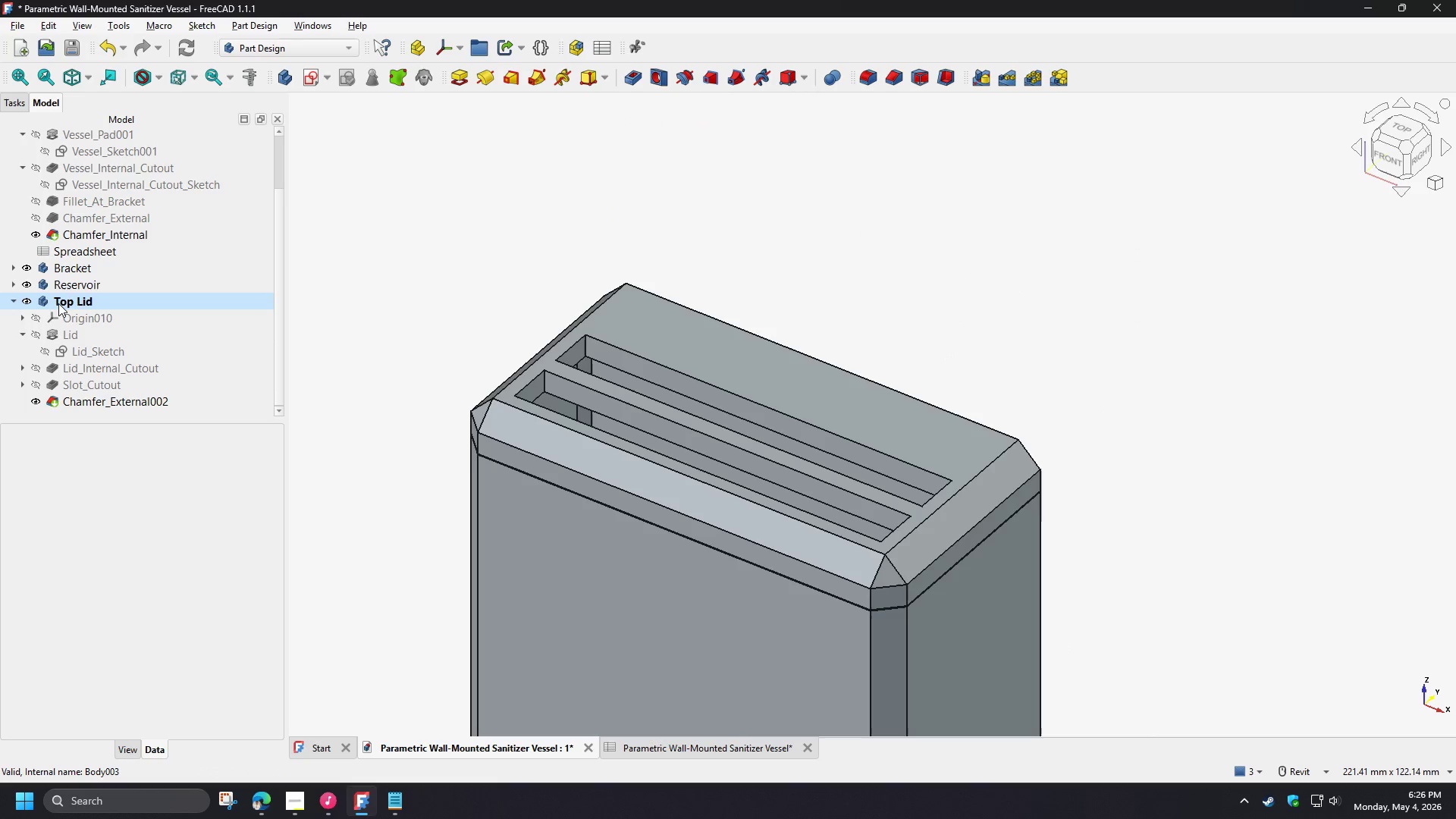 
double_click([26, 271])
 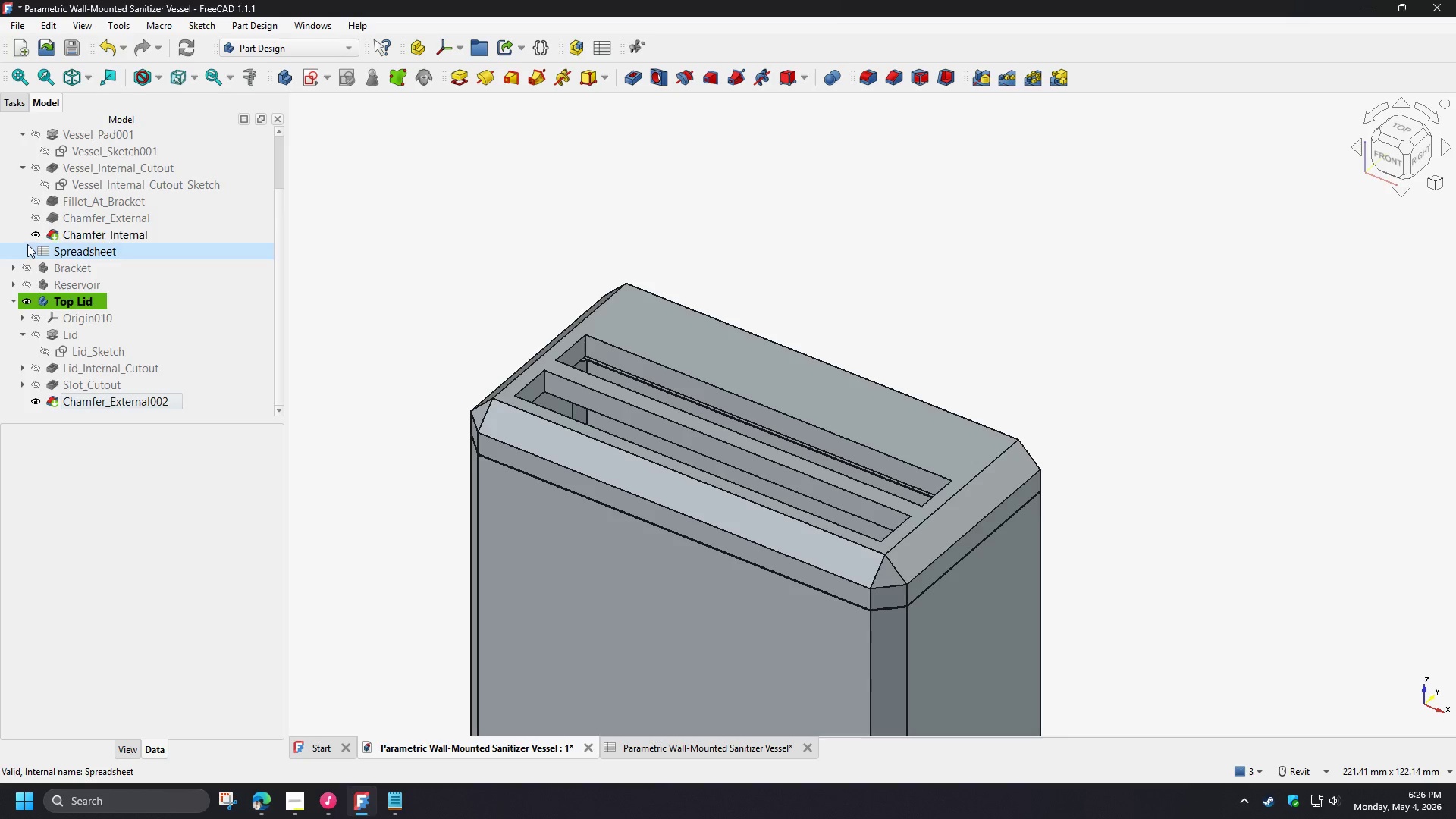 
scroll: coordinate [27, 238], scroll_direction: up, amount: 4.0
 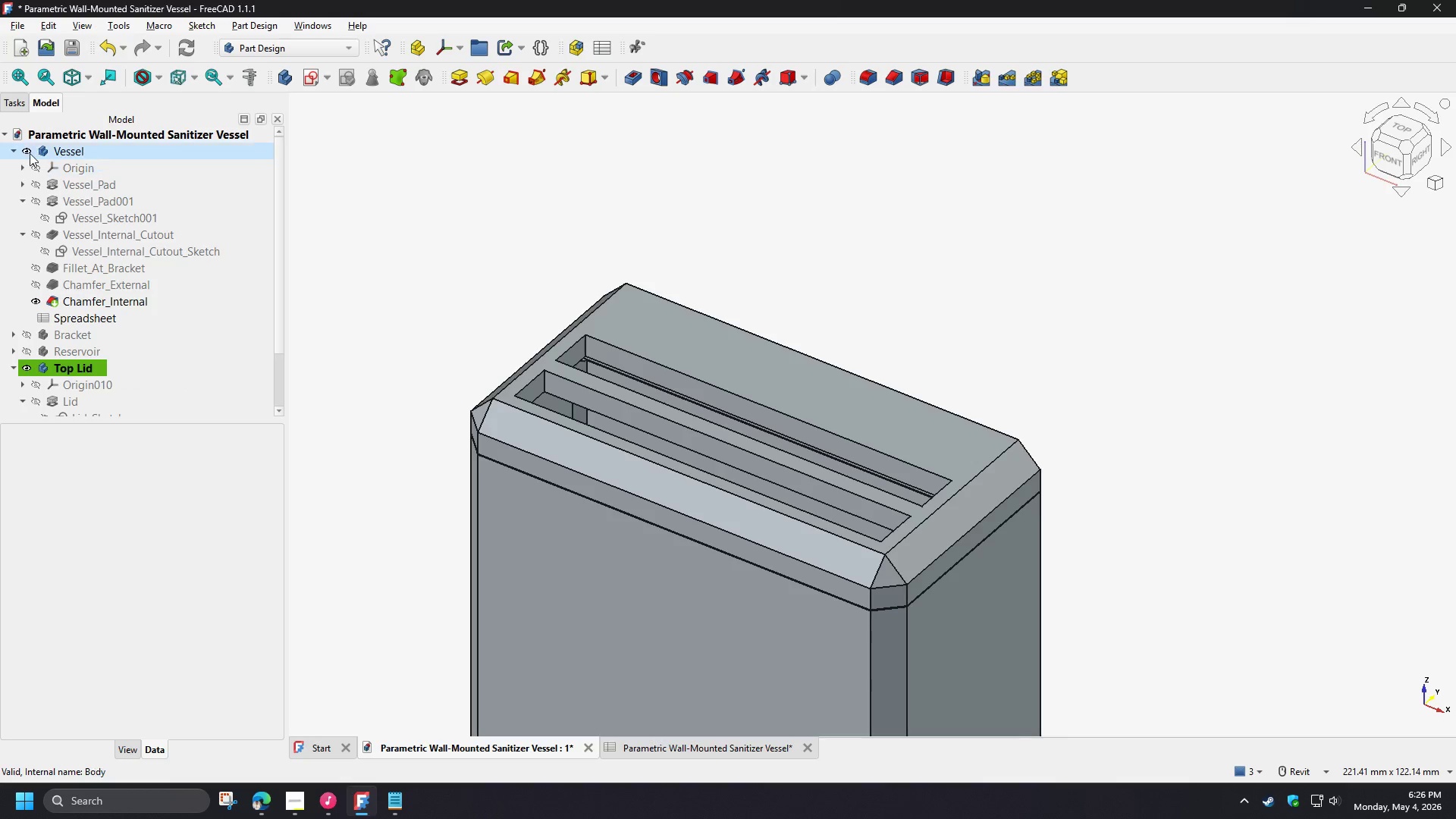 
left_click([29, 153])
 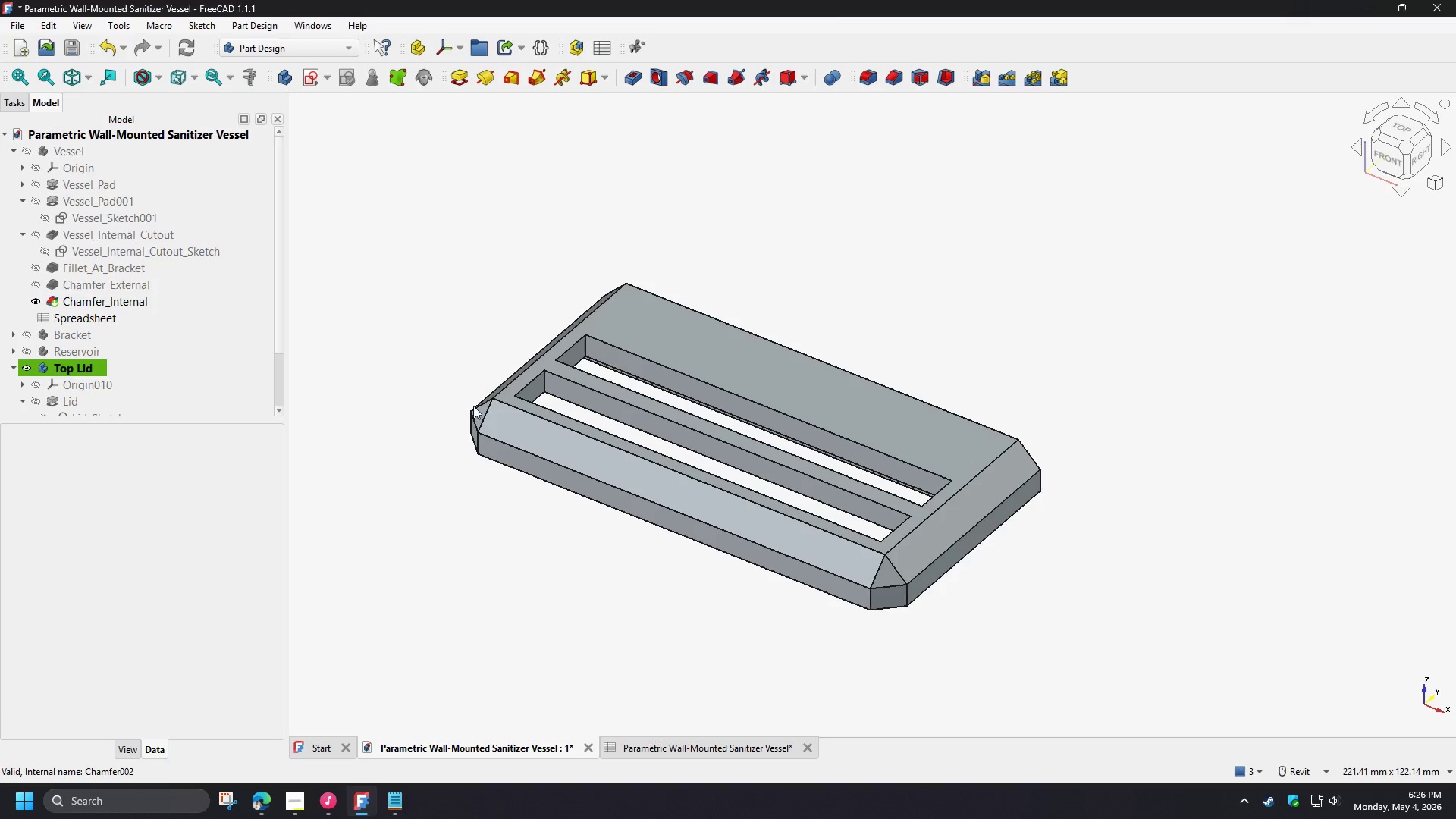 
type(v3)
 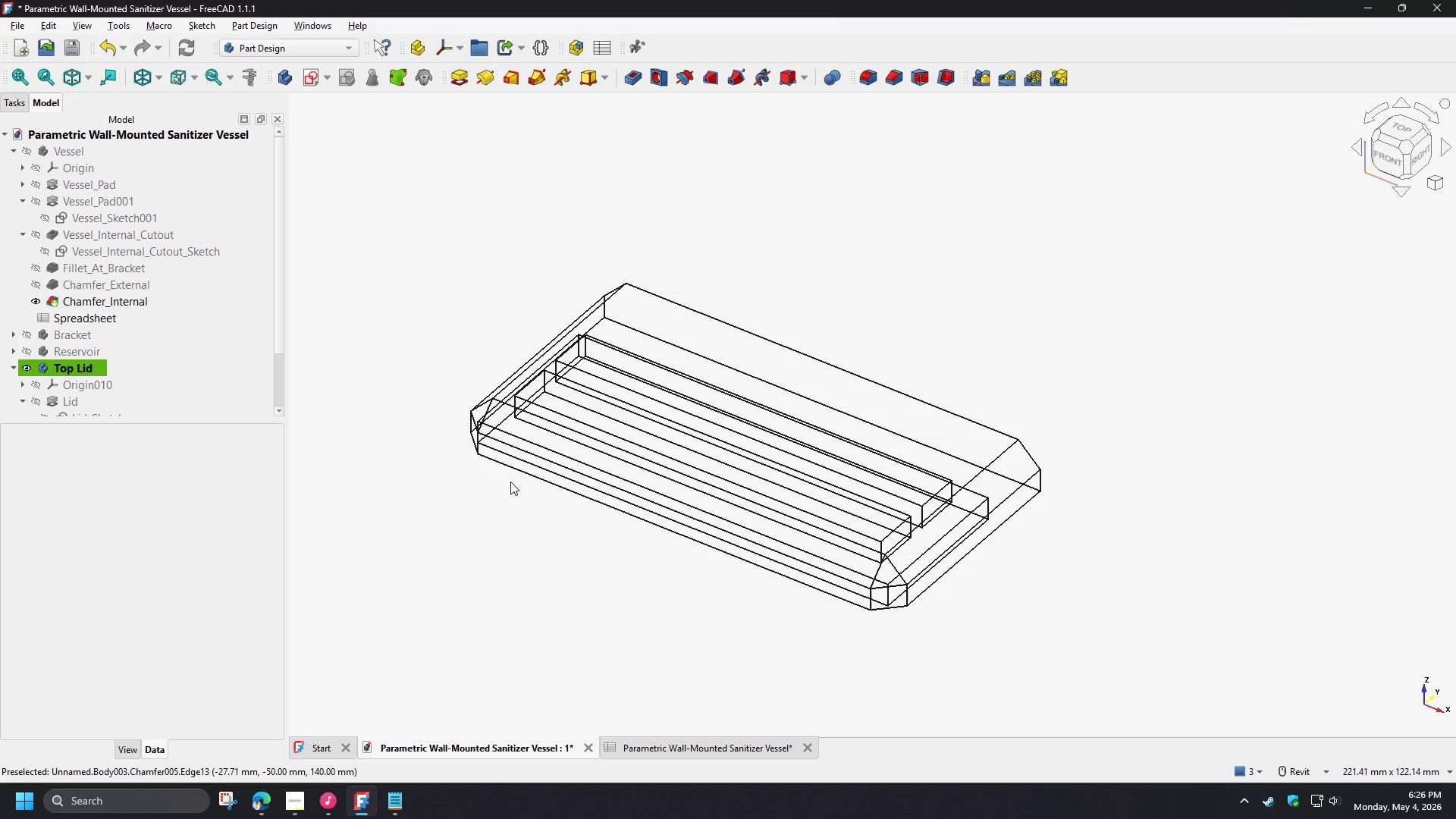 
hold_key(key=ShiftLeft, duration=1.5)
 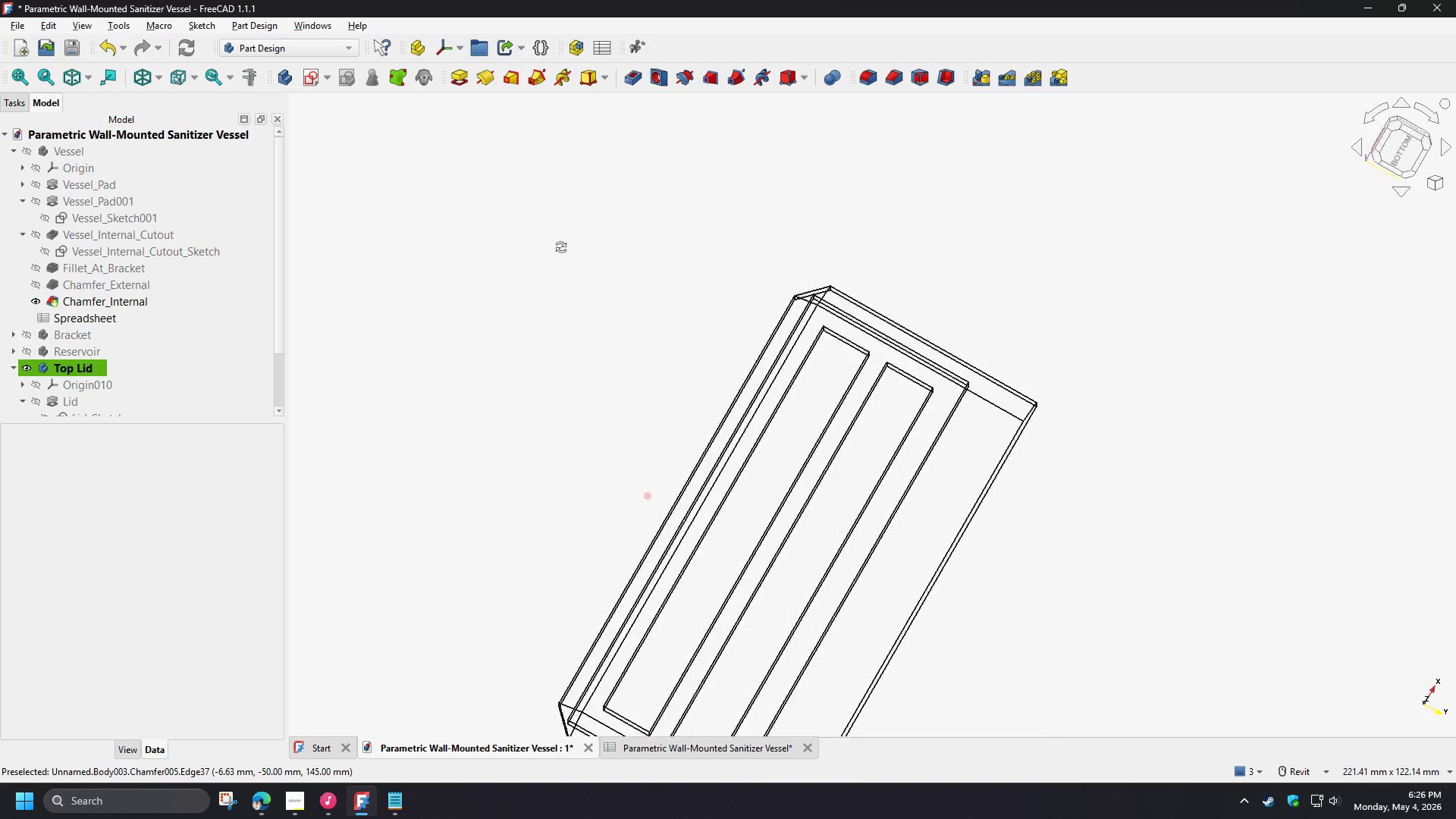 
hold_key(key=ShiftLeft, duration=1.52)
 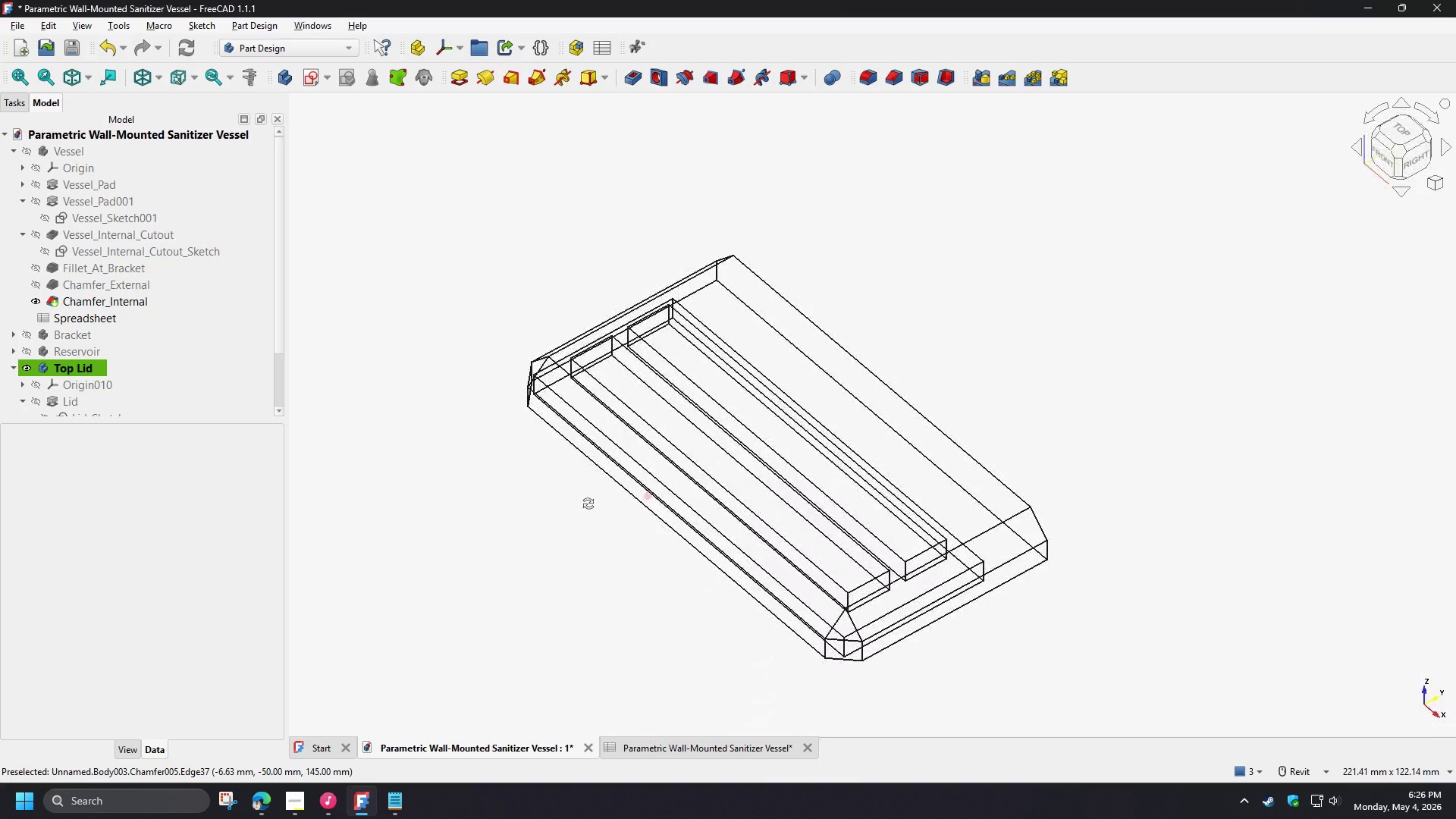 
hold_key(key=ShiftLeft, duration=1.0)
 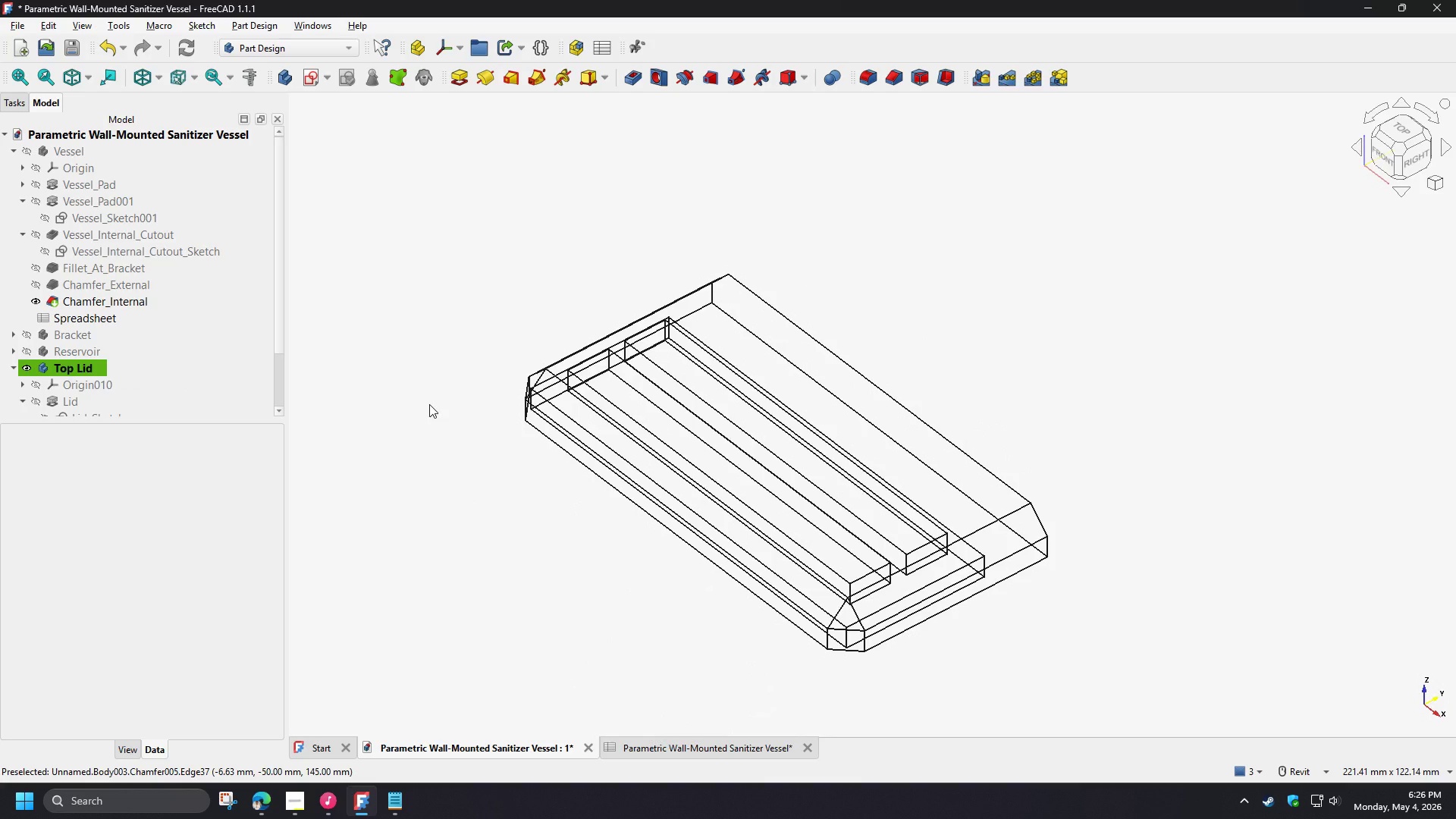 
scroll: coordinate [429, 404], scroll_direction: up, amount: 2.0
 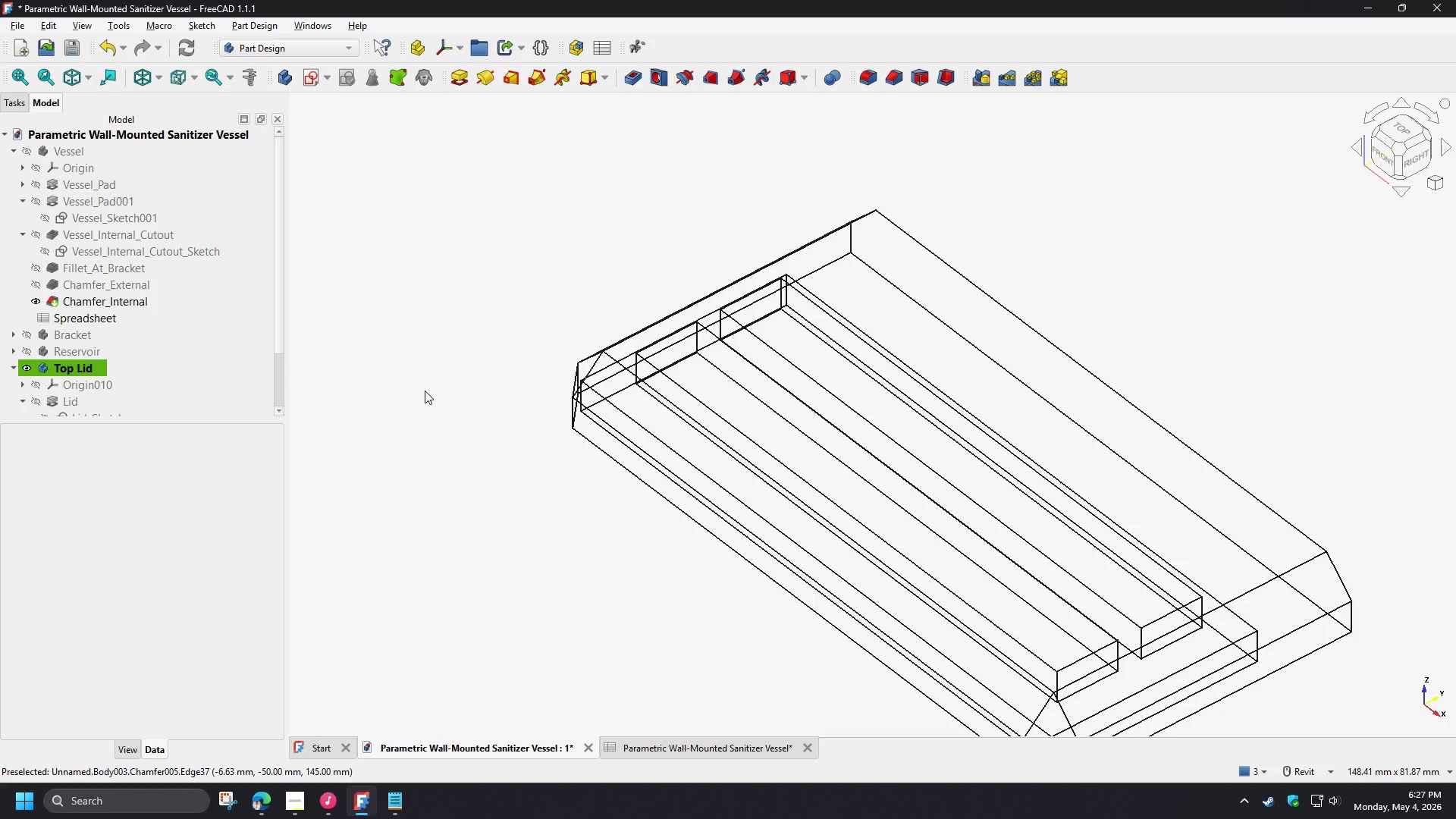 
wait(66.96)
 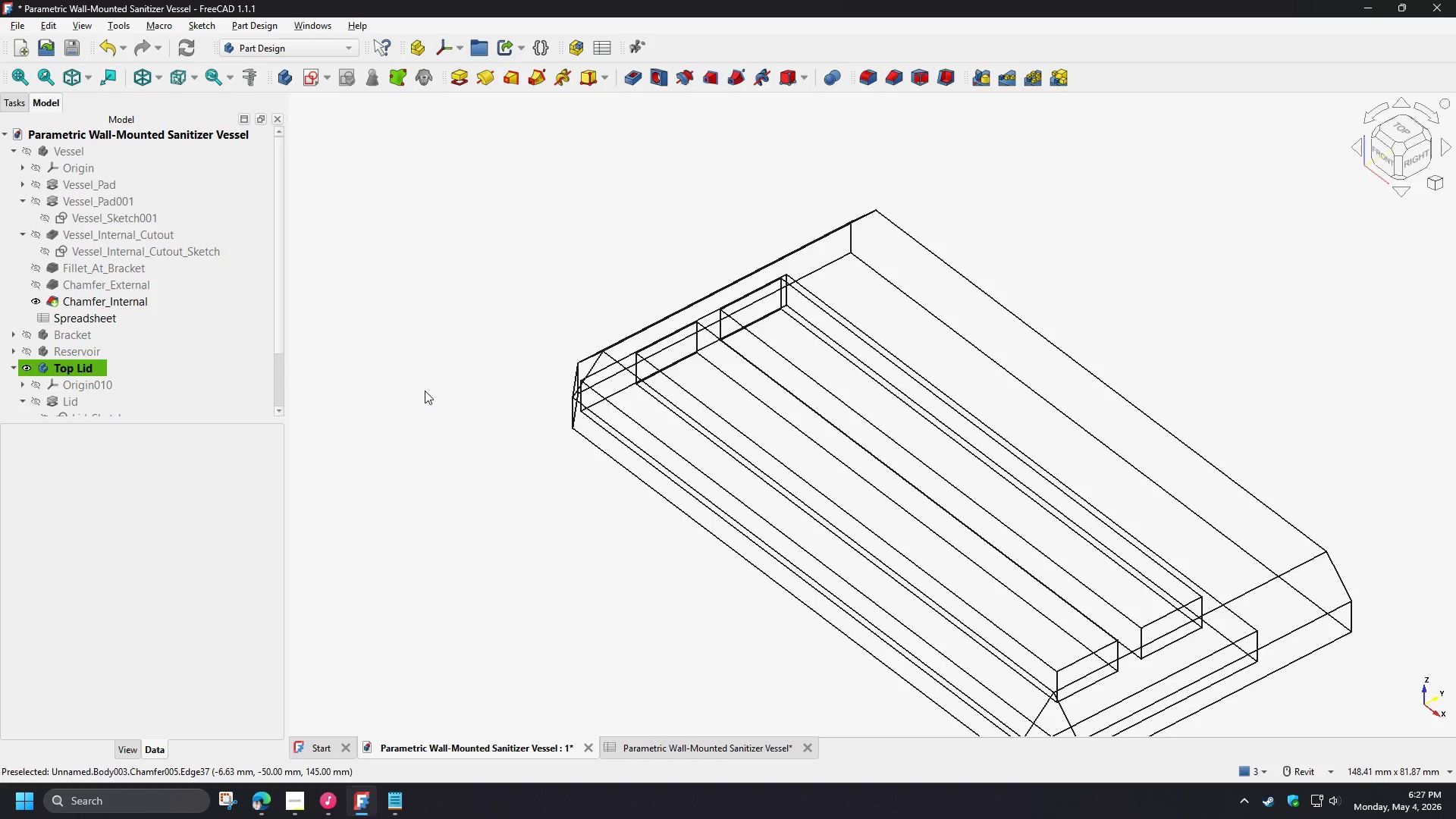 
scroll: coordinate [159, 337], scroll_direction: down, amount: 4.0
 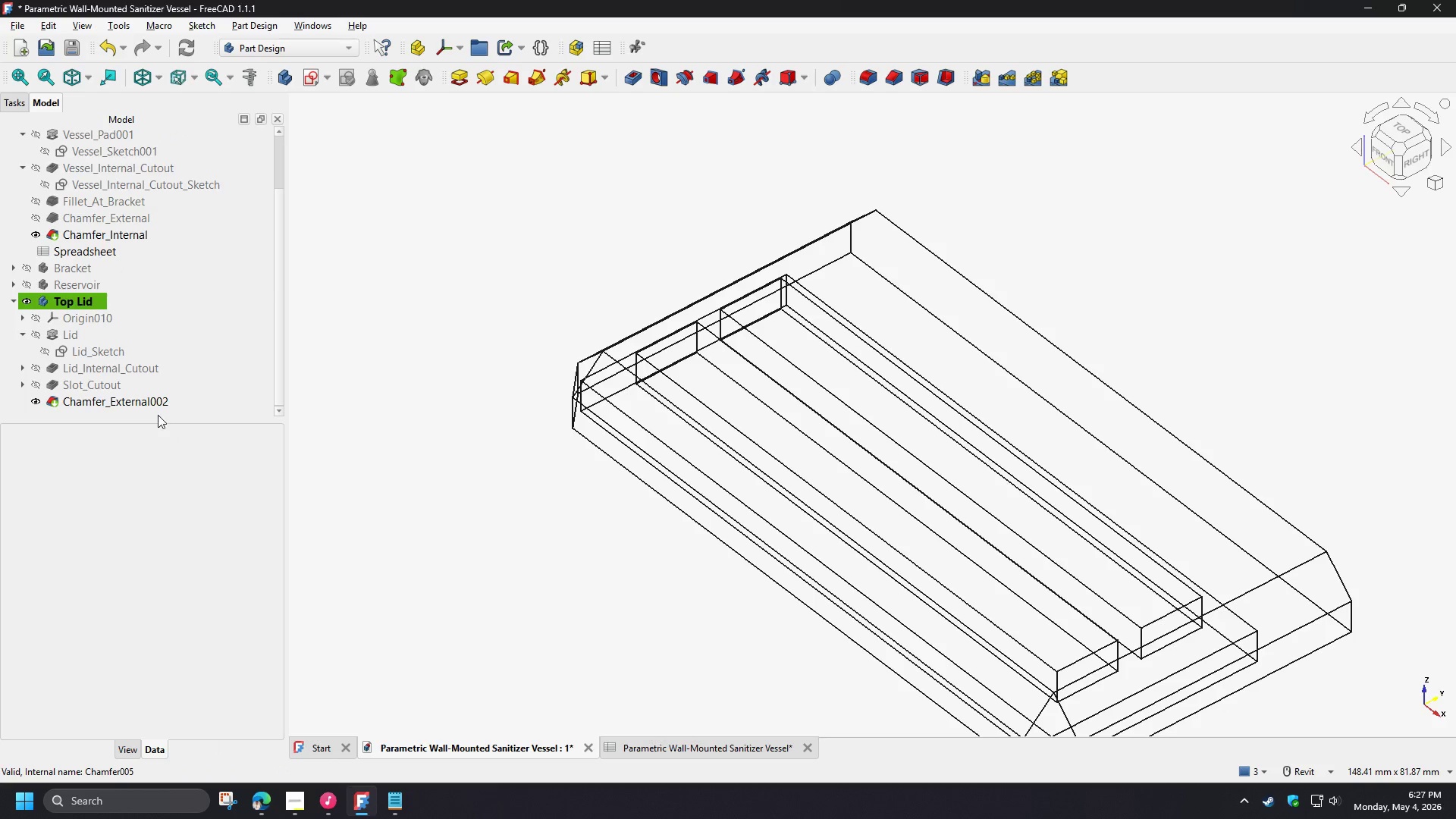 
left_click([158, 415])
 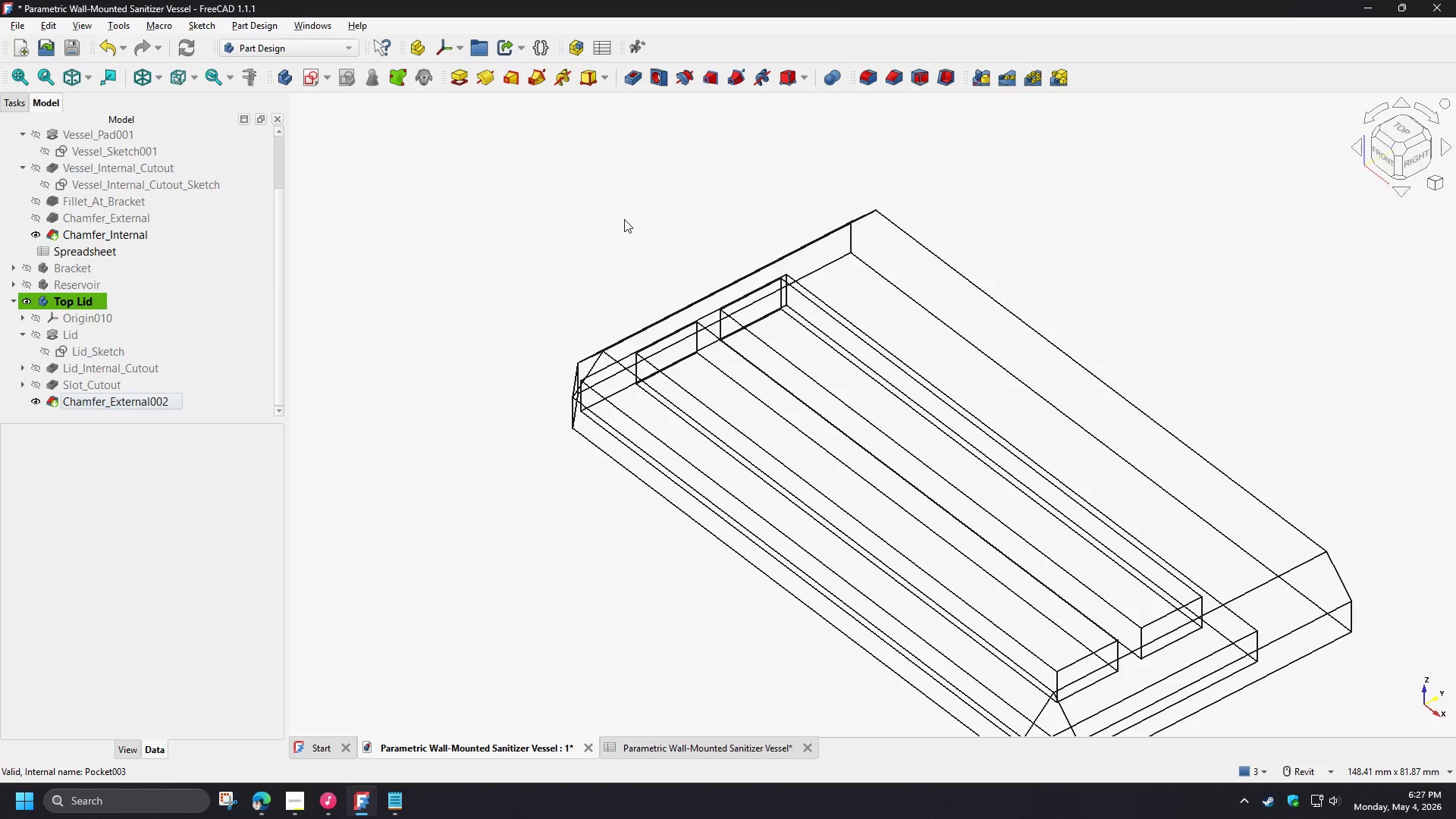 
left_click([635, 200])
 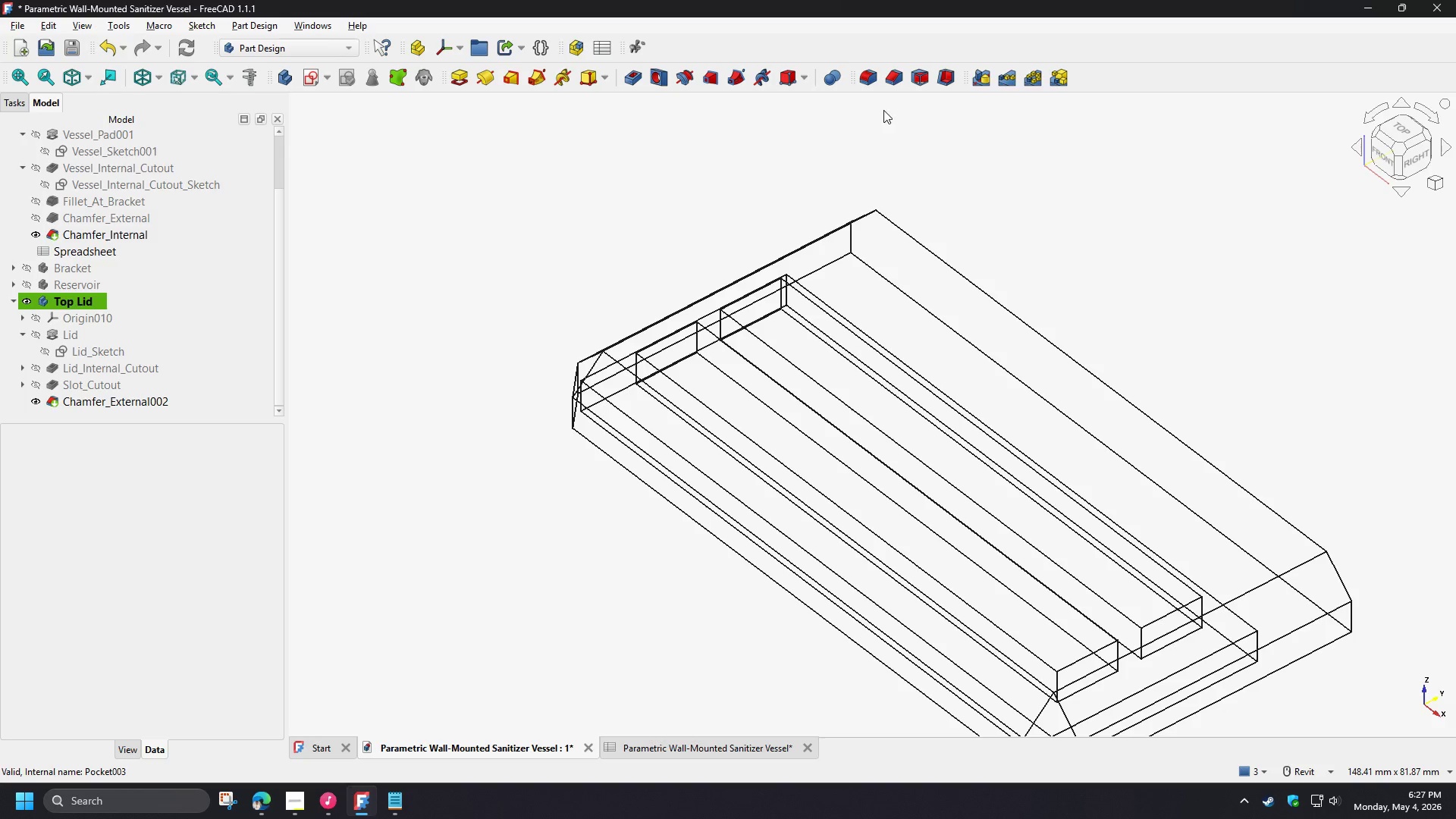 
left_click([889, 78])
 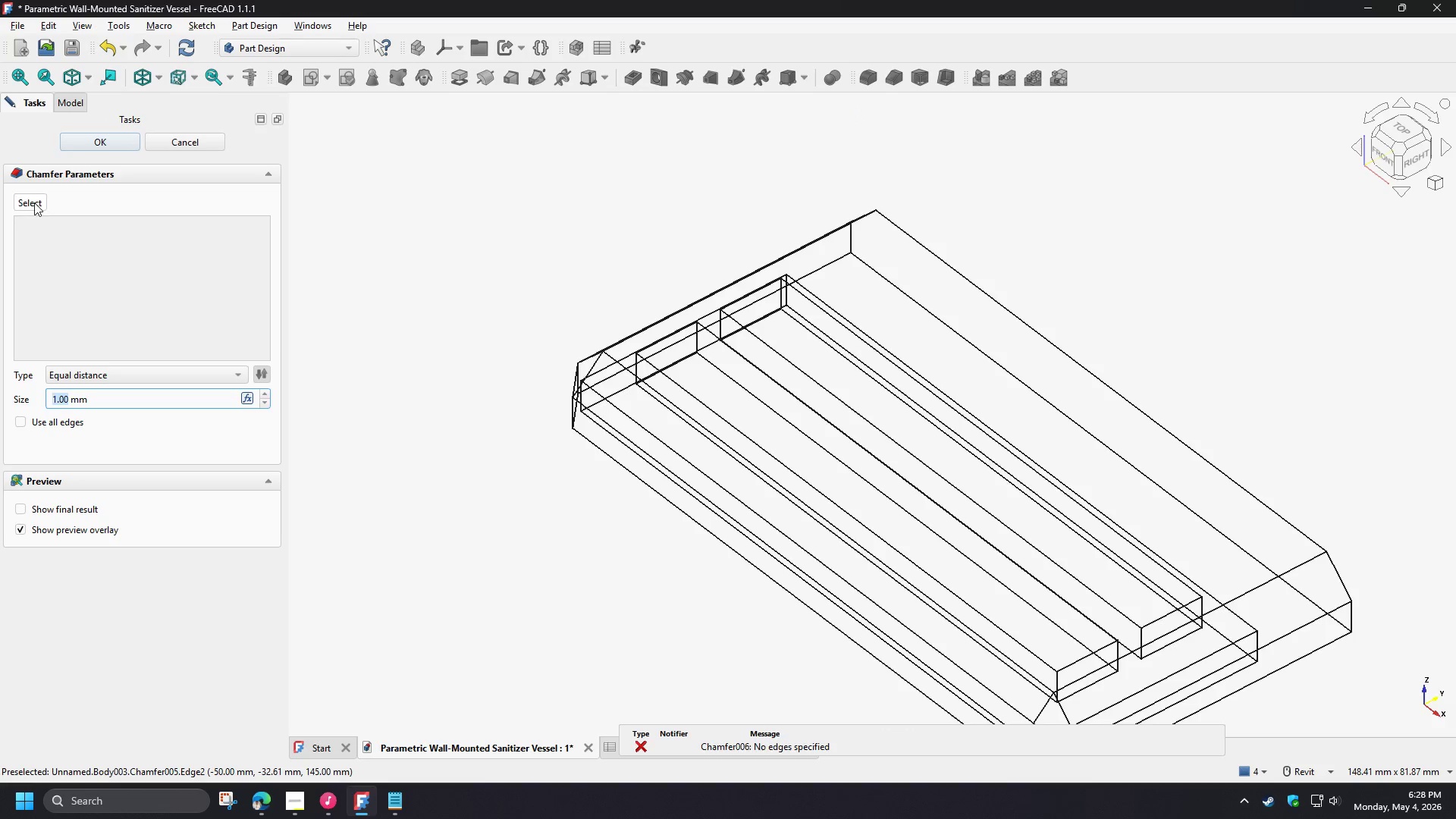 
scroll: coordinate [586, 361], scroll_direction: up, amount: 3.0
 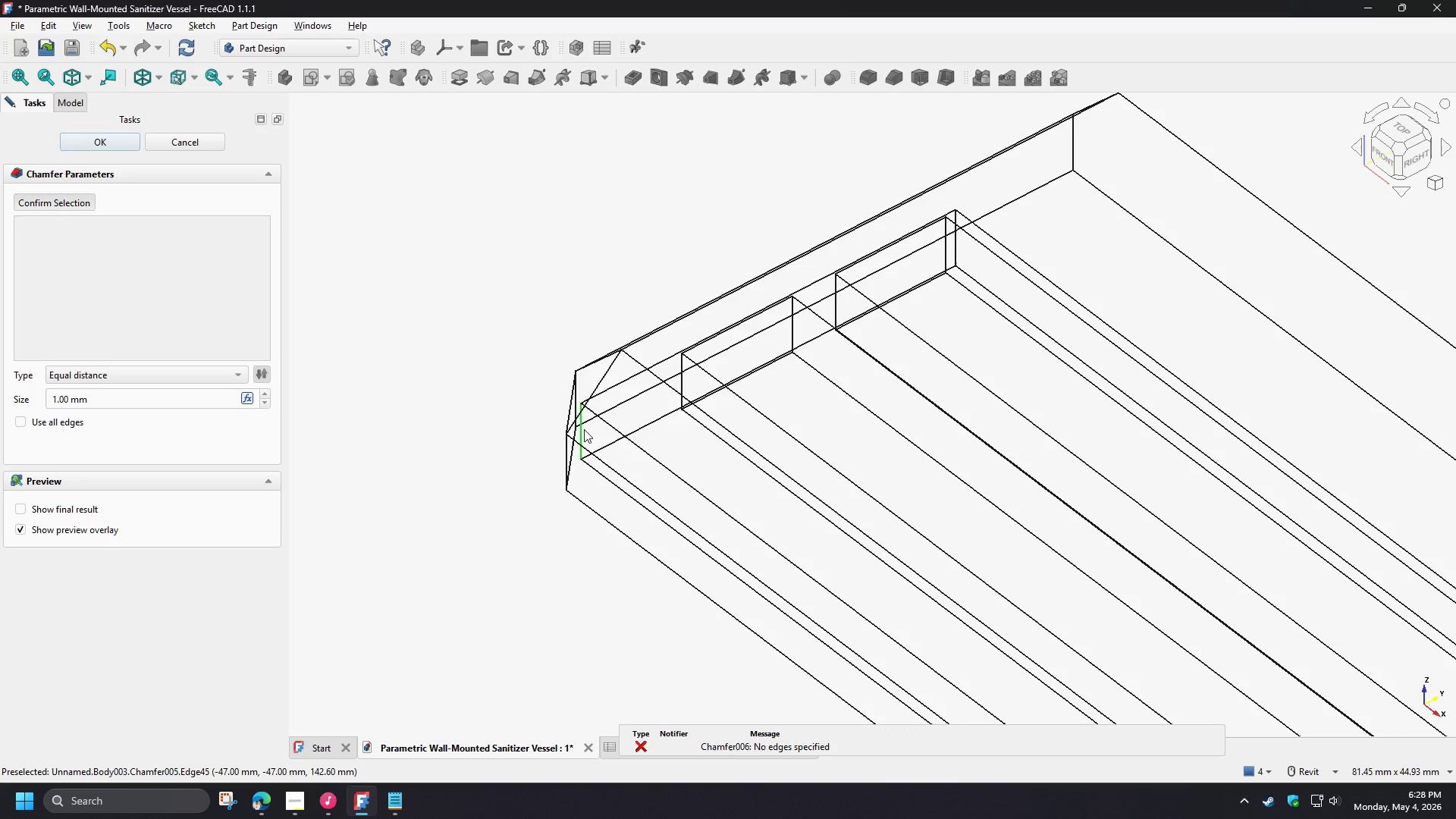 
left_click([584, 429])
 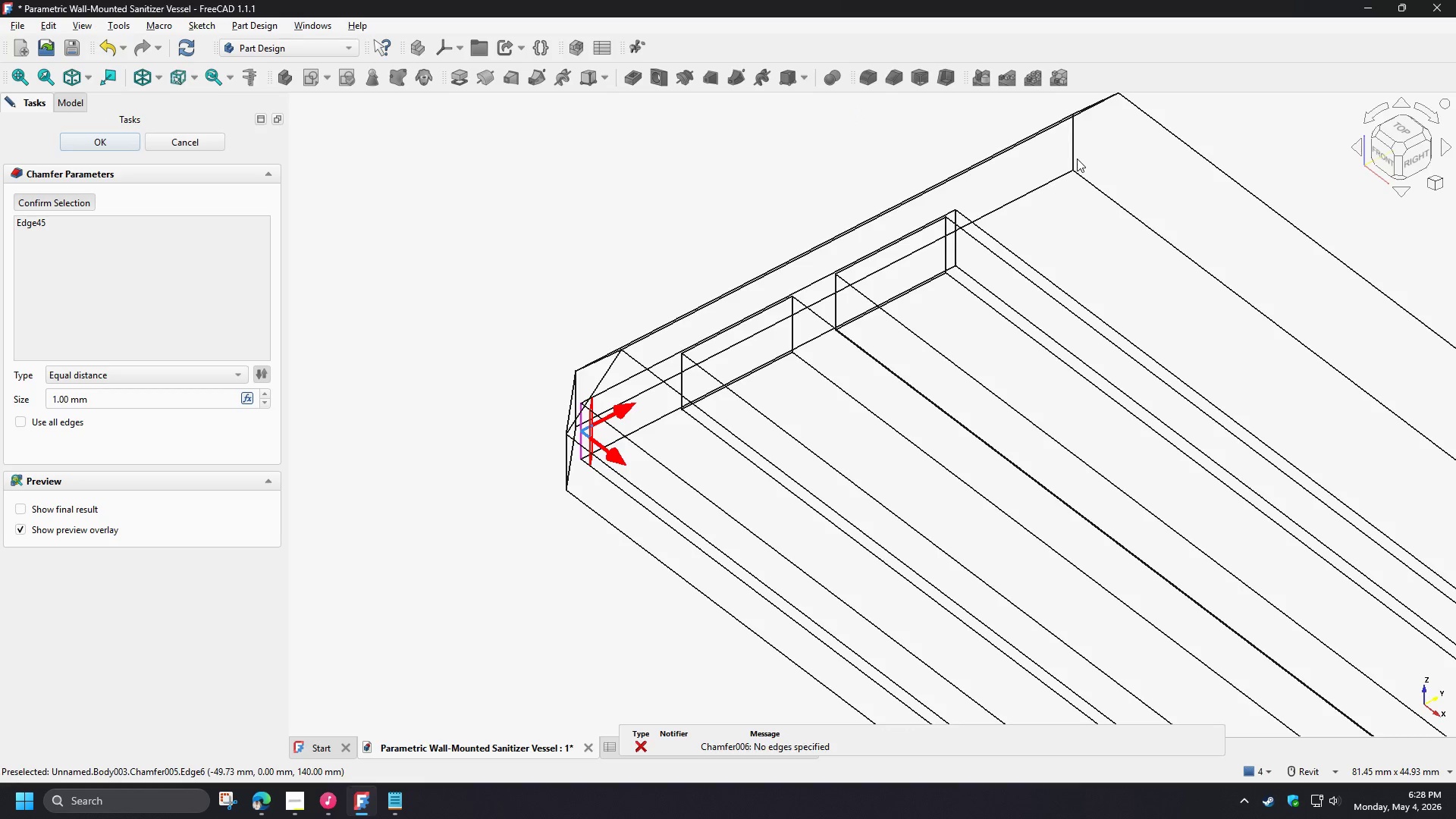 
scroll: coordinate [769, 275], scroll_direction: down, amount: 4.0
 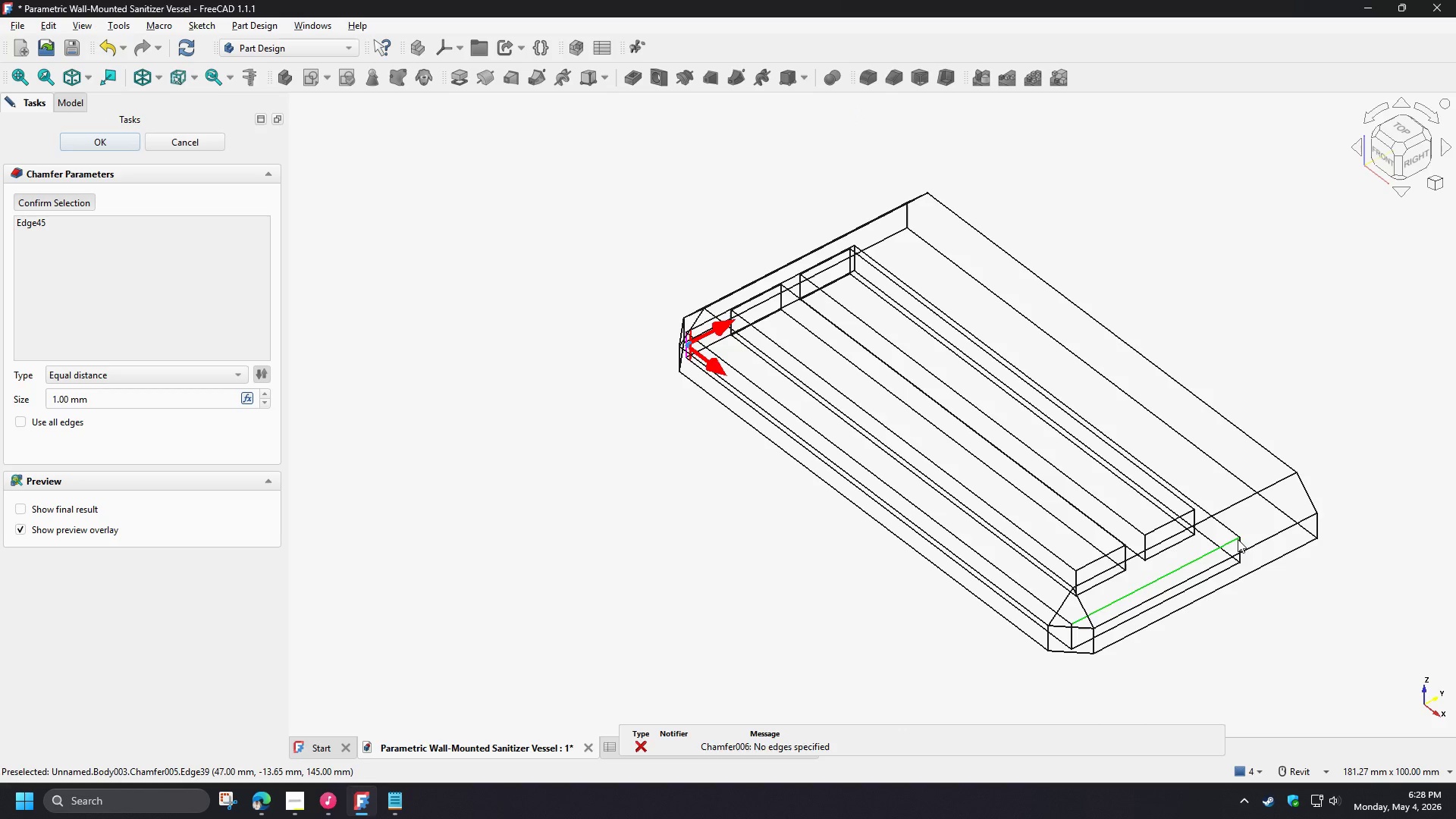 
scroll: coordinate [1241, 554], scroll_direction: up, amount: 3.0
 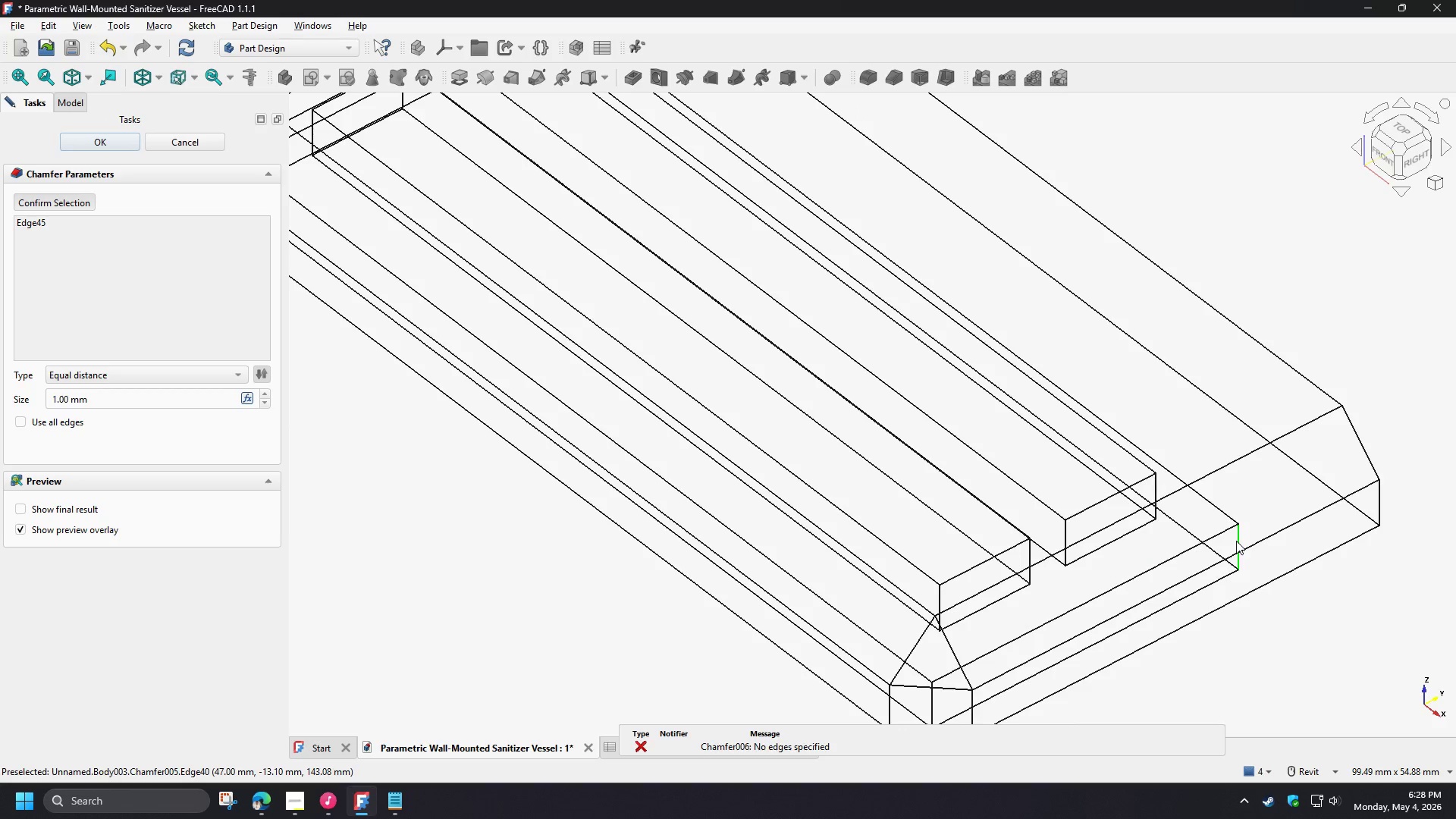 
left_click([1236, 541])
 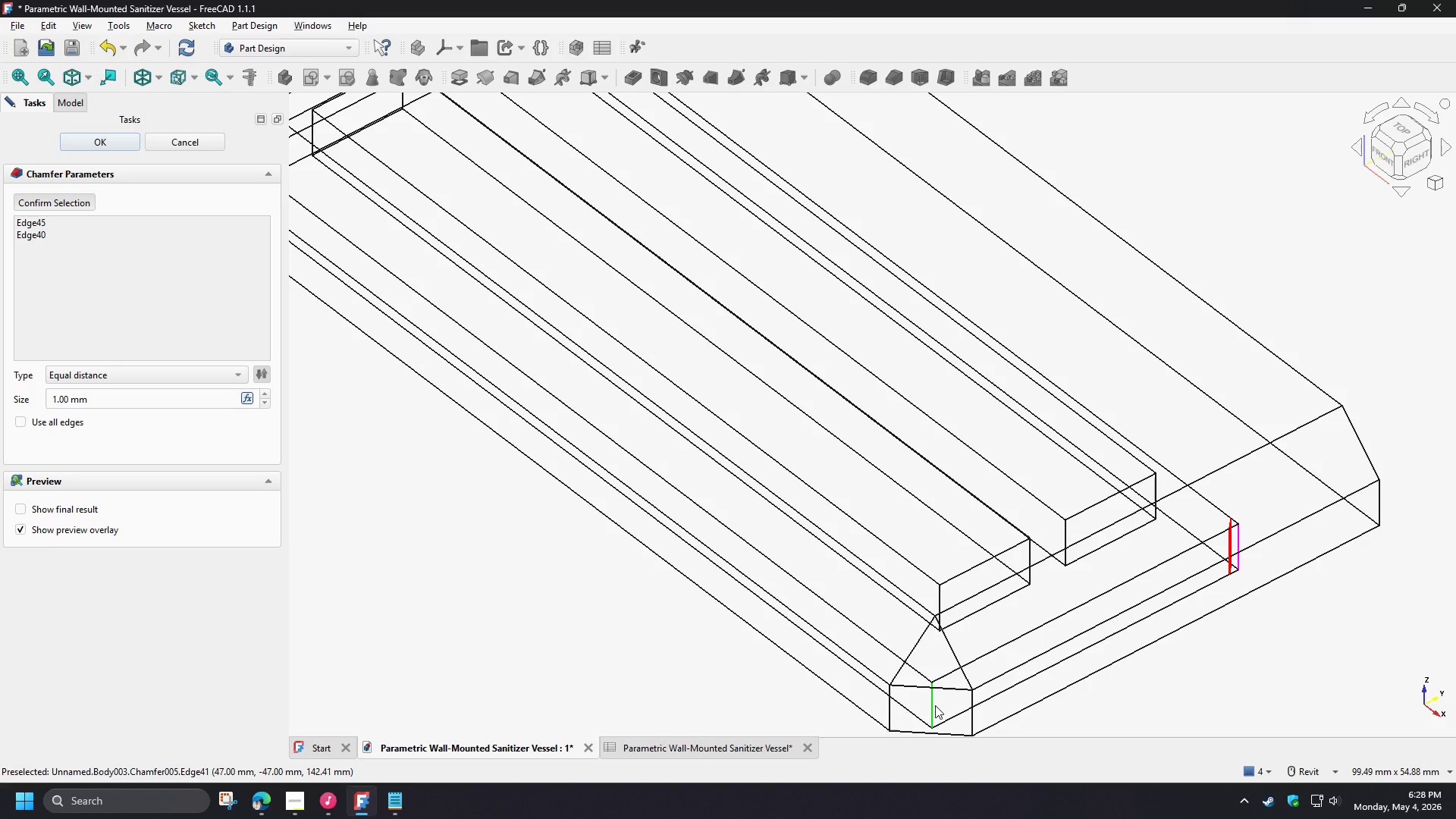 
left_click([935, 705])
 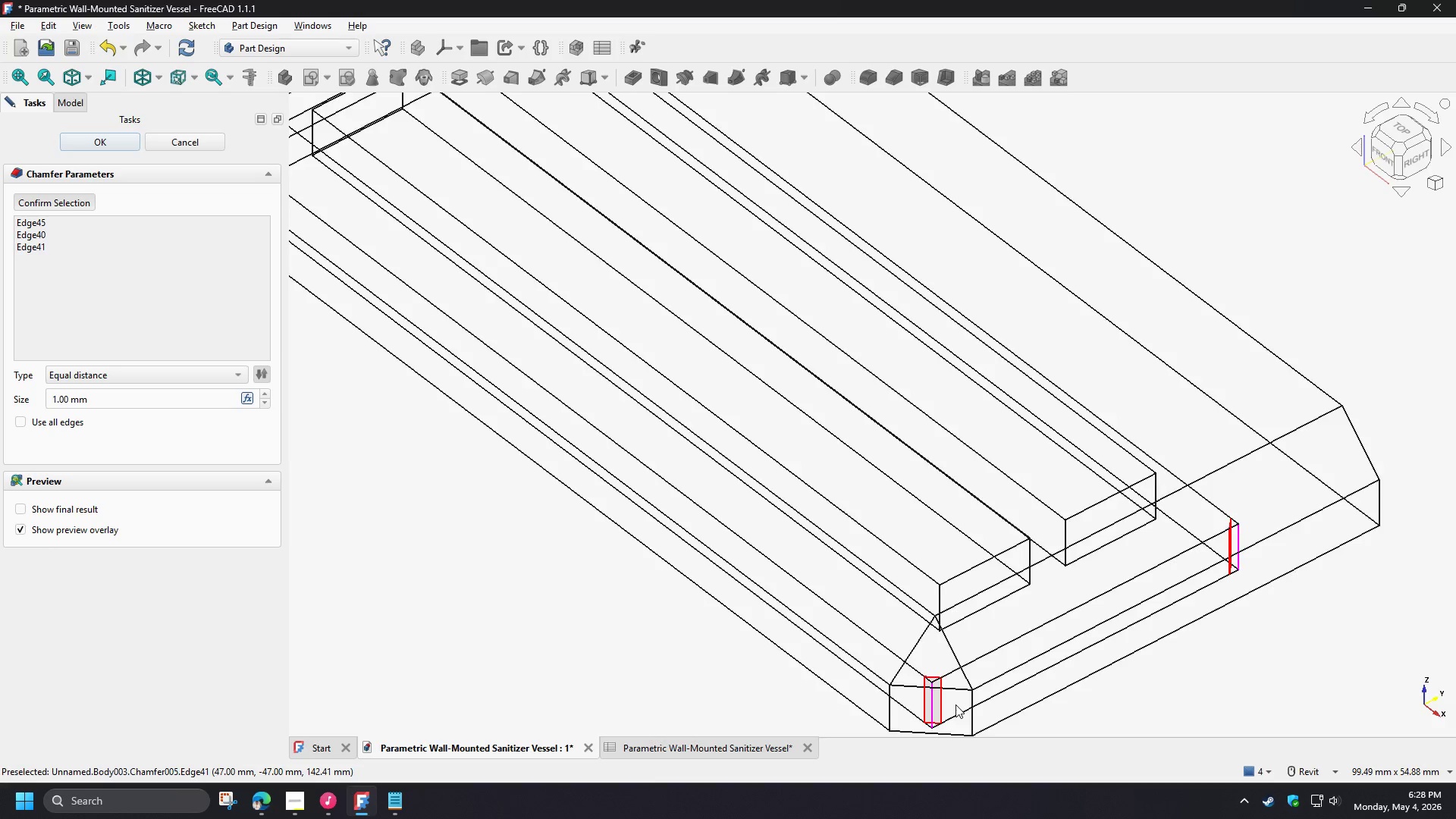 
scroll: coordinate [783, 373], scroll_direction: up, amount: 4.0
 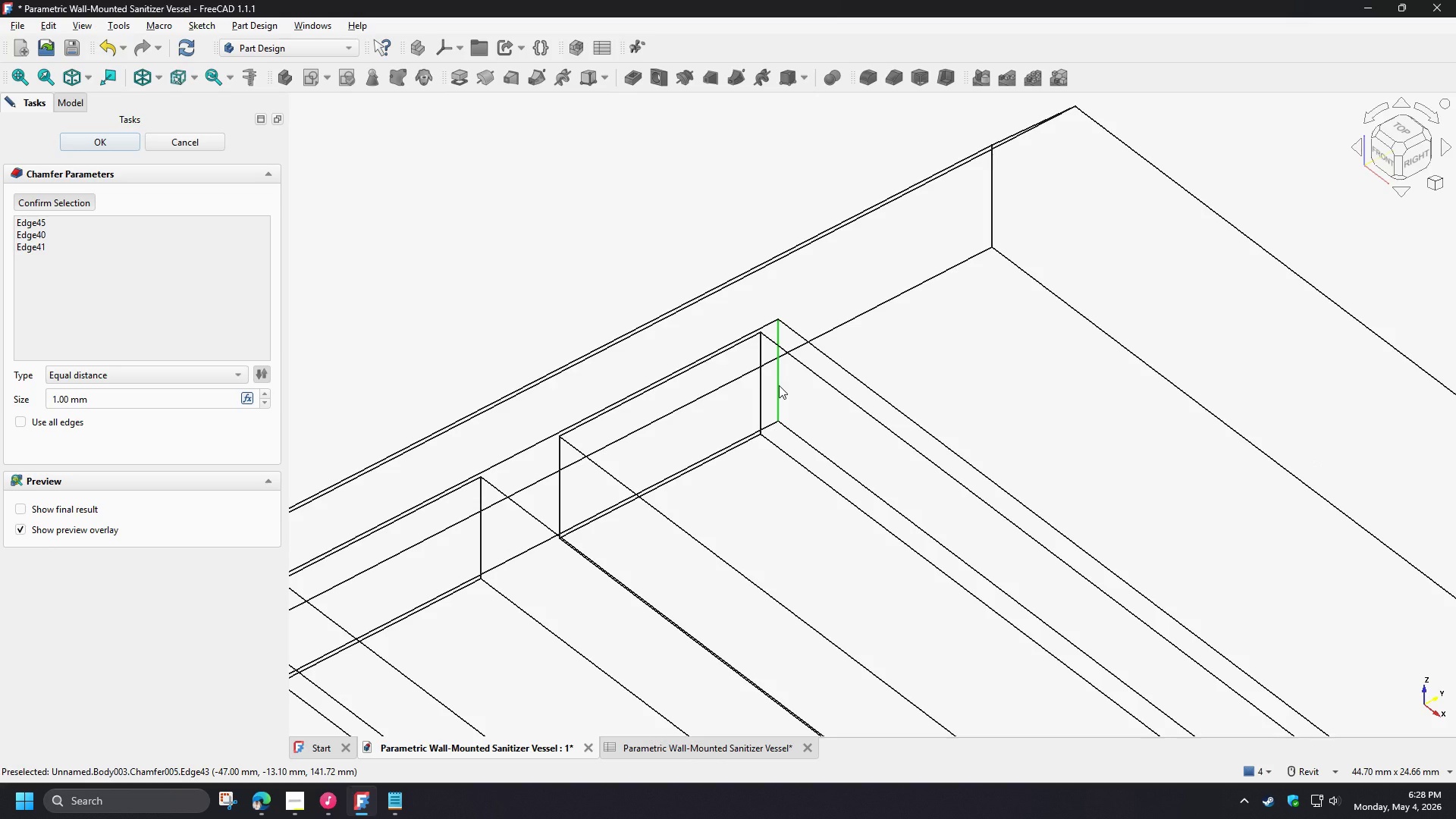 
left_click([779, 385])
 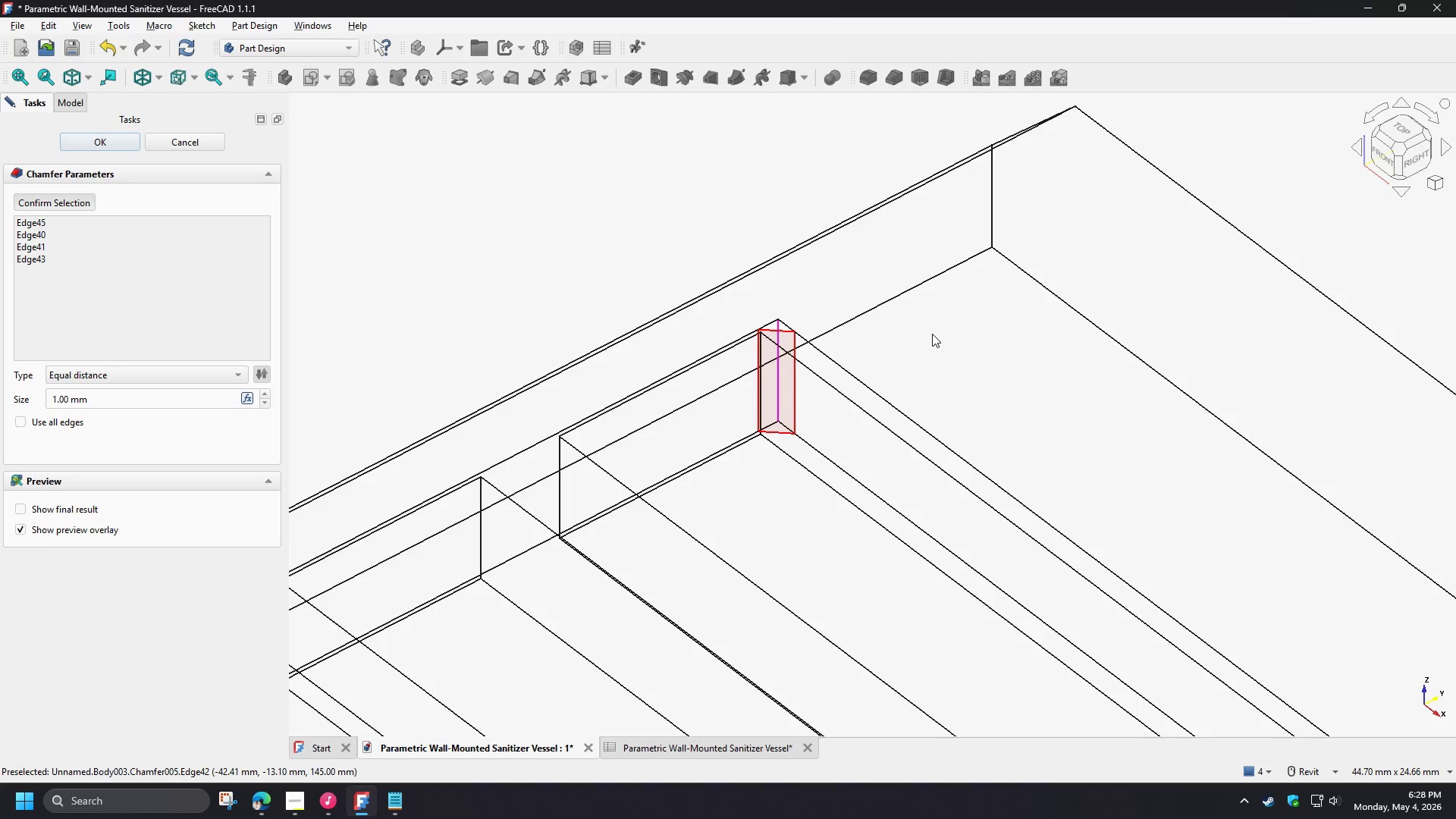 
scroll: coordinate [932, 333], scroll_direction: down, amount: 6.0
 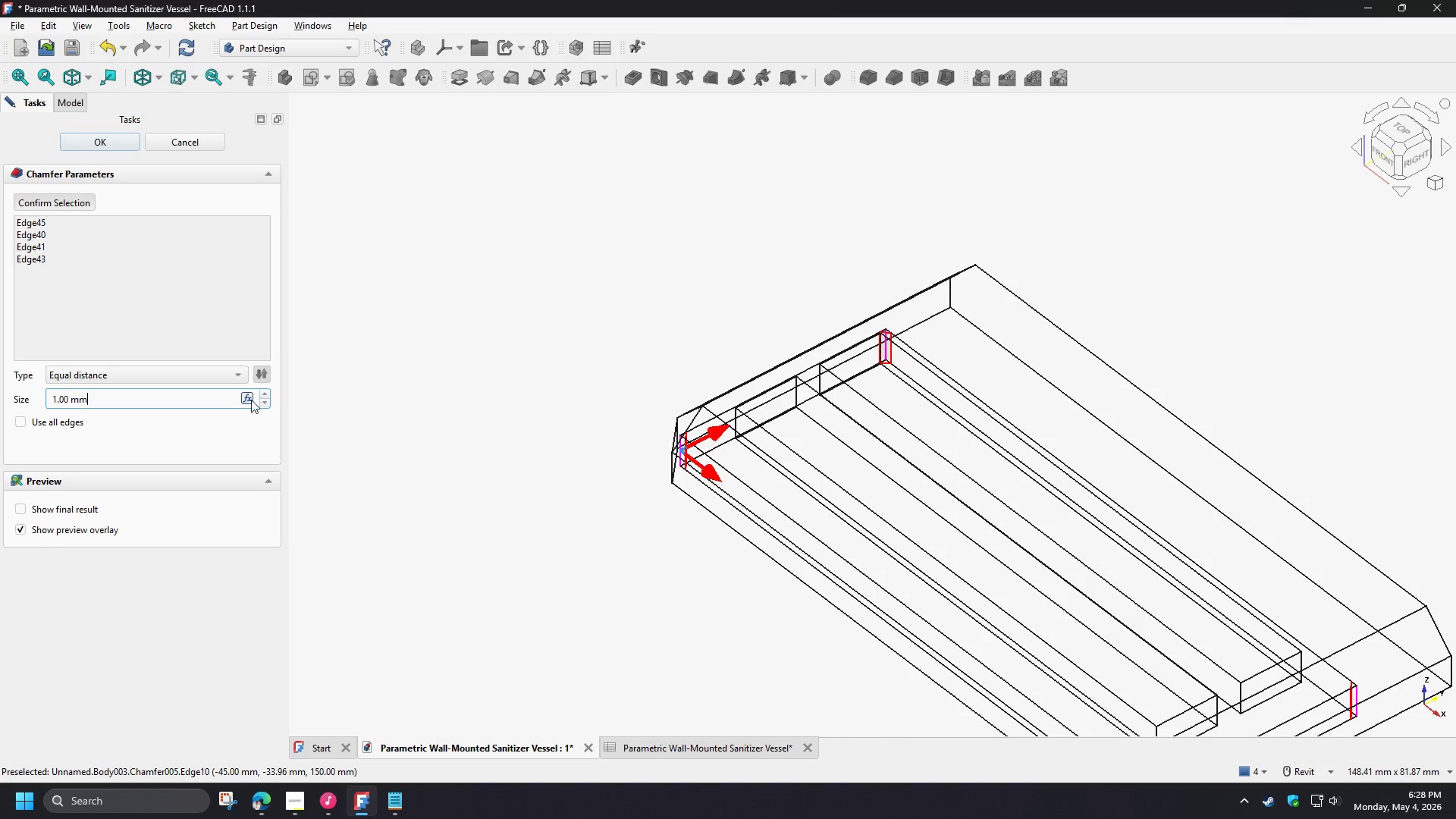 
double_click([250, 400])
 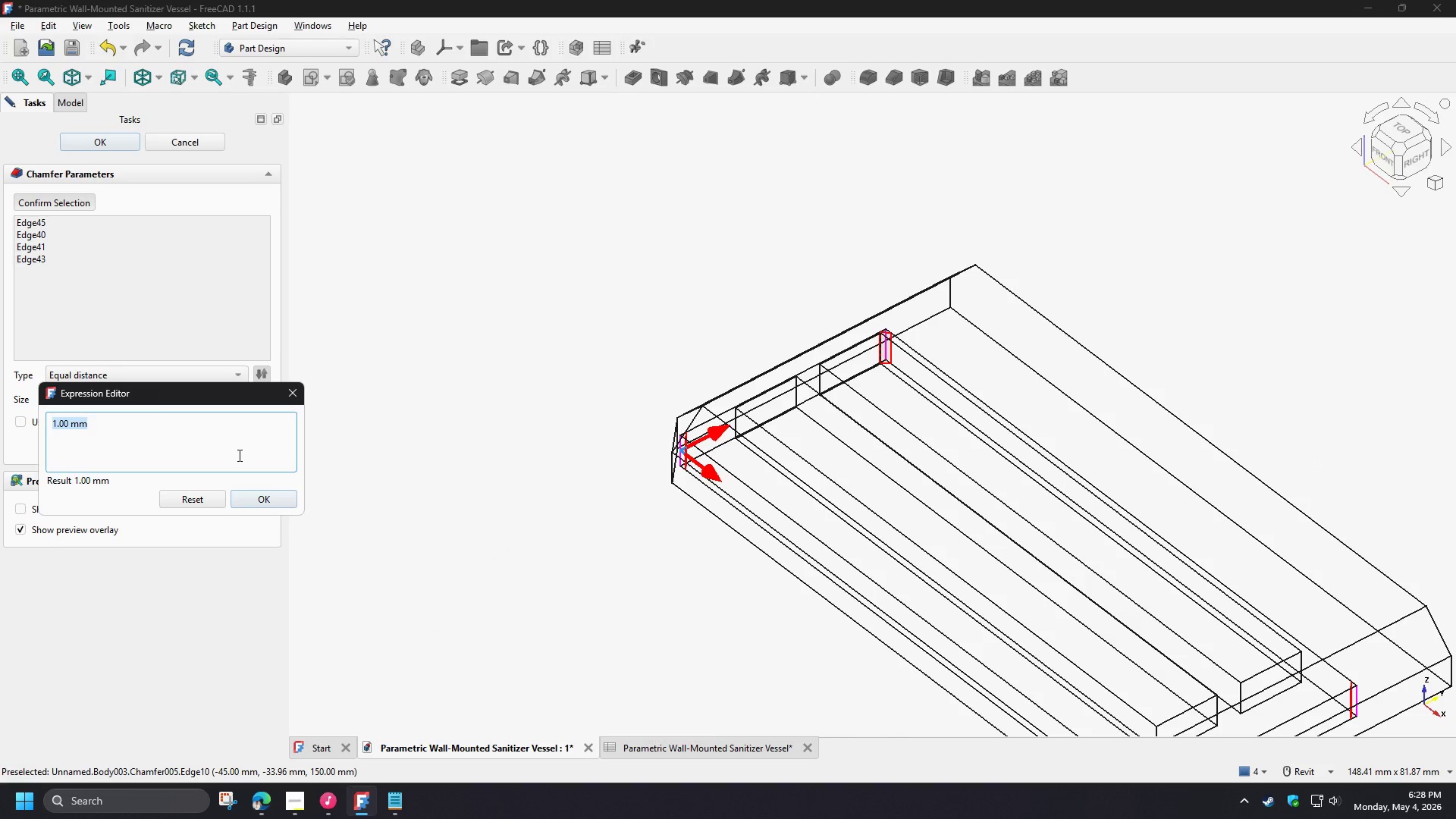 
key(Control+V)
 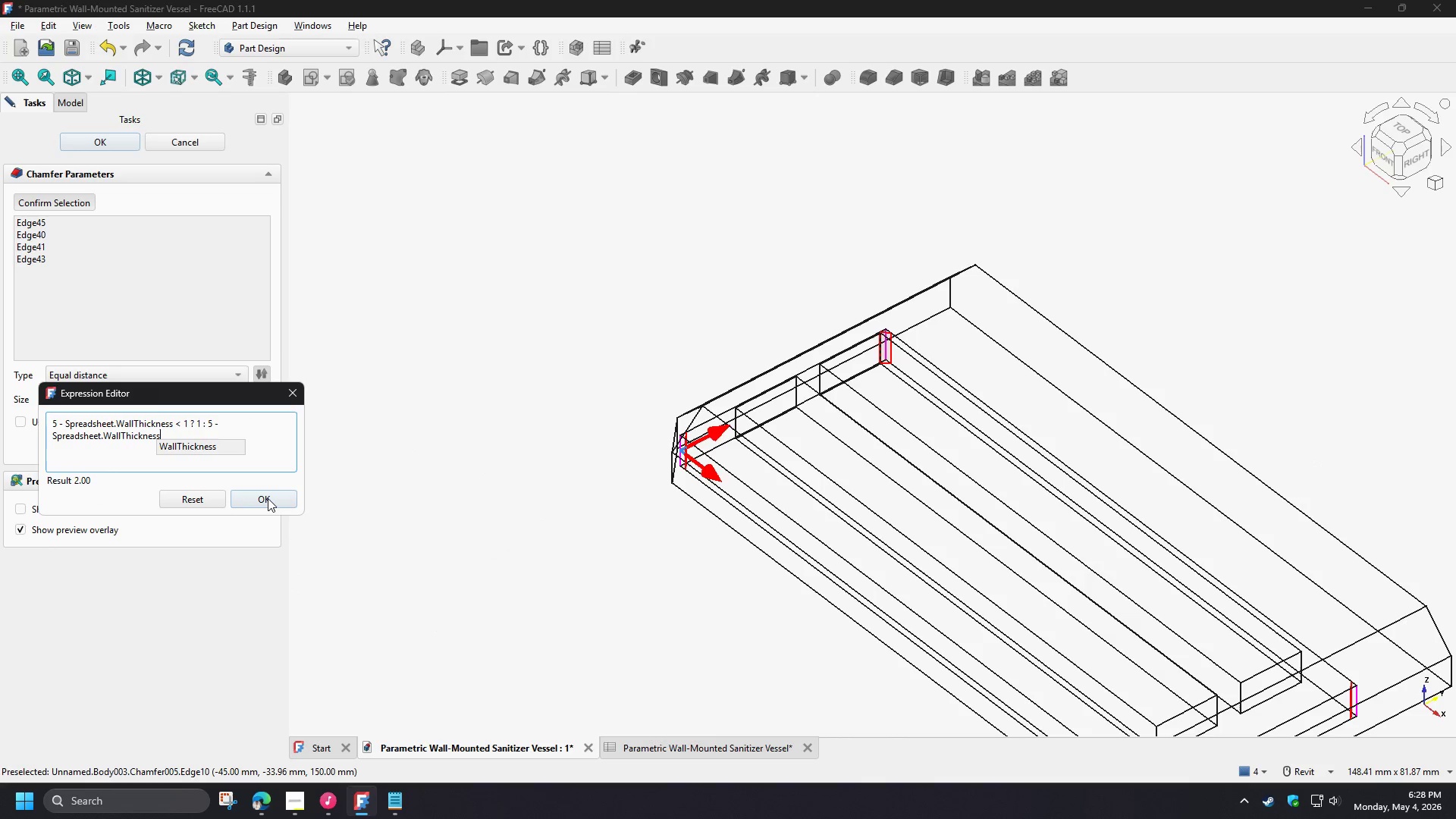 
left_click([268, 498])
 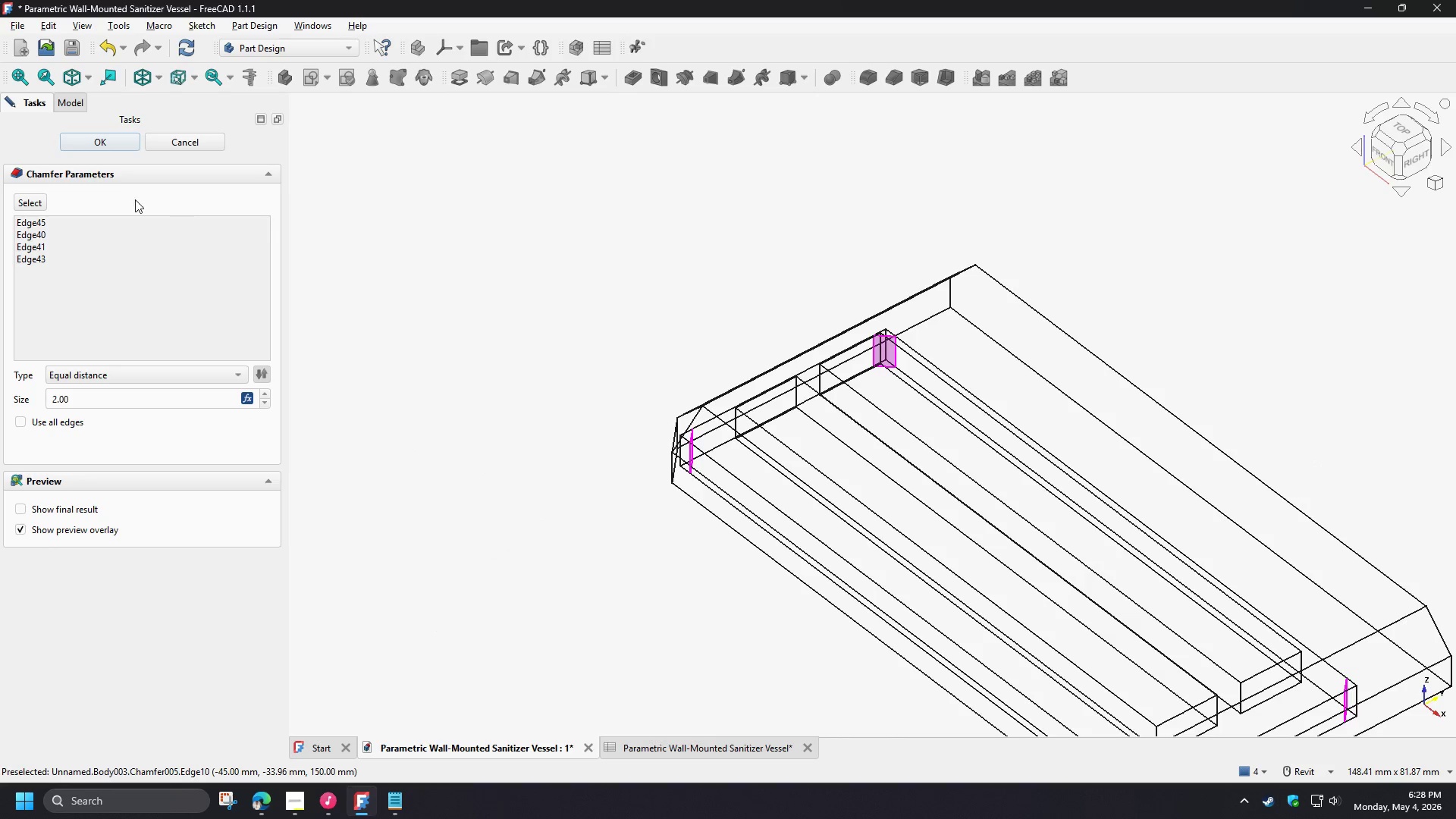 
left_click([115, 142])
 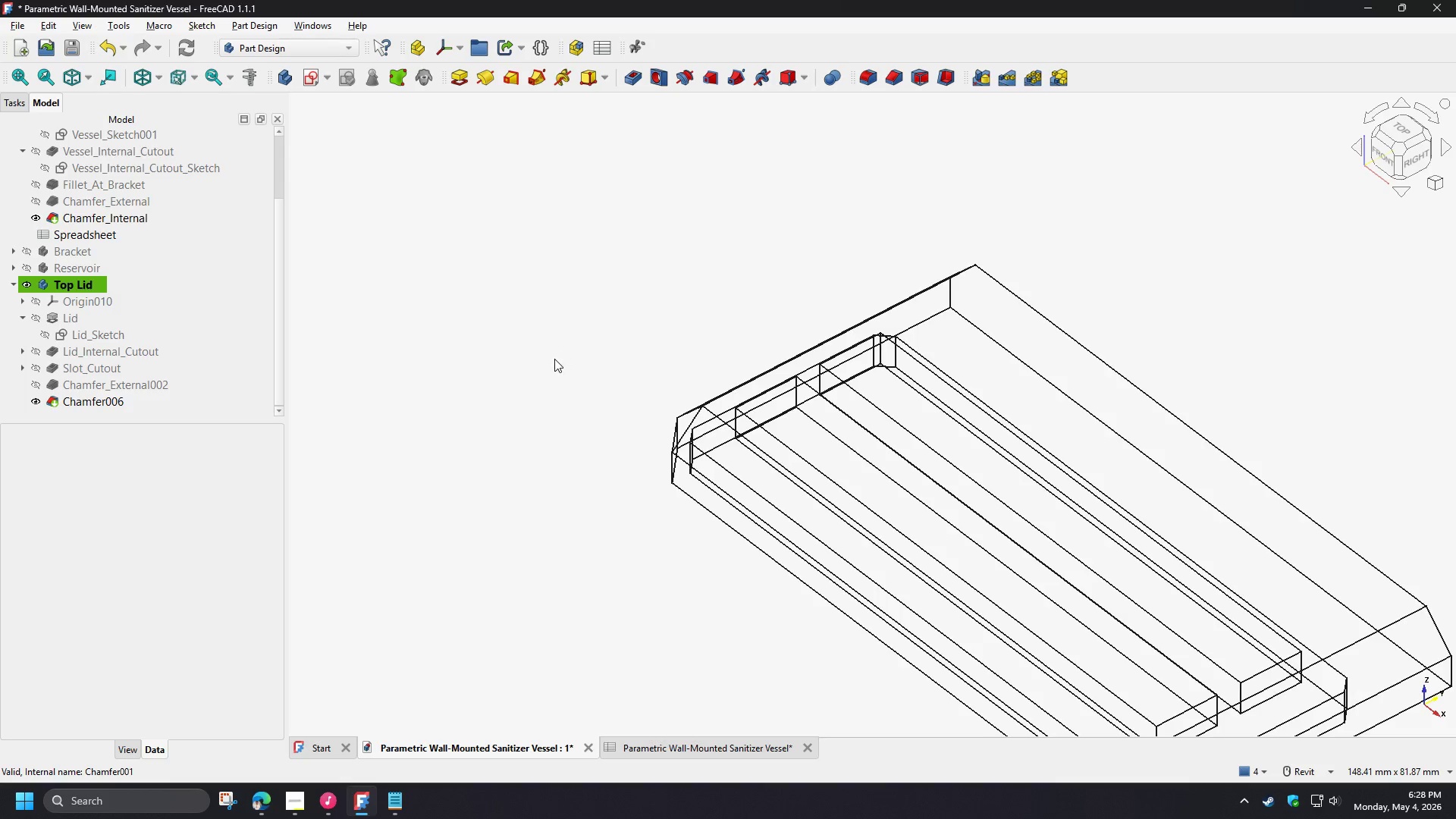 
hold_key(key=ShiftLeft, duration=1.5)
 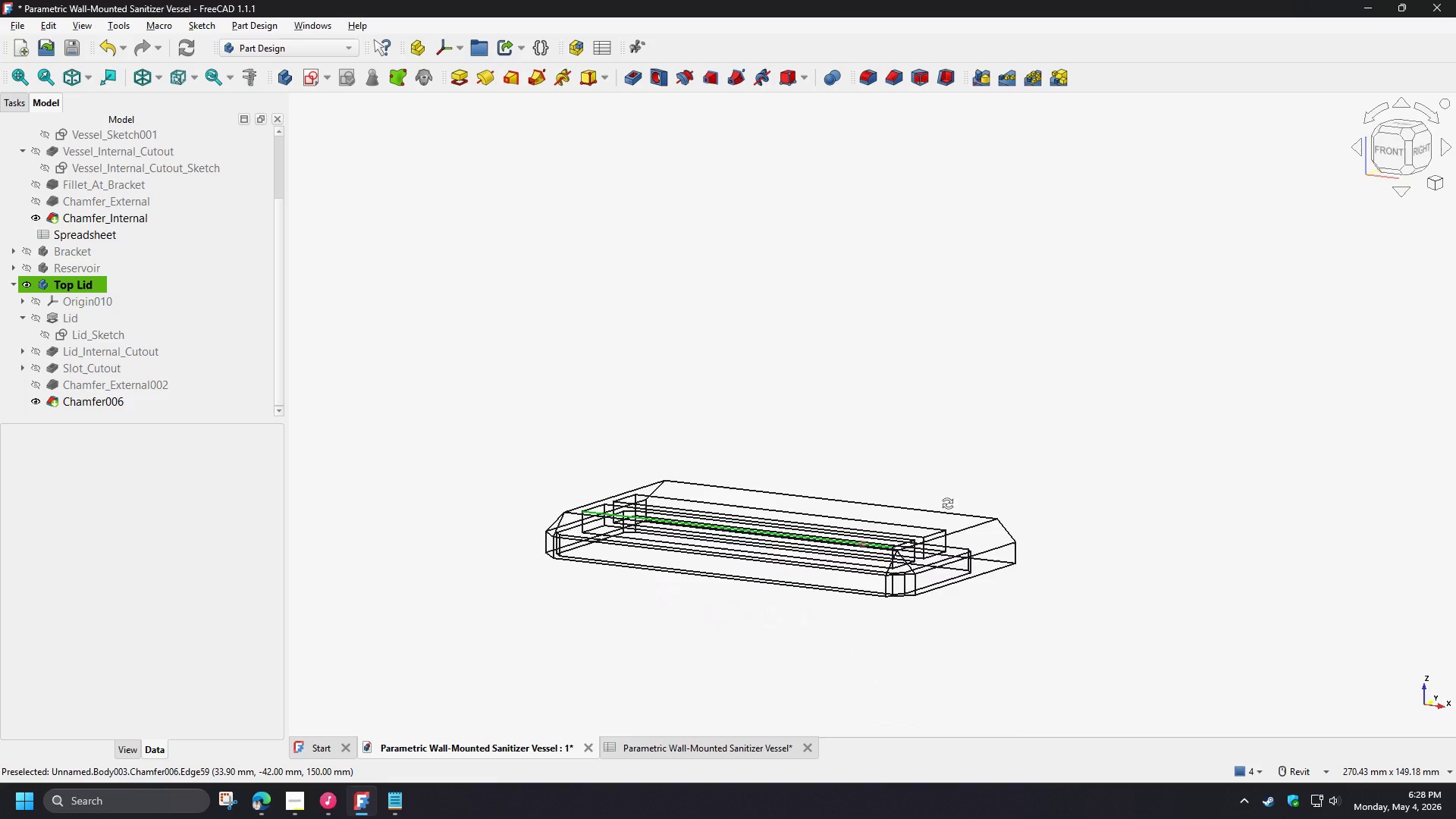 
scroll: coordinate [554, 359], scroll_direction: down, amount: 3.0
 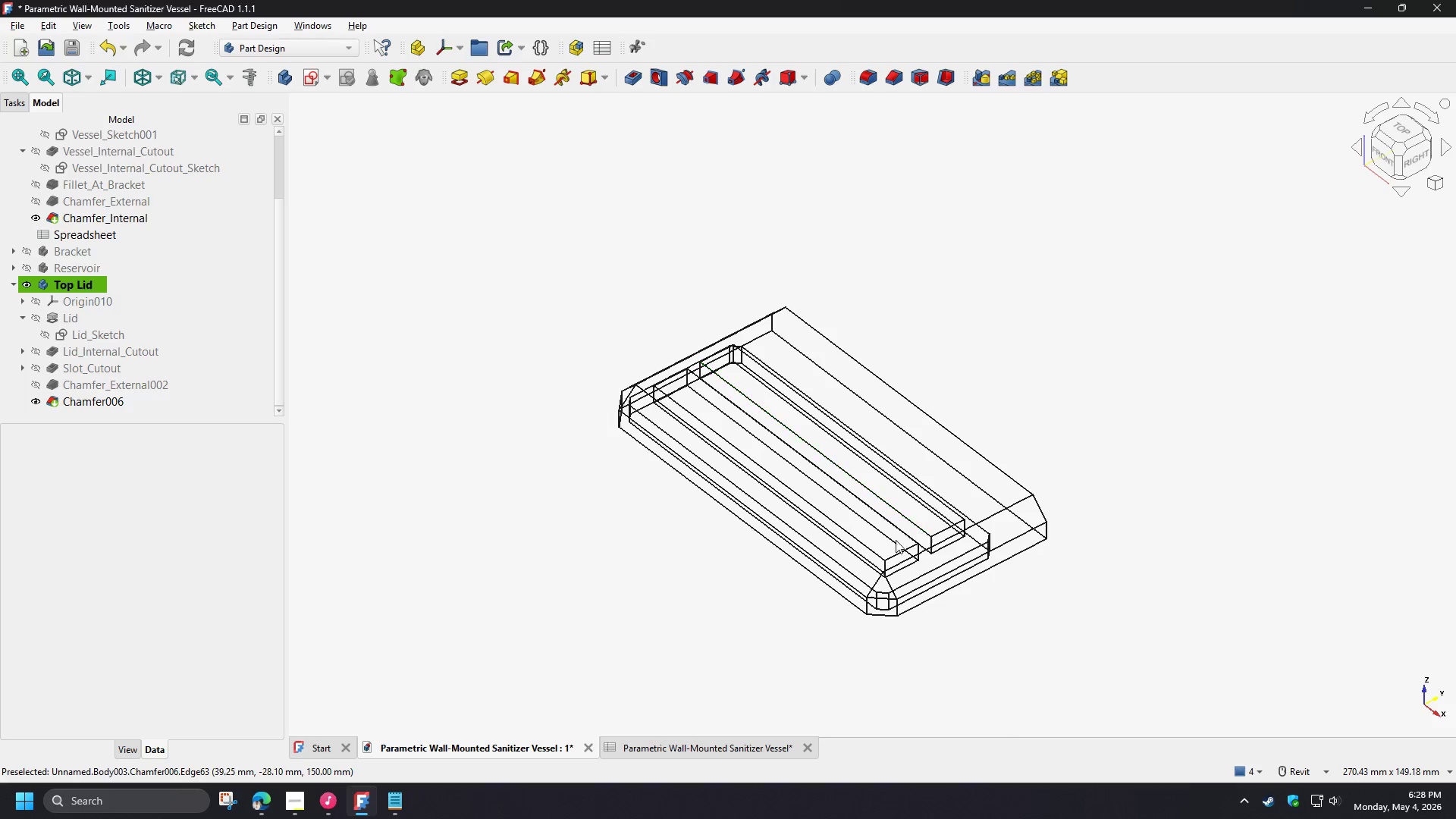 
hold_key(key=ShiftLeft, duration=1.52)
 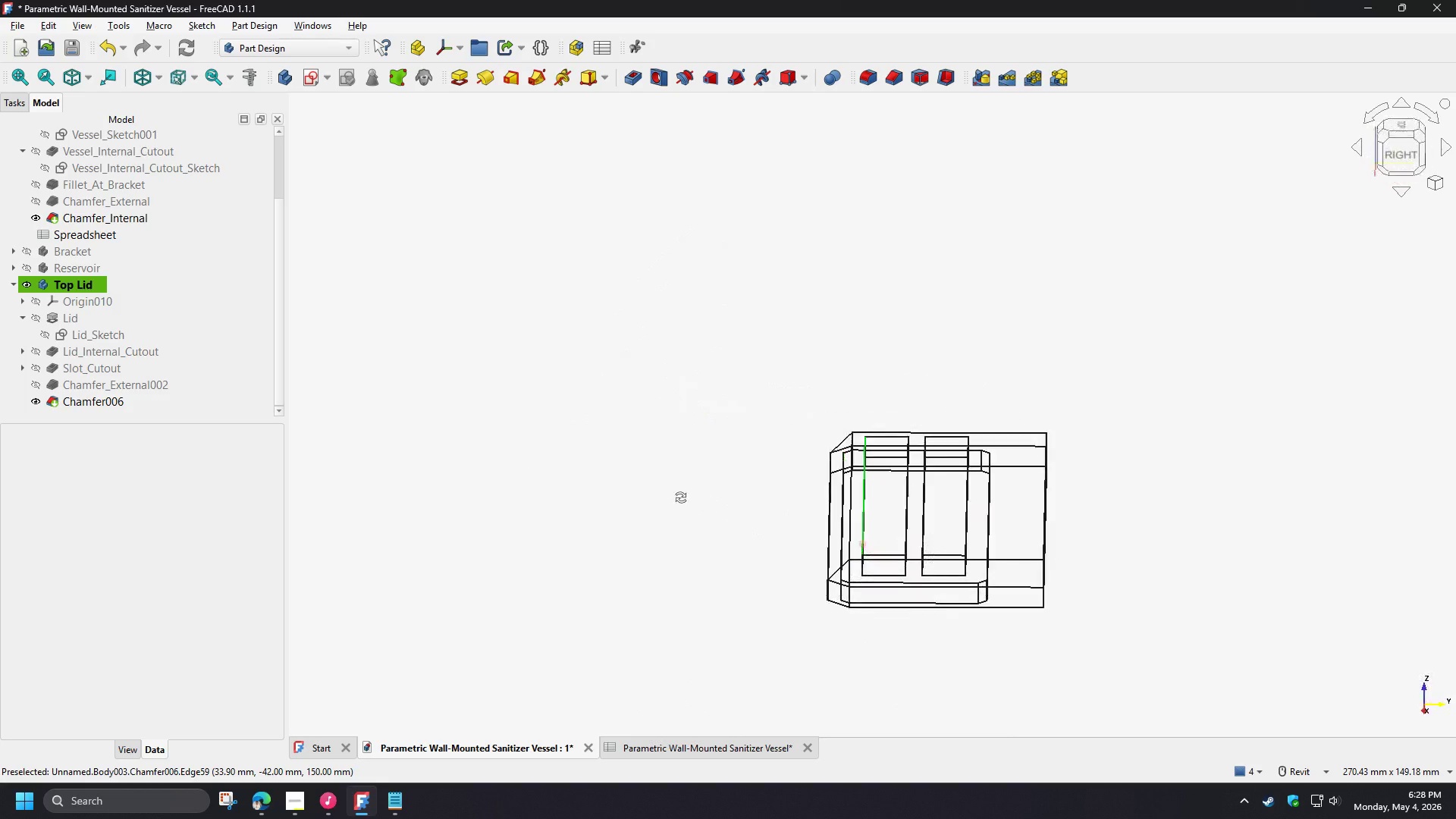 
hold_key(key=ShiftLeft, duration=1.5)
 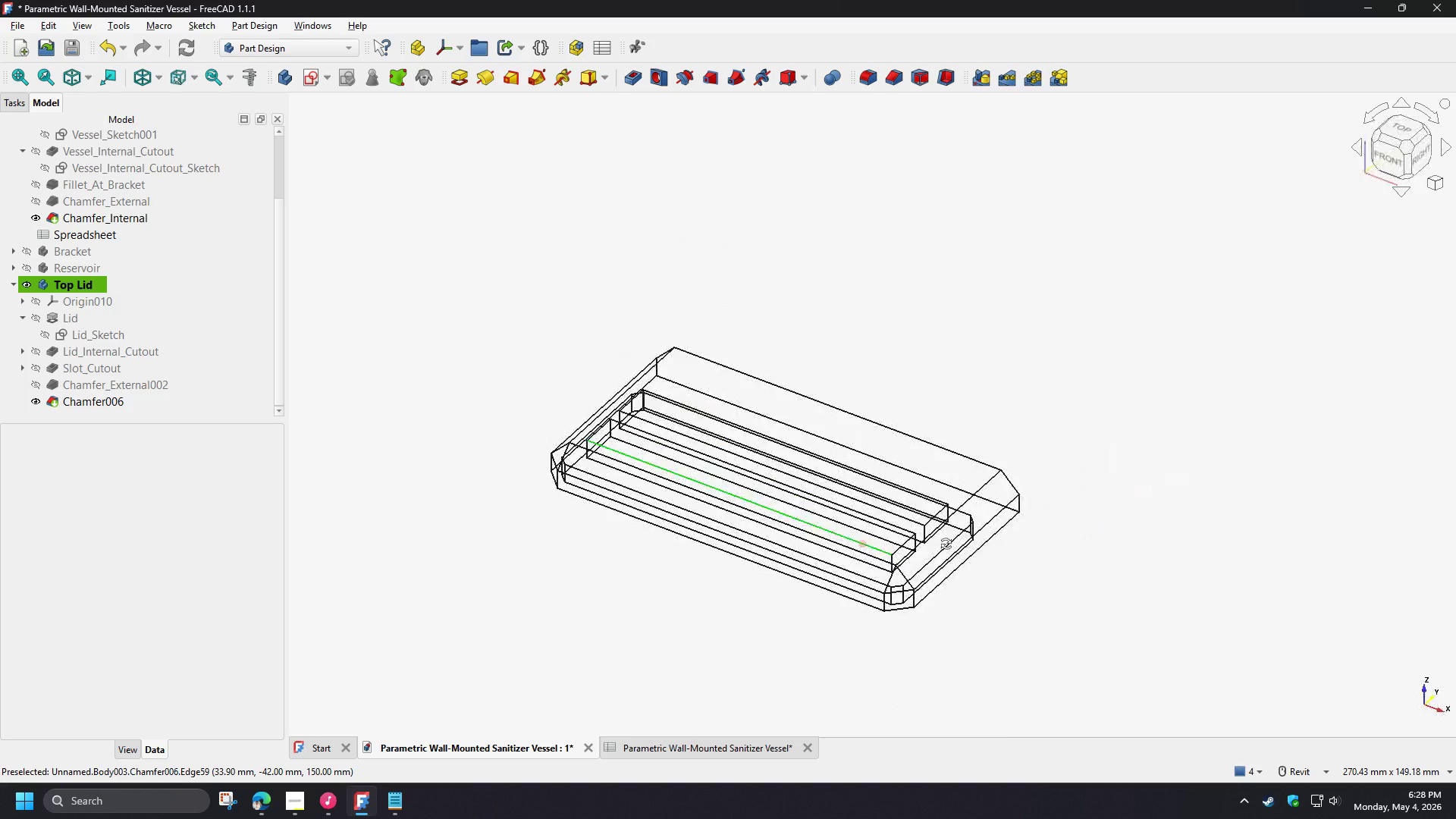 
hold_key(key=ShiftLeft, duration=1.06)
 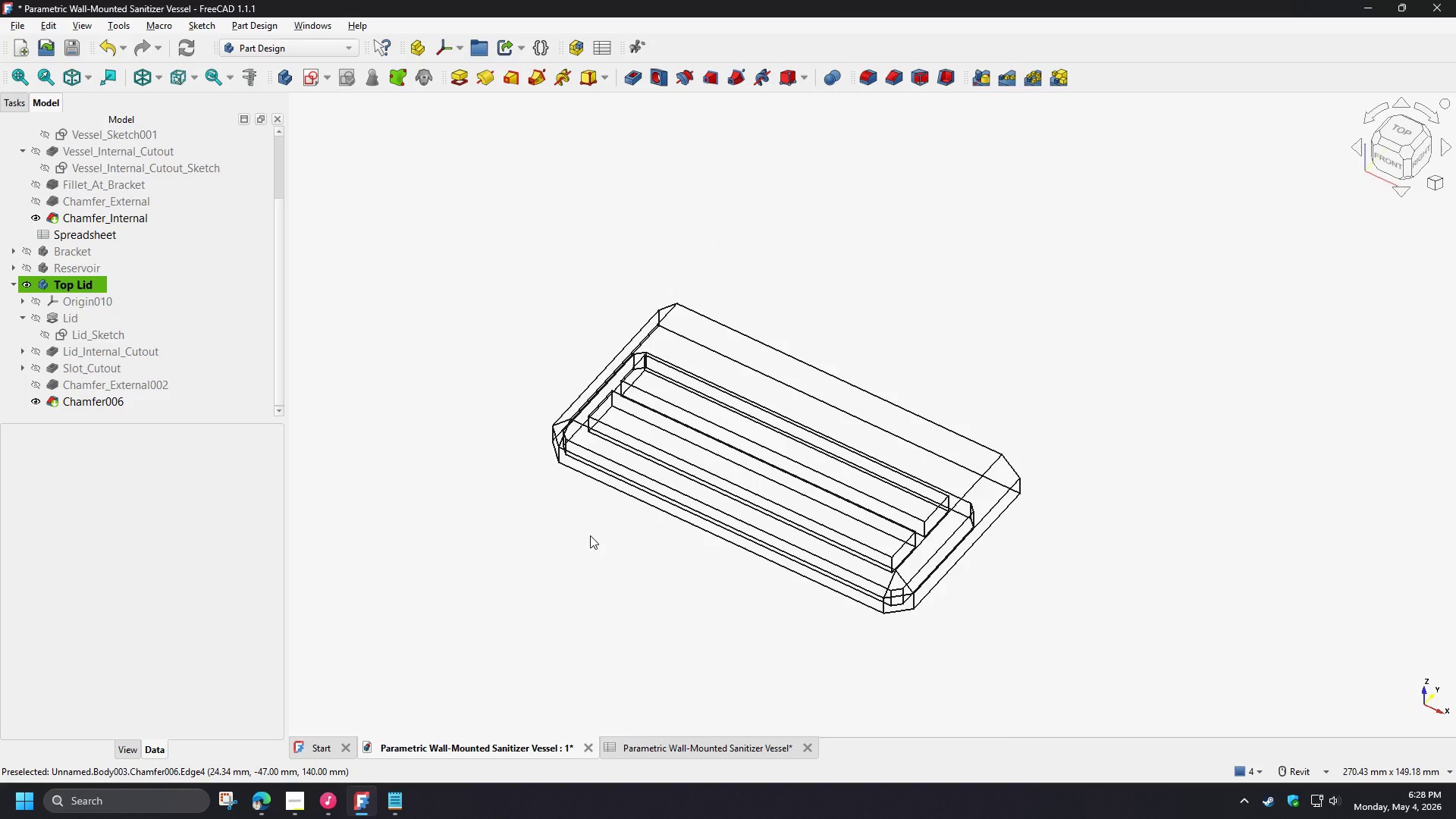 
hold_key(key=ShiftLeft, duration=1.5)
 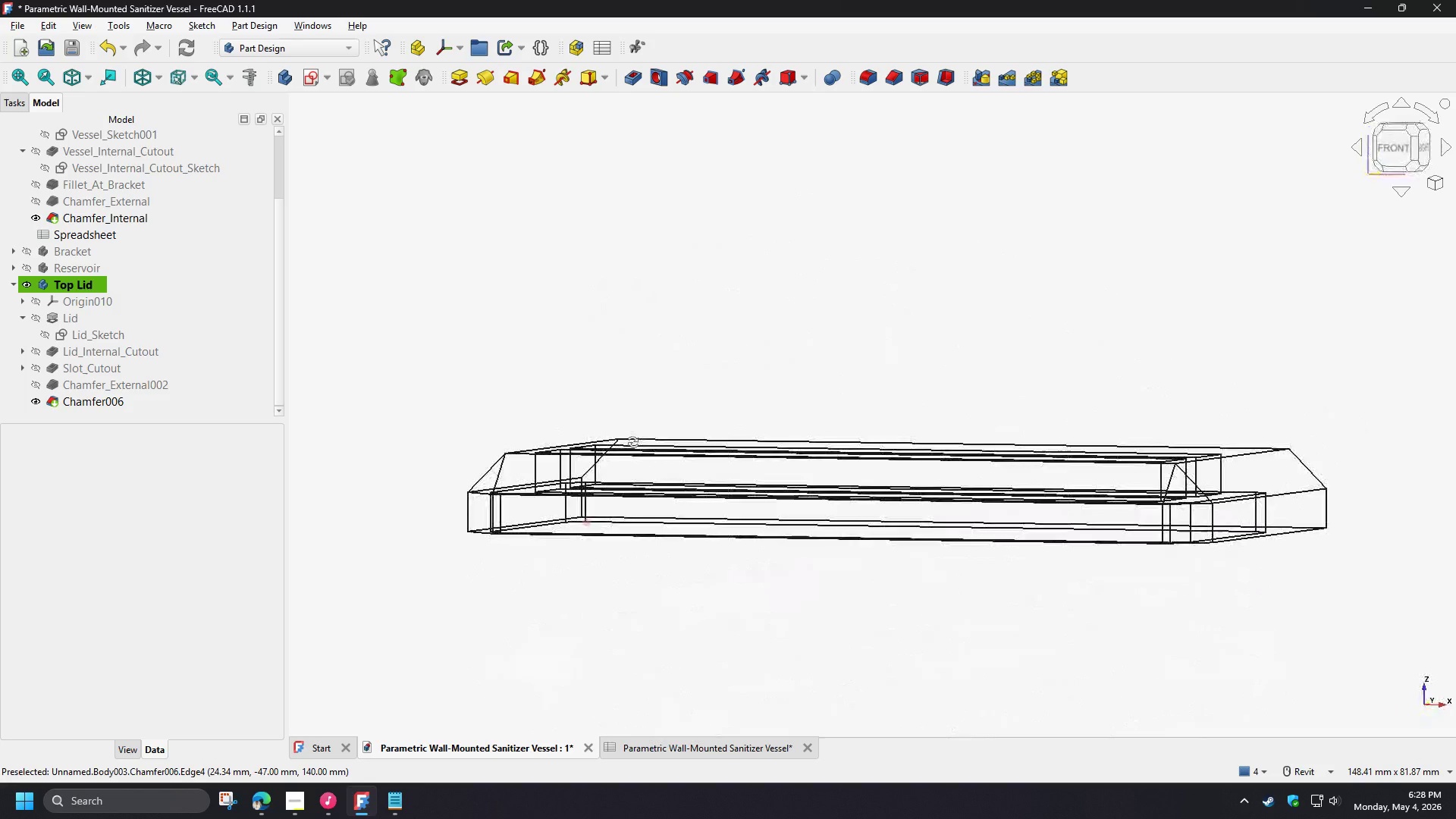 
scroll: coordinate [588, 522], scroll_direction: up, amount: 3.0
 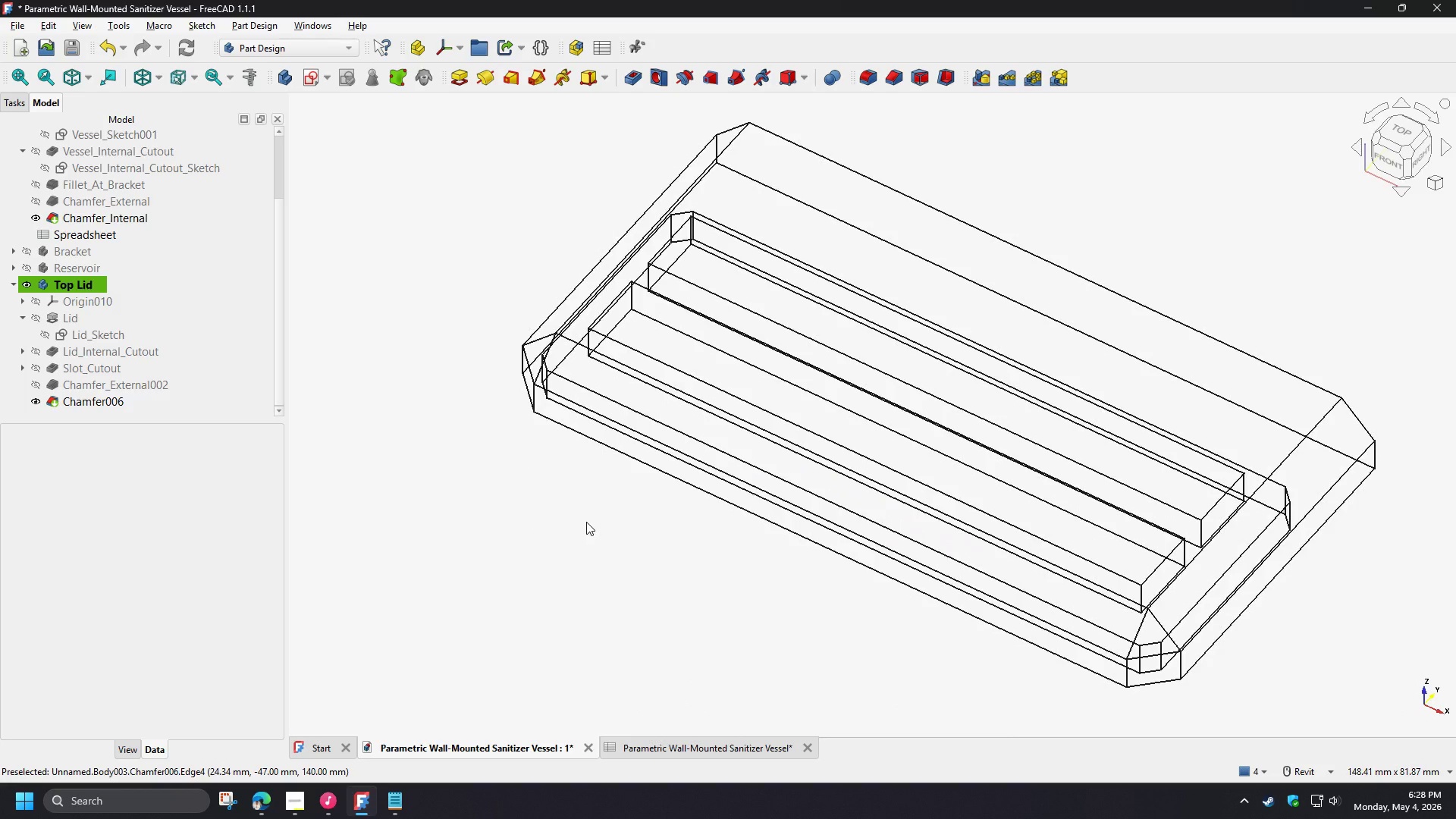 
hold_key(key=ShiftLeft, duration=1.52)
 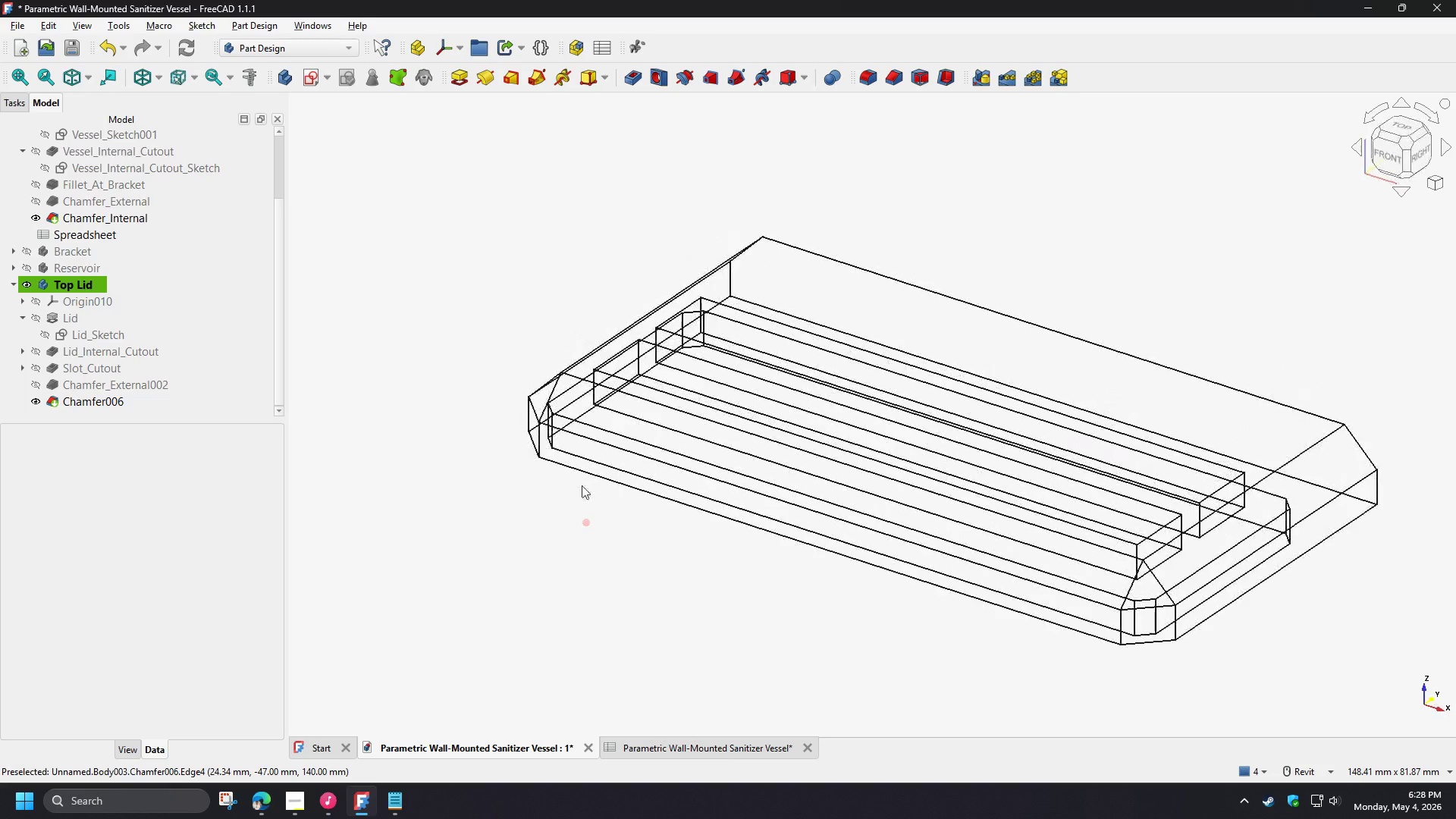 
hold_key(key=ShiftLeft, duration=0.67)
 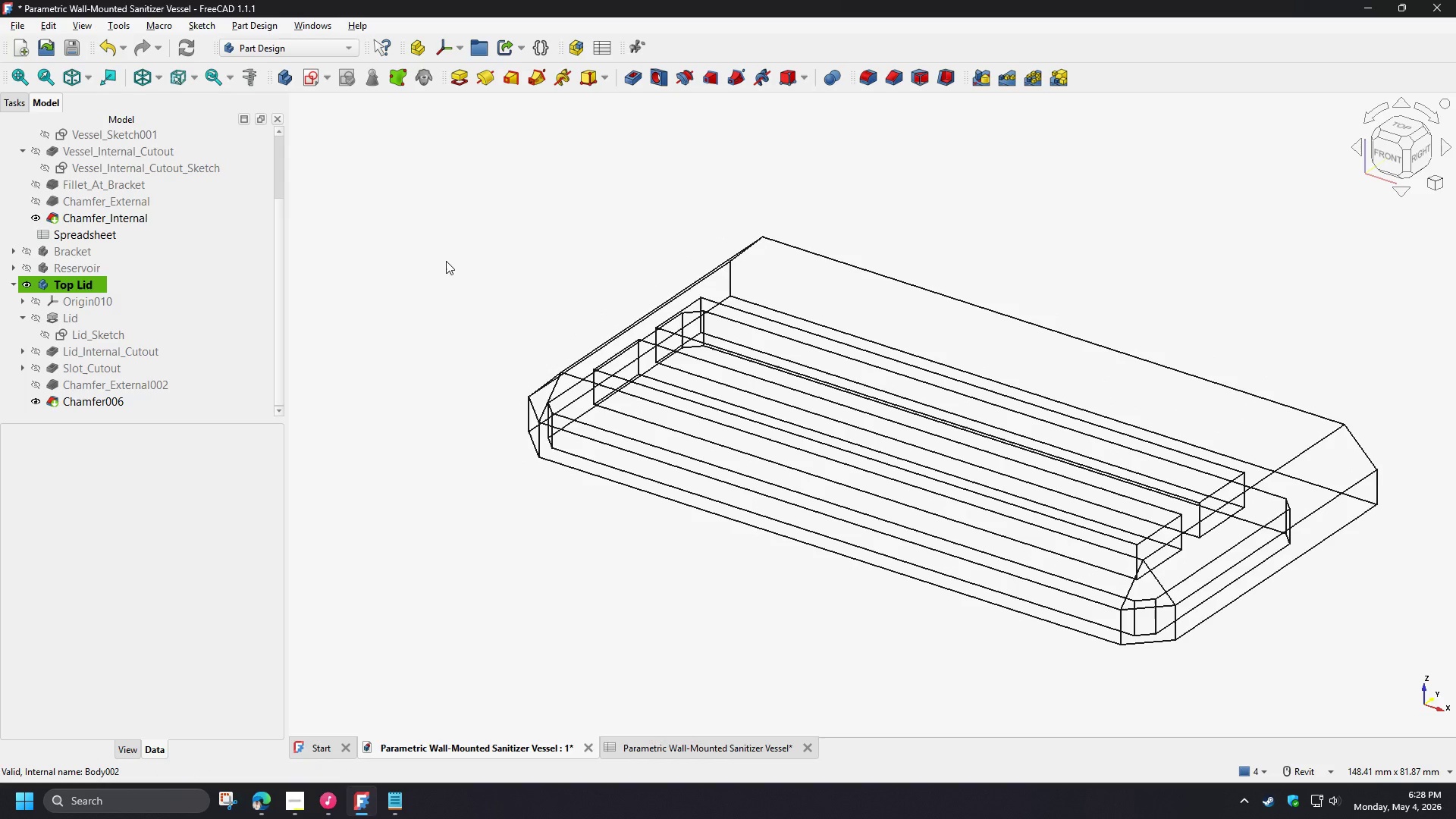 
wait(6.28)
 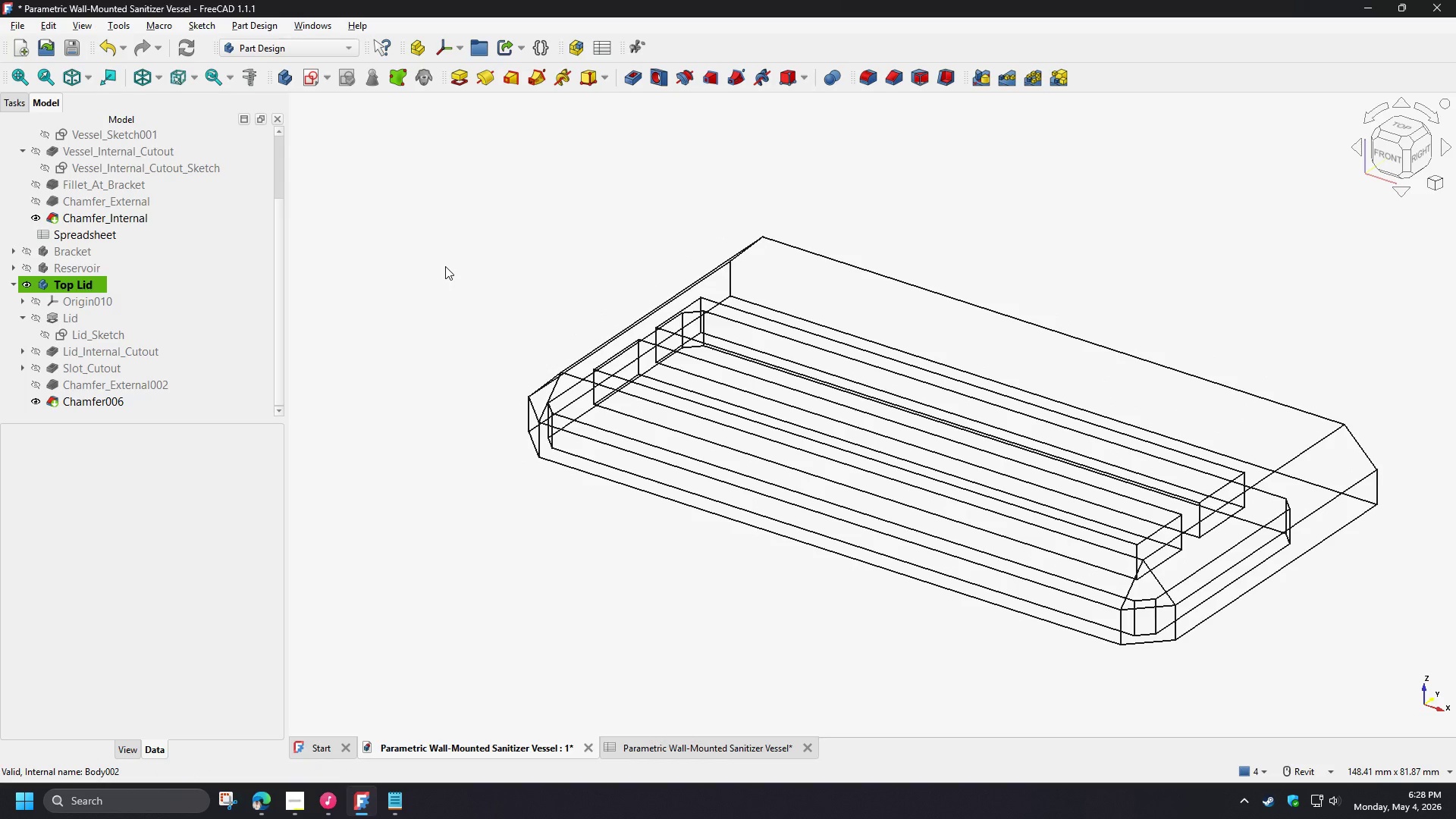 
scroll: coordinate [164, 298], scroll_direction: up, amount: 5.0
 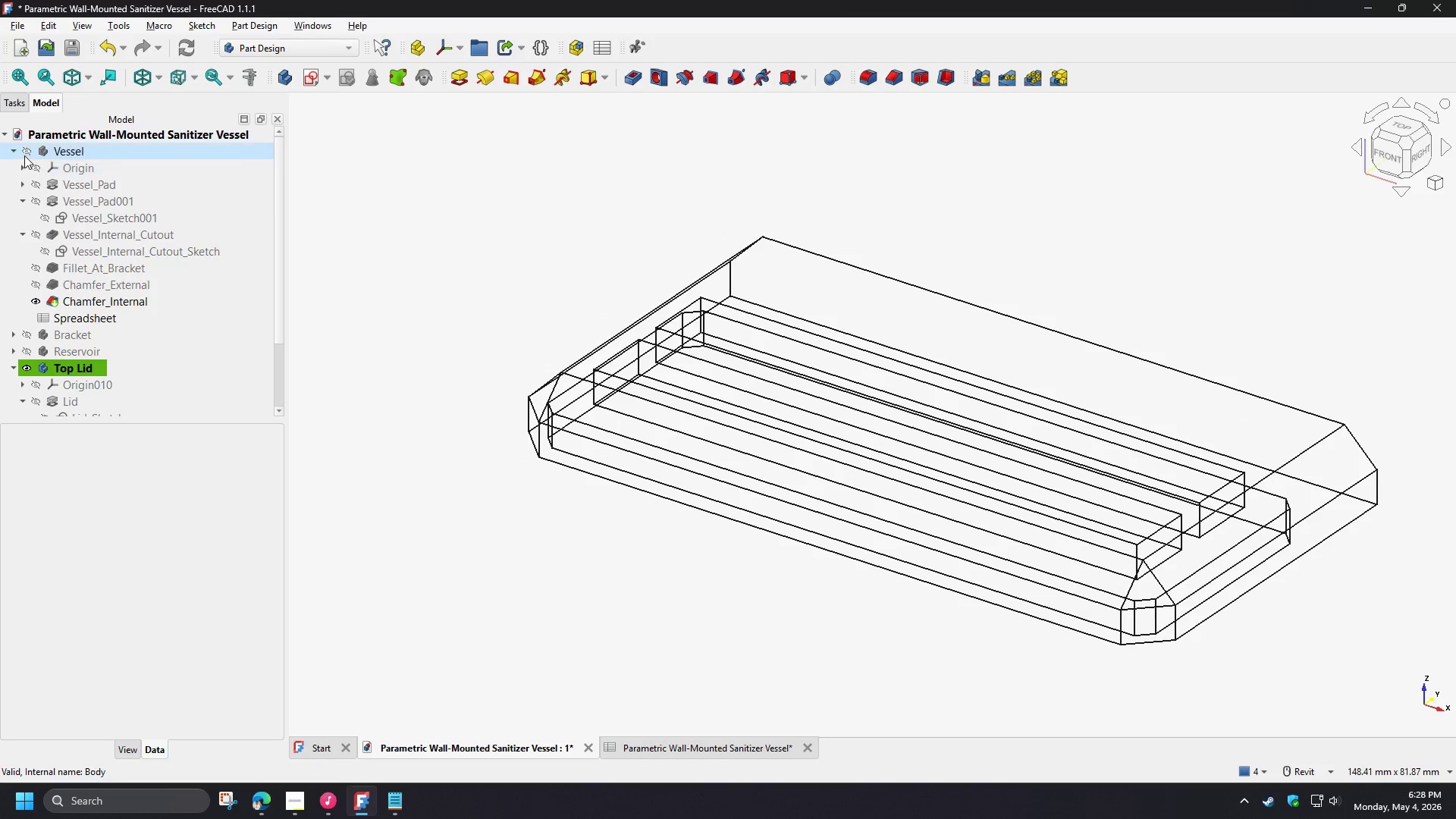 
left_click([24, 155])
 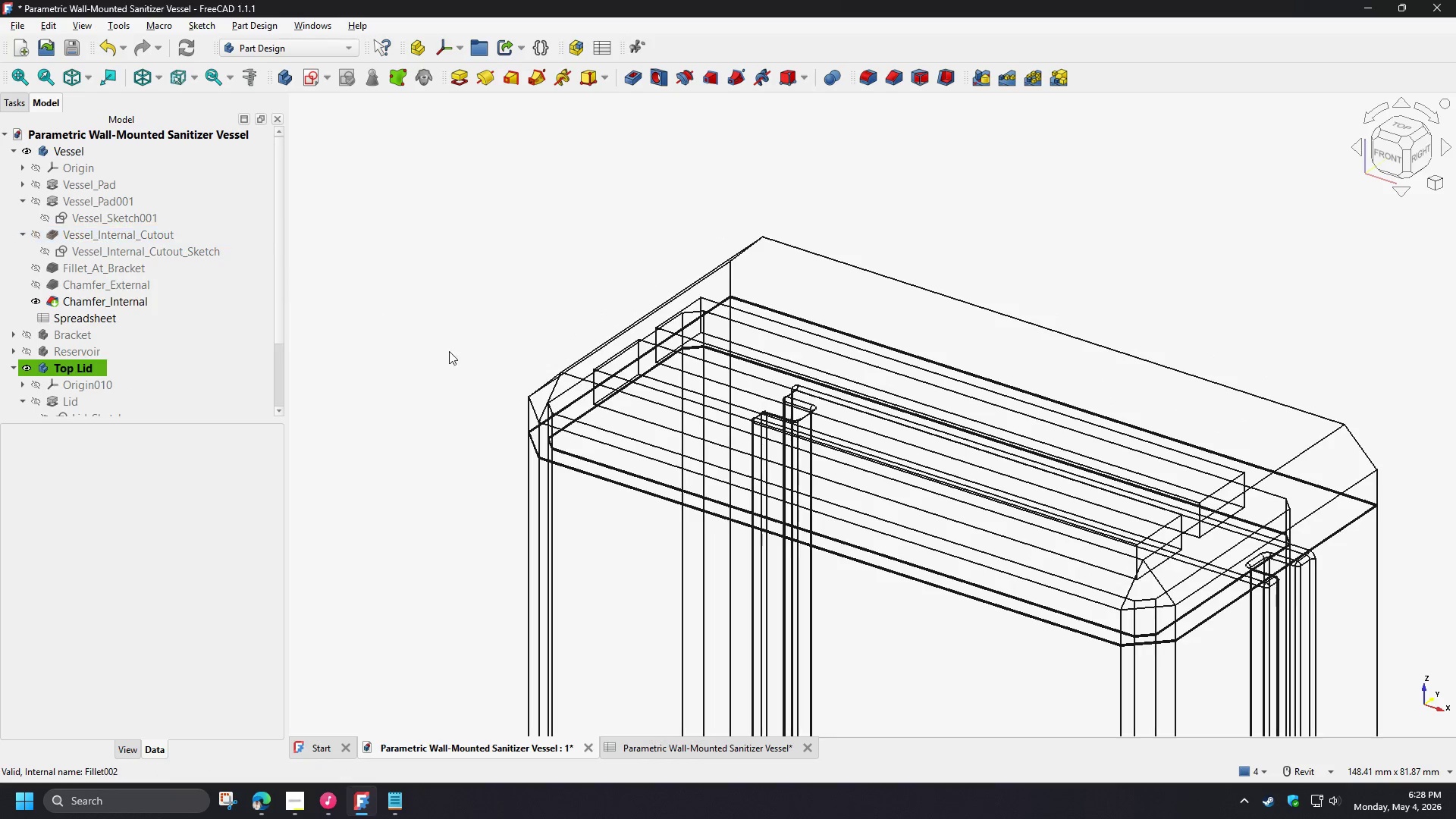 
hold_key(key=ShiftLeft, duration=1.51)
 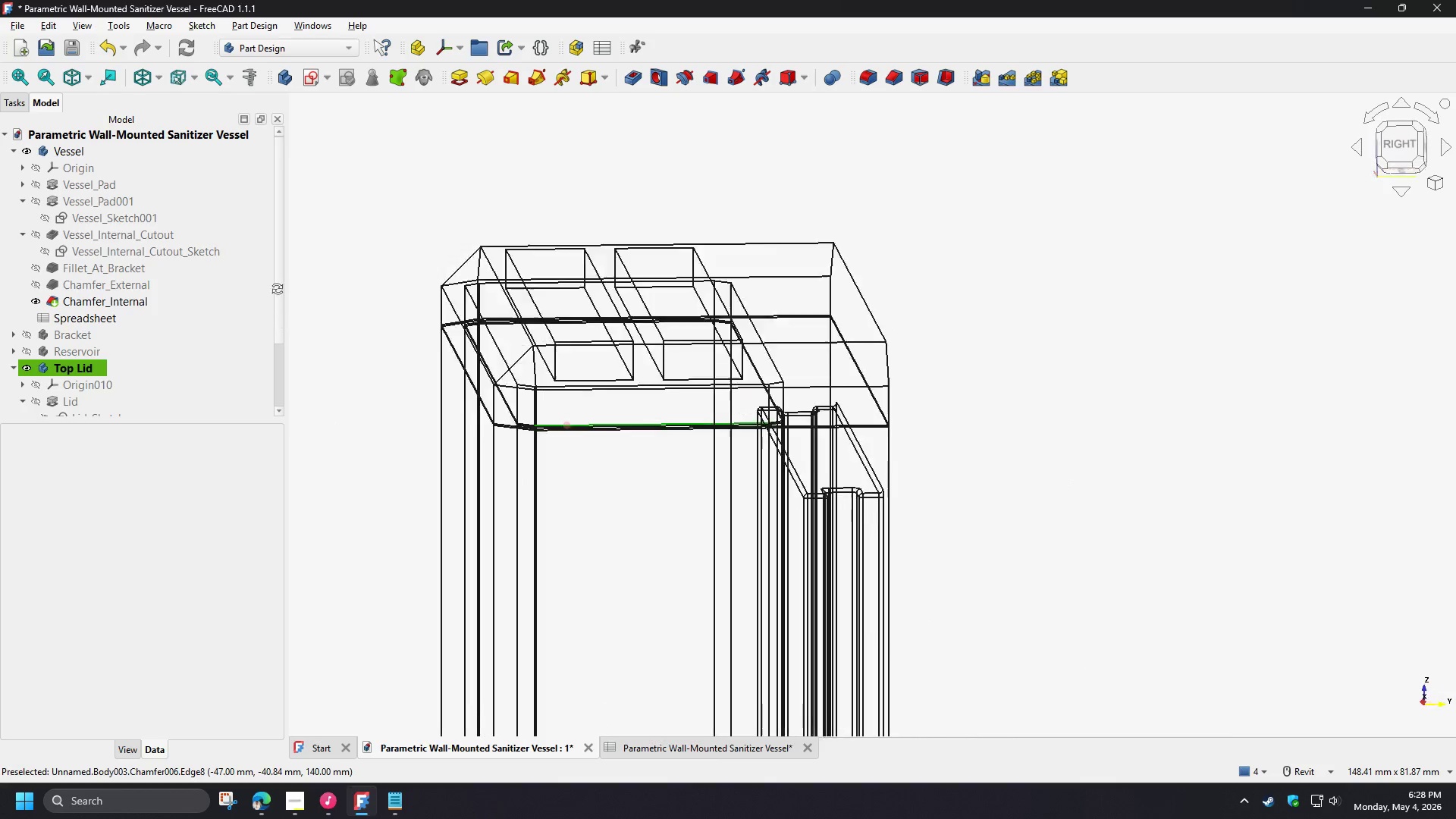 
hold_key(key=ShiftLeft, duration=1.5)
 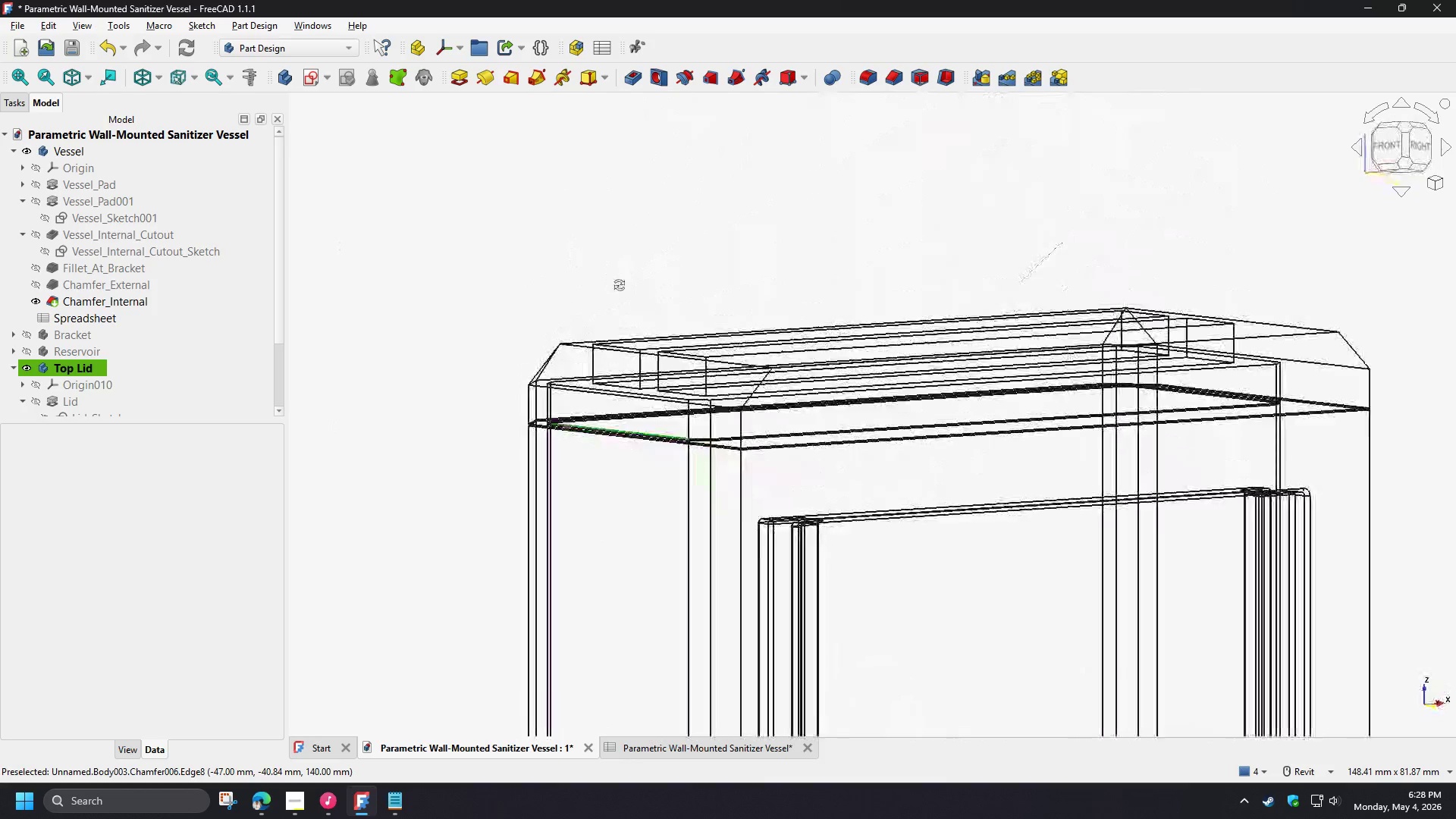 
hold_key(key=ShiftLeft, duration=1.52)
 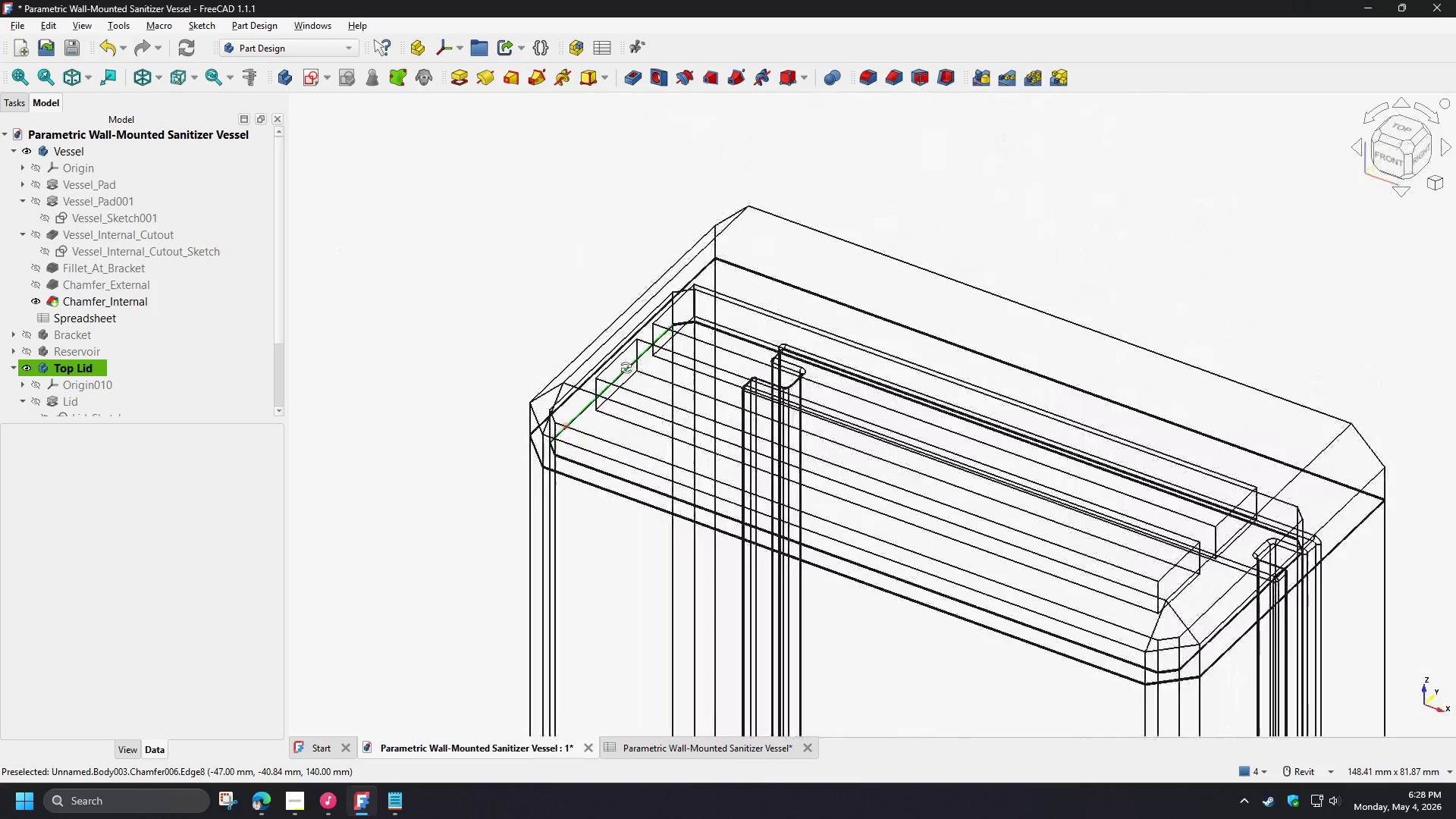 
hold_key(key=ShiftLeft, duration=1.52)
 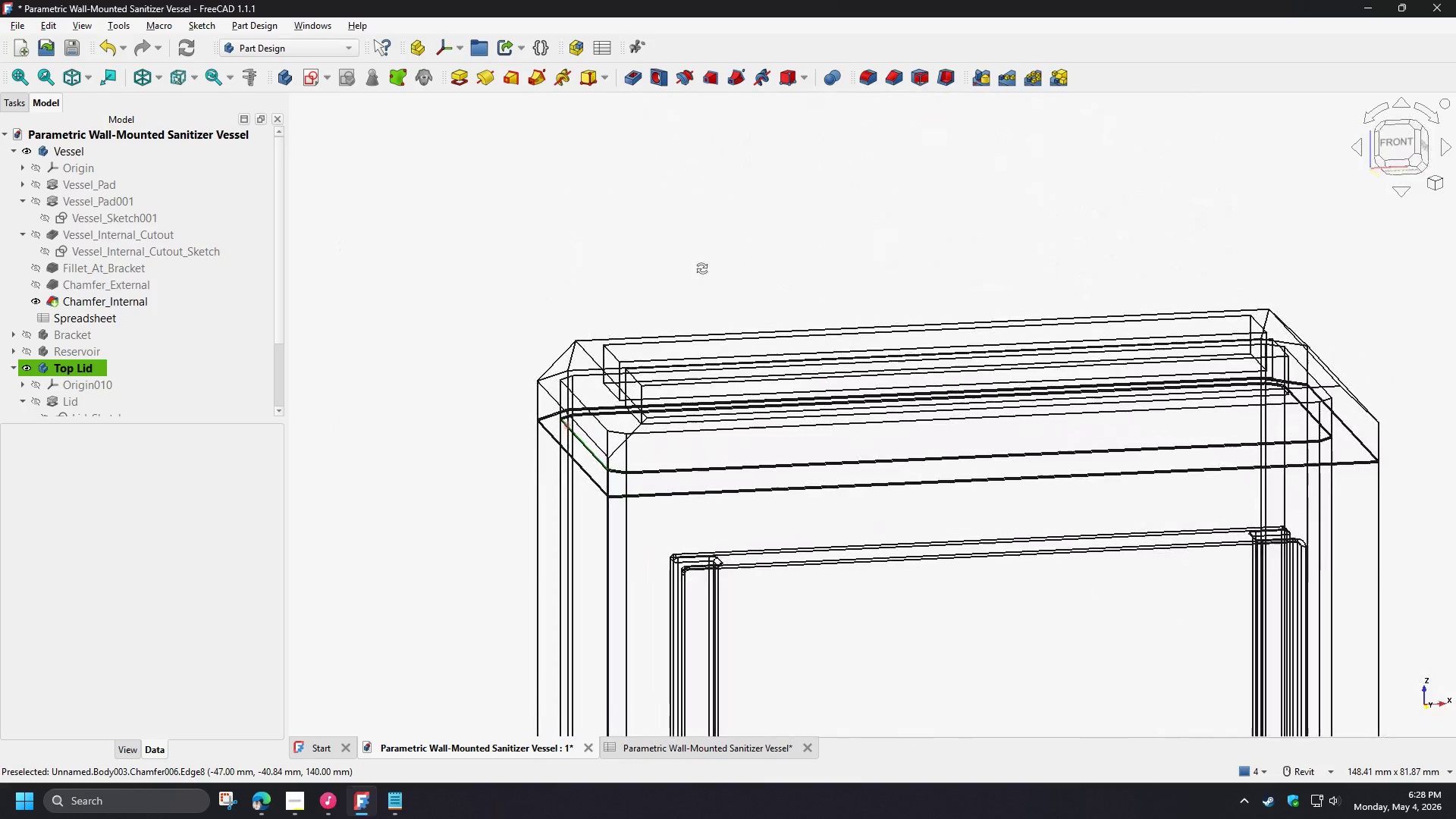 
hold_key(key=ShiftLeft, duration=1.51)
 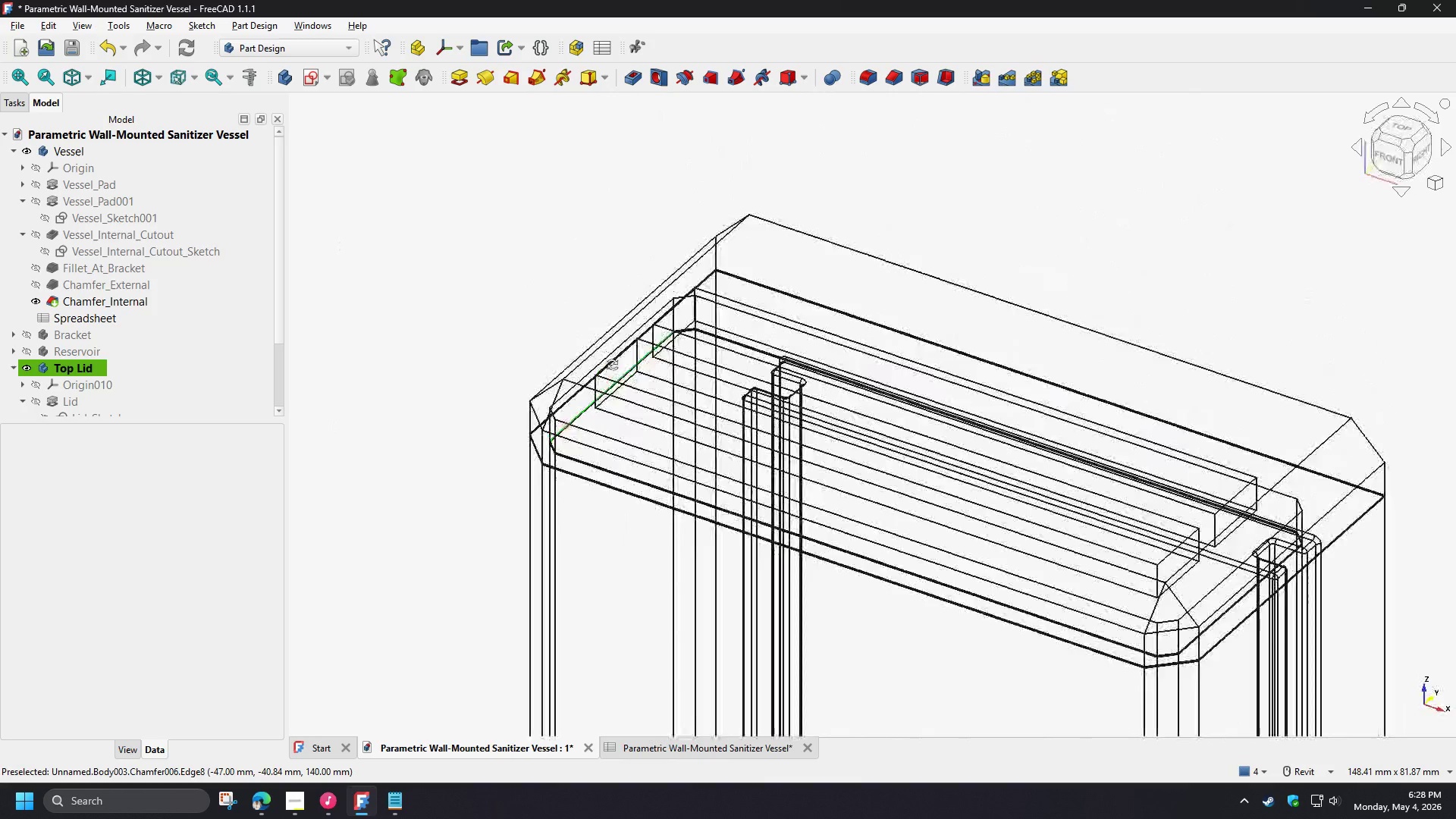 
hold_key(key=ShiftLeft, duration=1.53)
 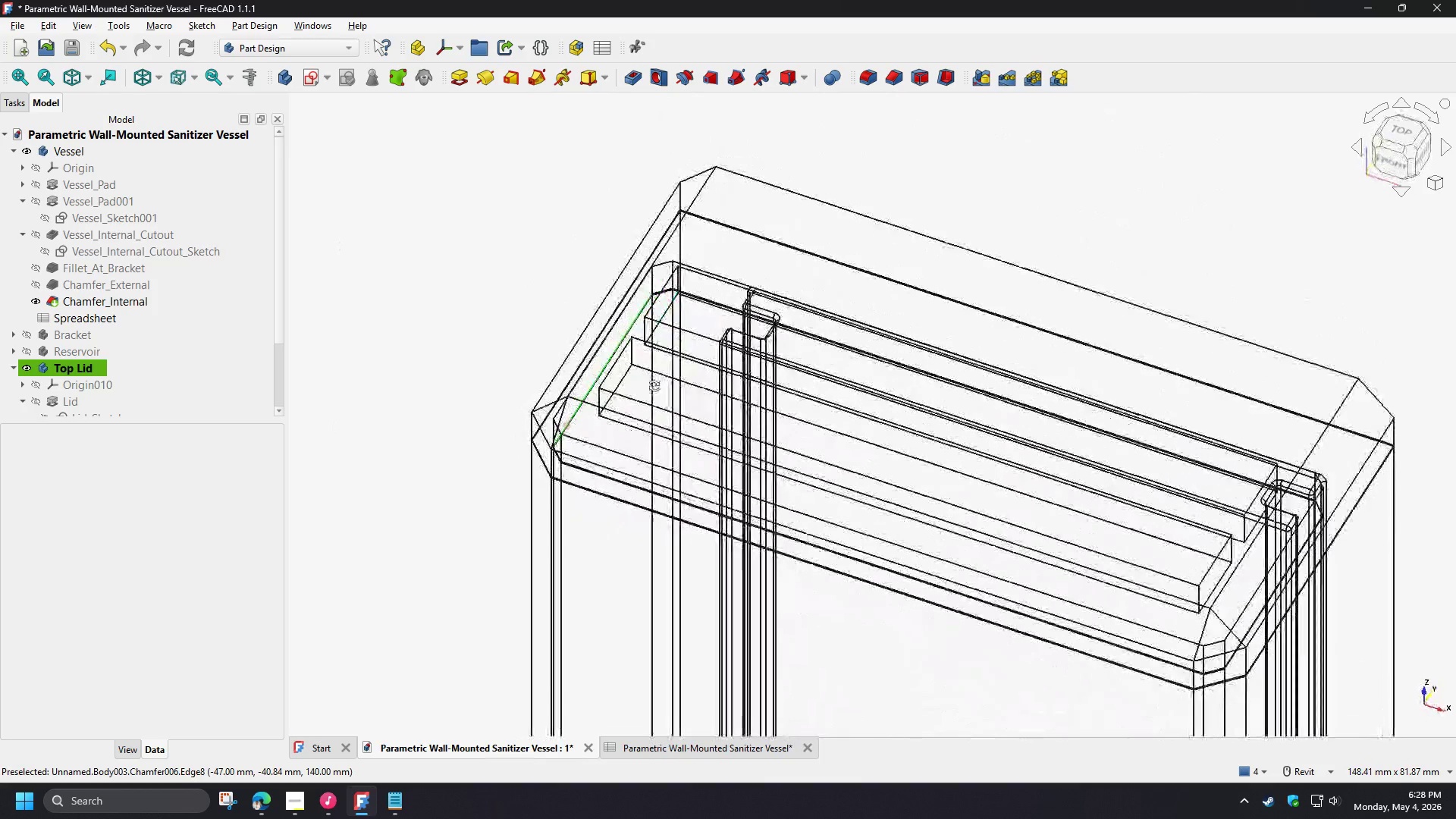 
hold_key(key=ShiftLeft, duration=1.05)
 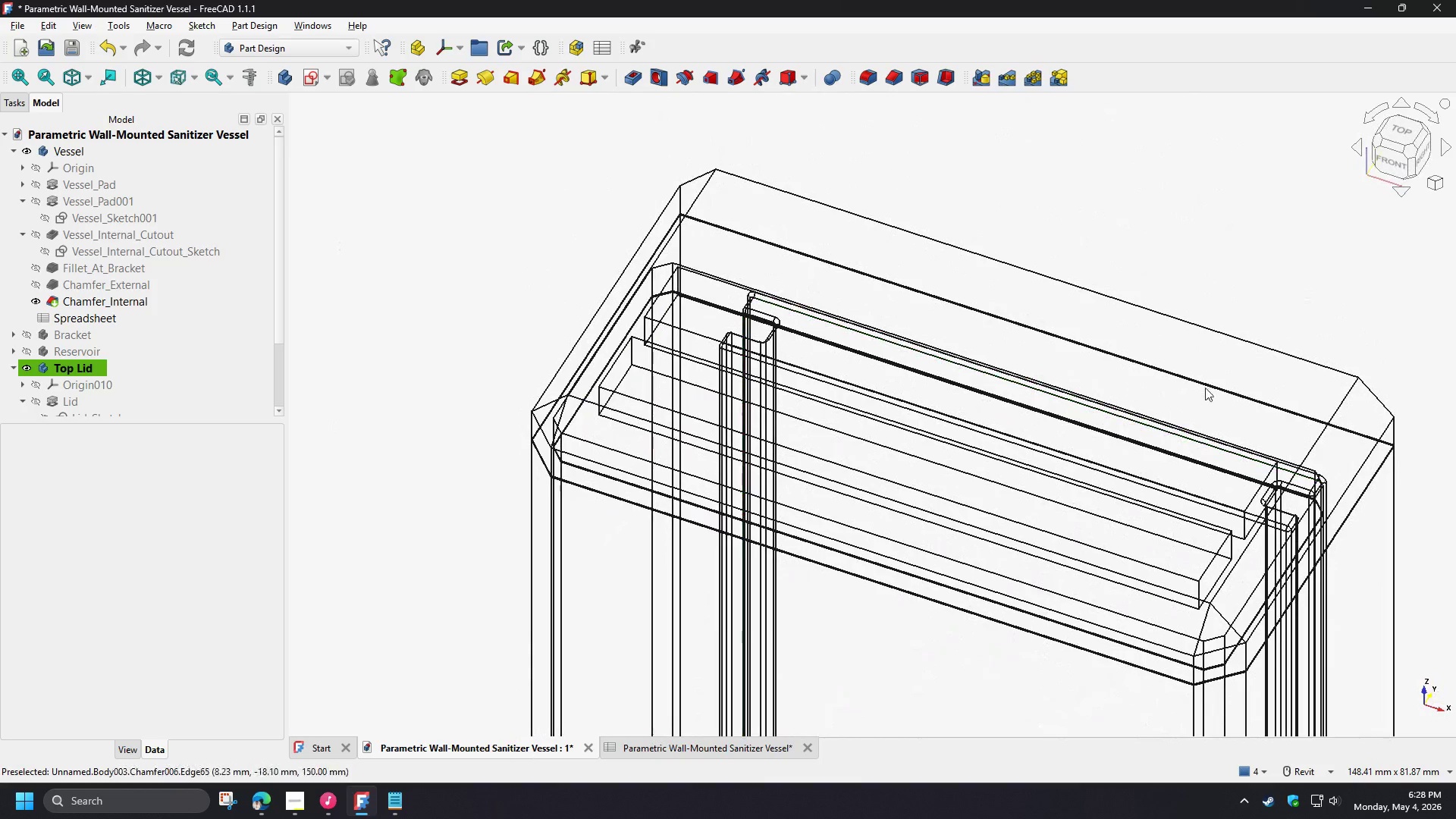 
hold_key(key=ShiftLeft, duration=1.53)
 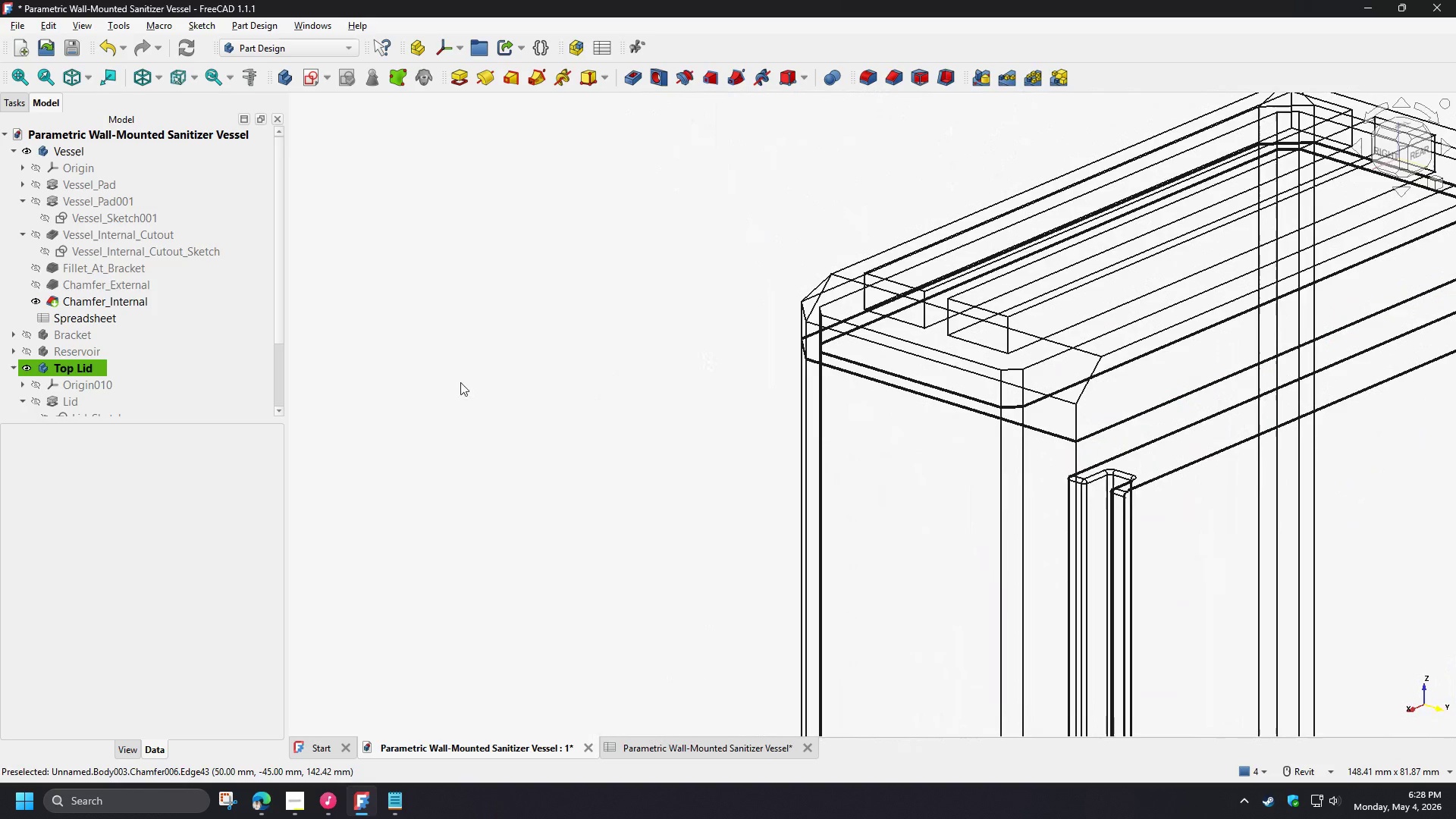 
key(Shift+ShiftLeft)